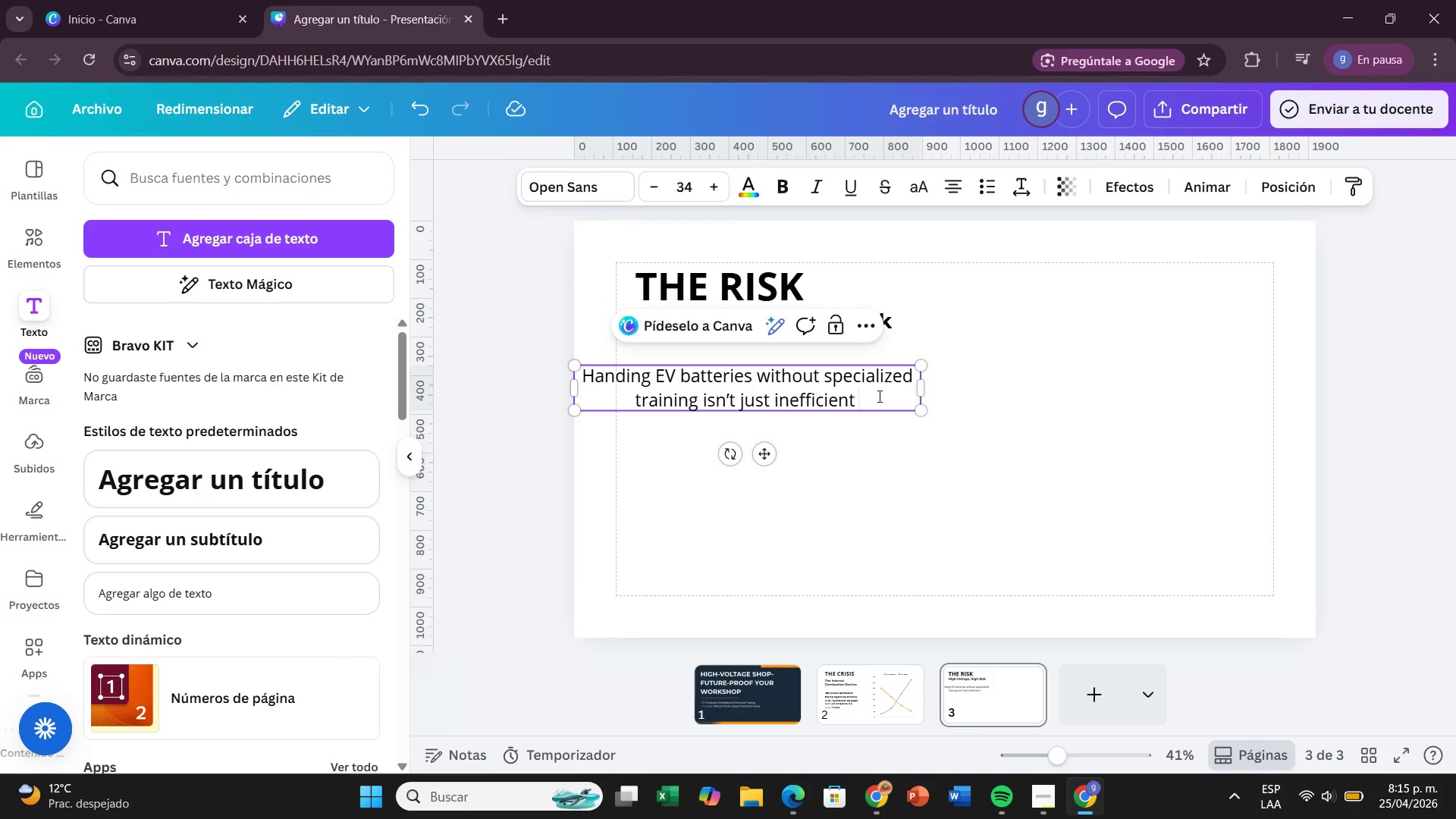 
wait(5.08)
 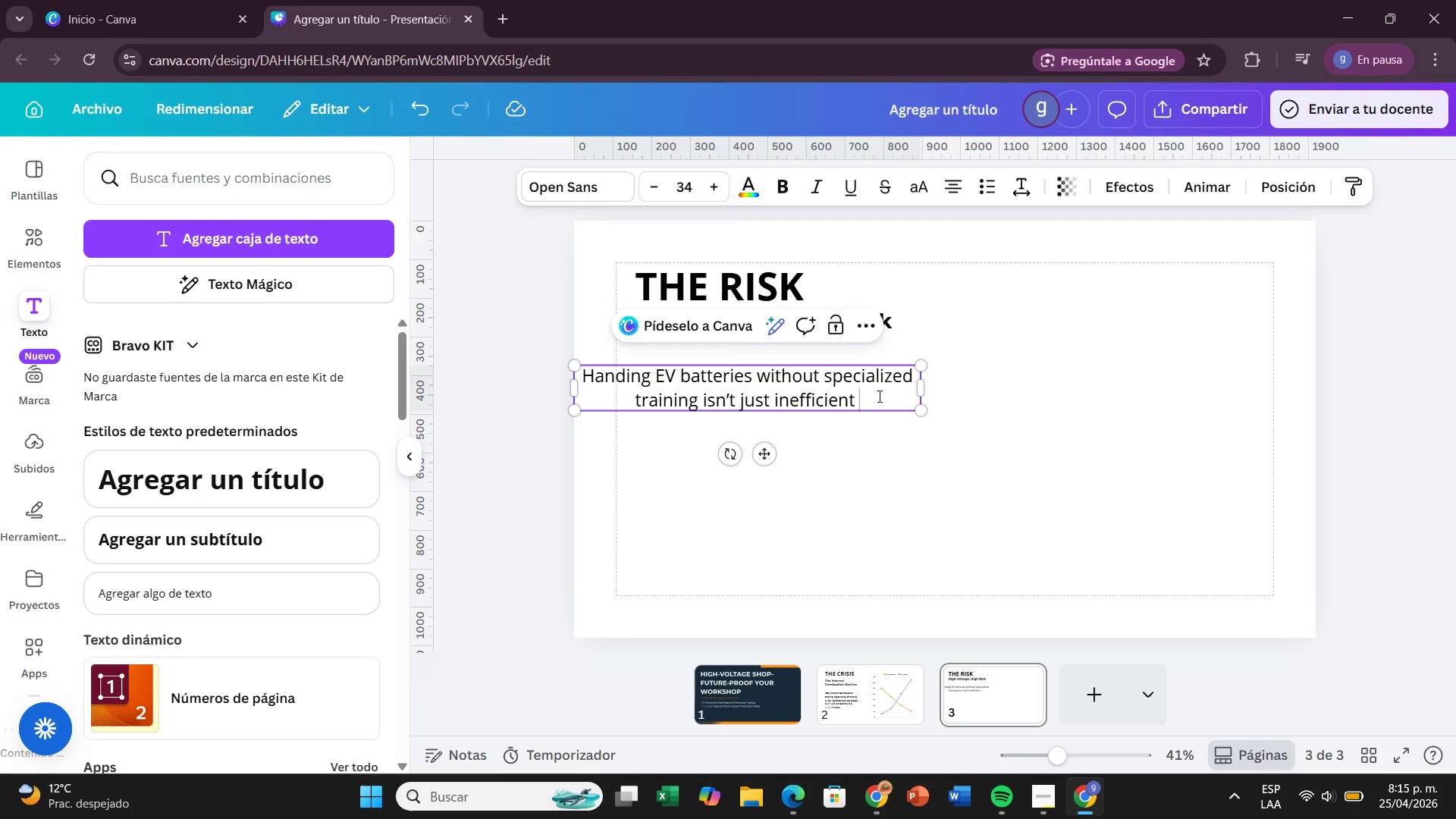 
key(Backspace)
 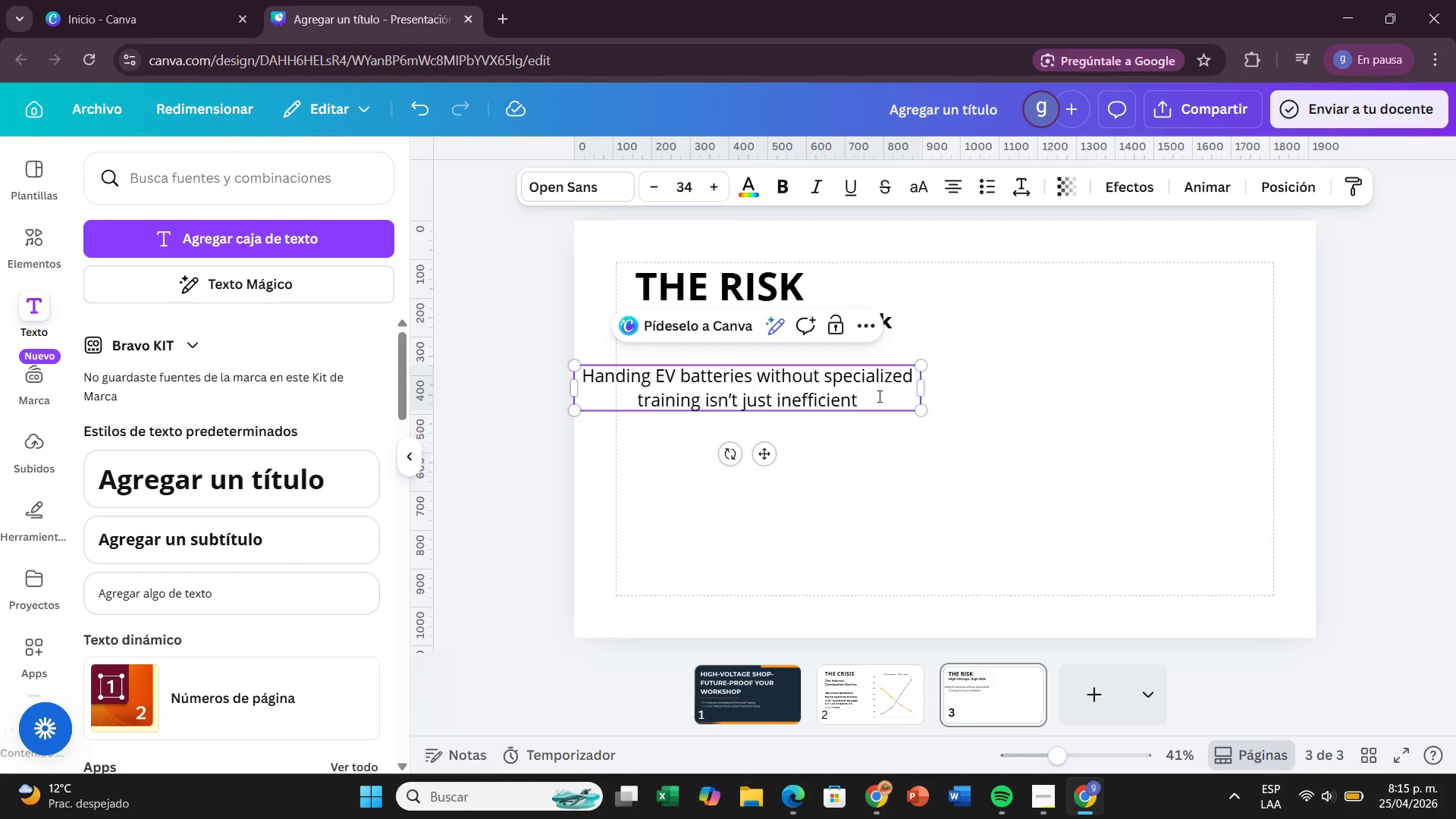 
key(Shift+Minus)
 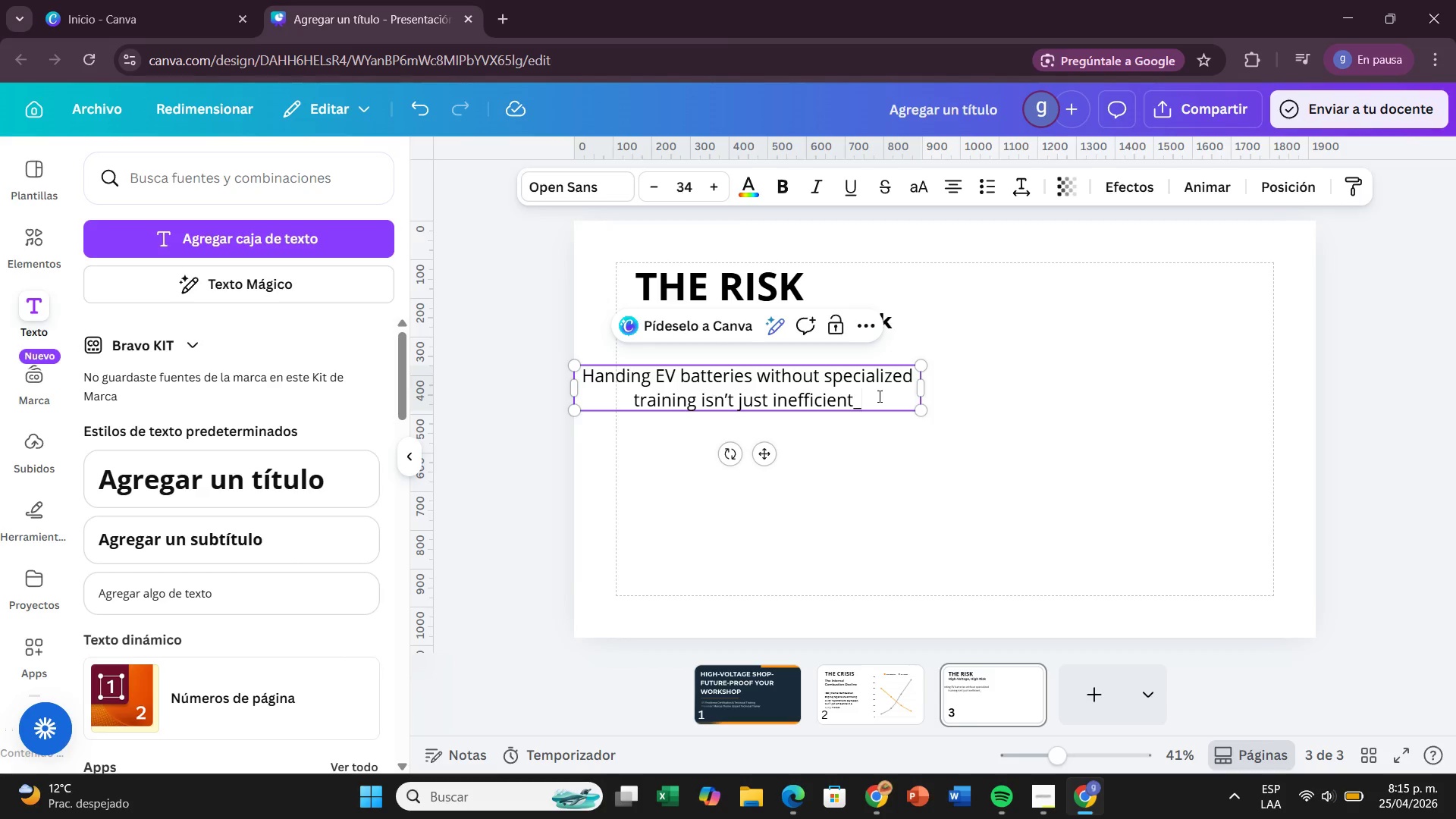 
key(Backspace)
 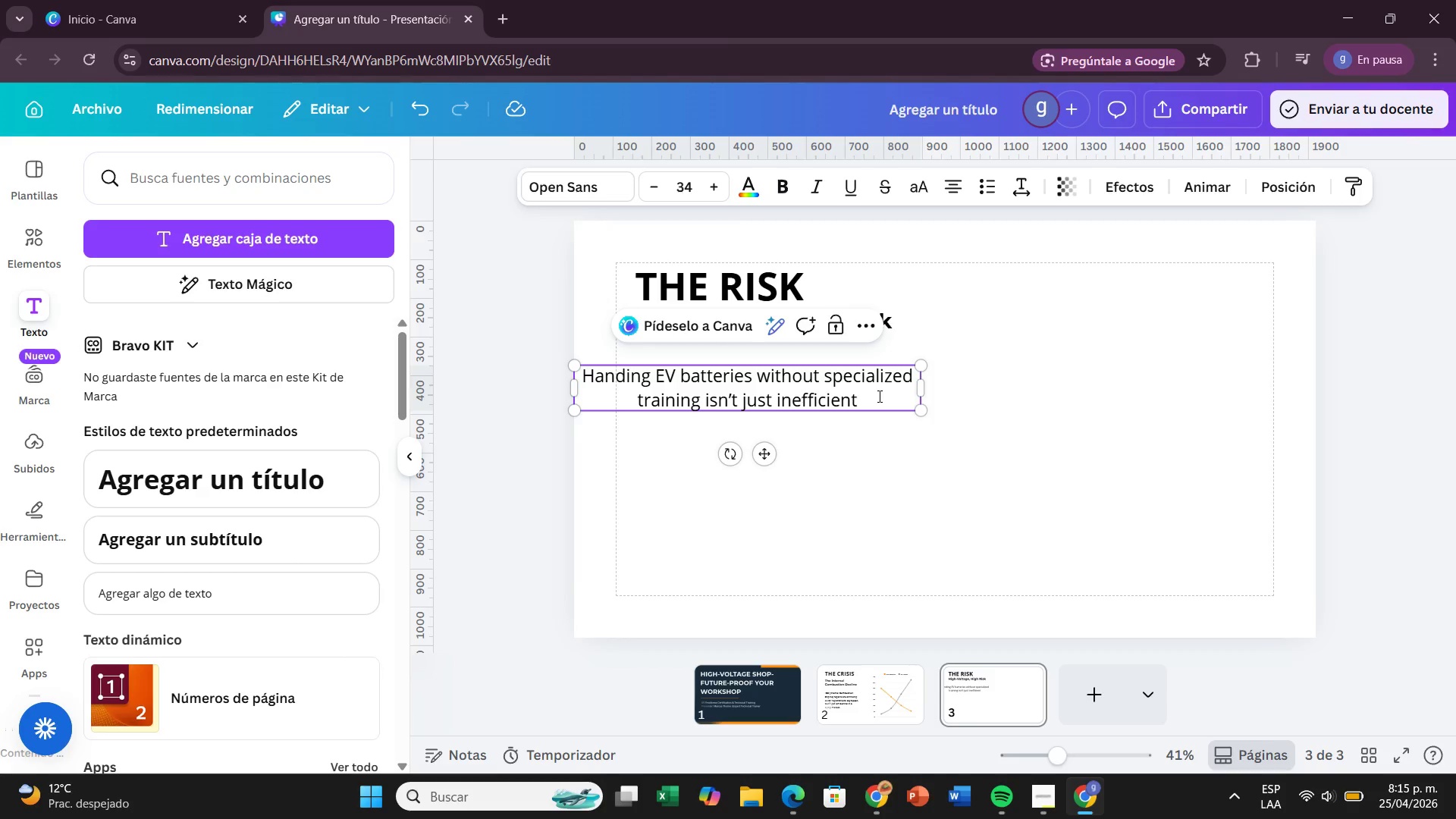 
key(Space)
 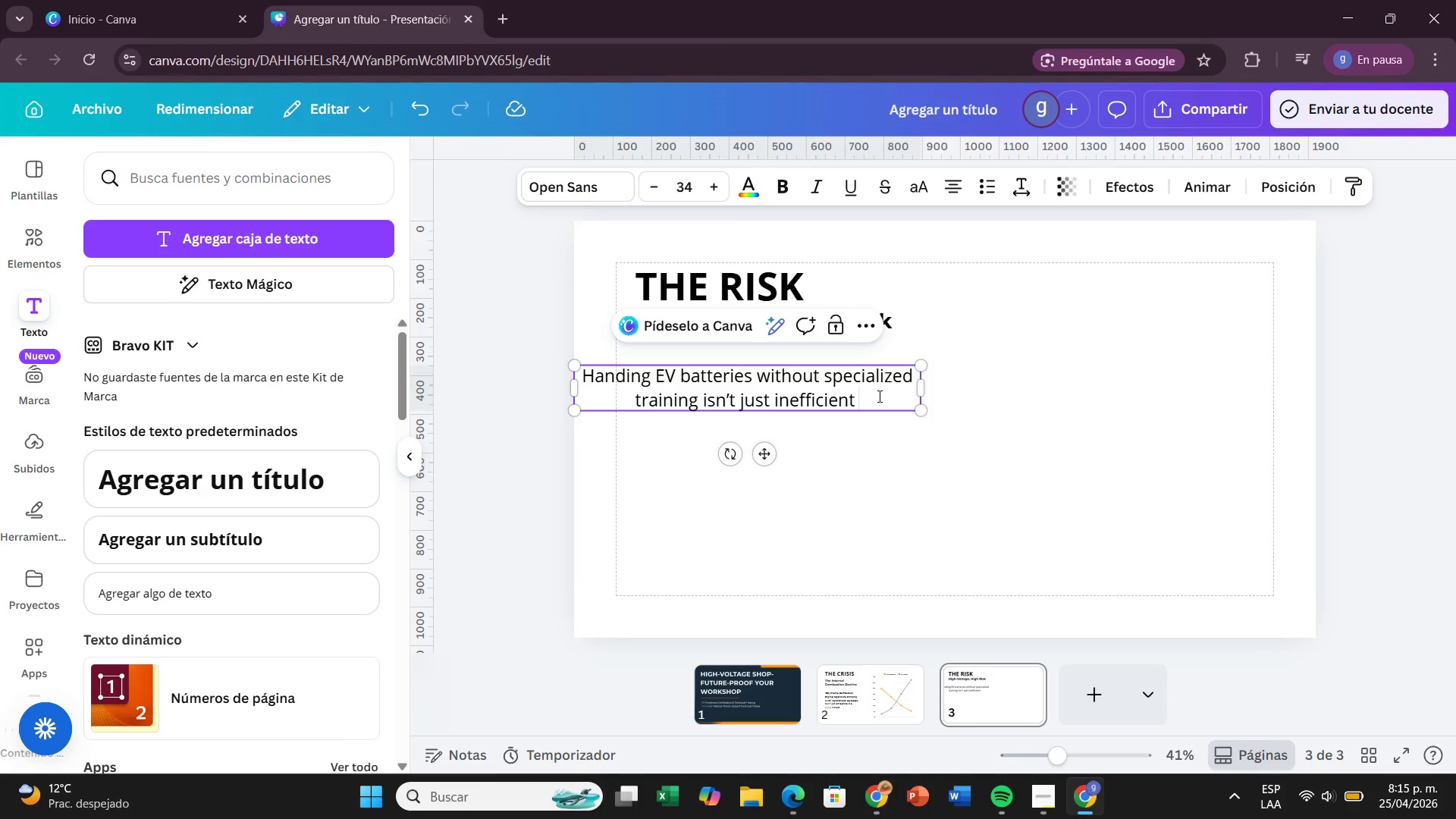 
type(it[s life threat)
 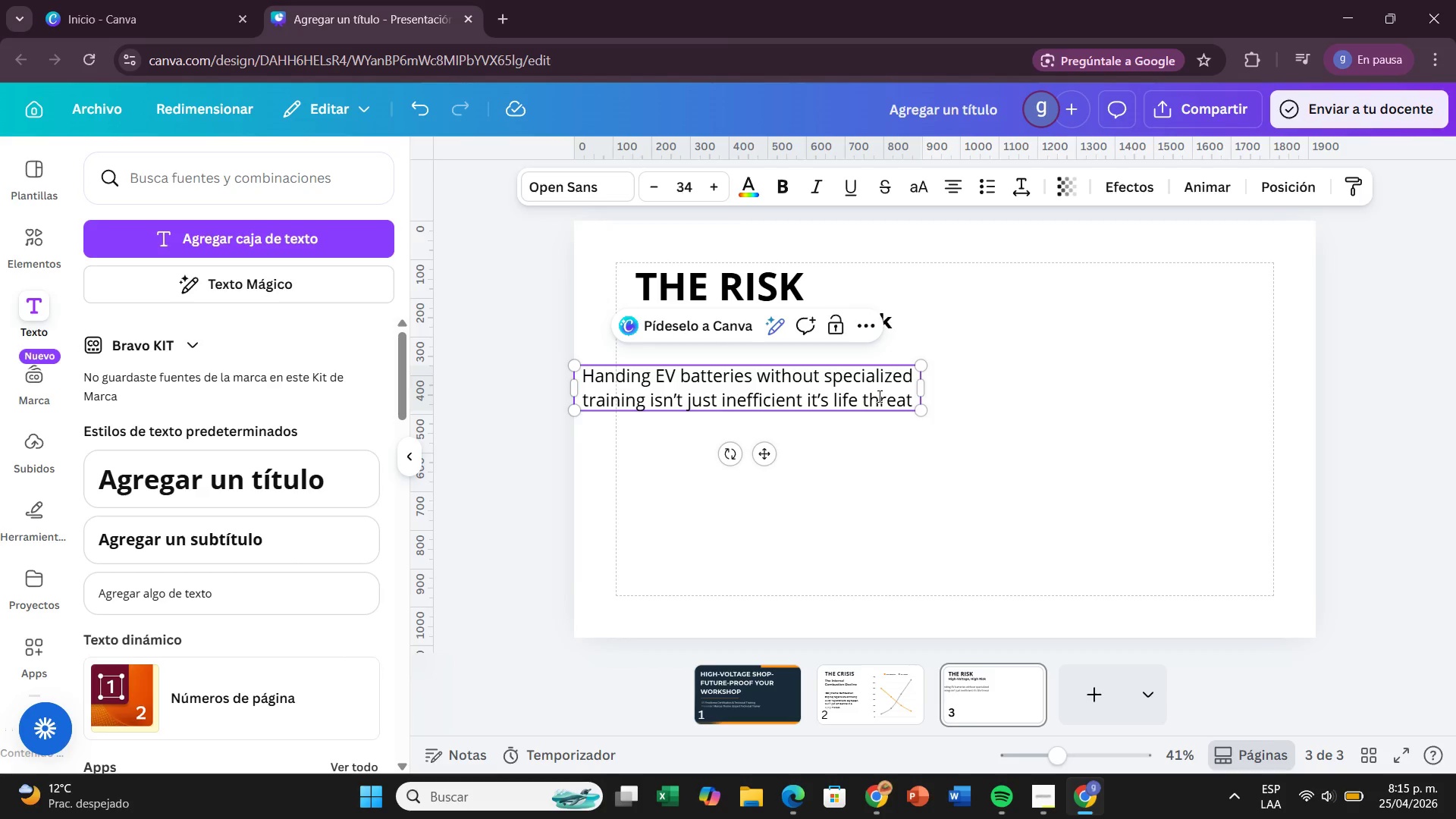 
type(eaning.)
 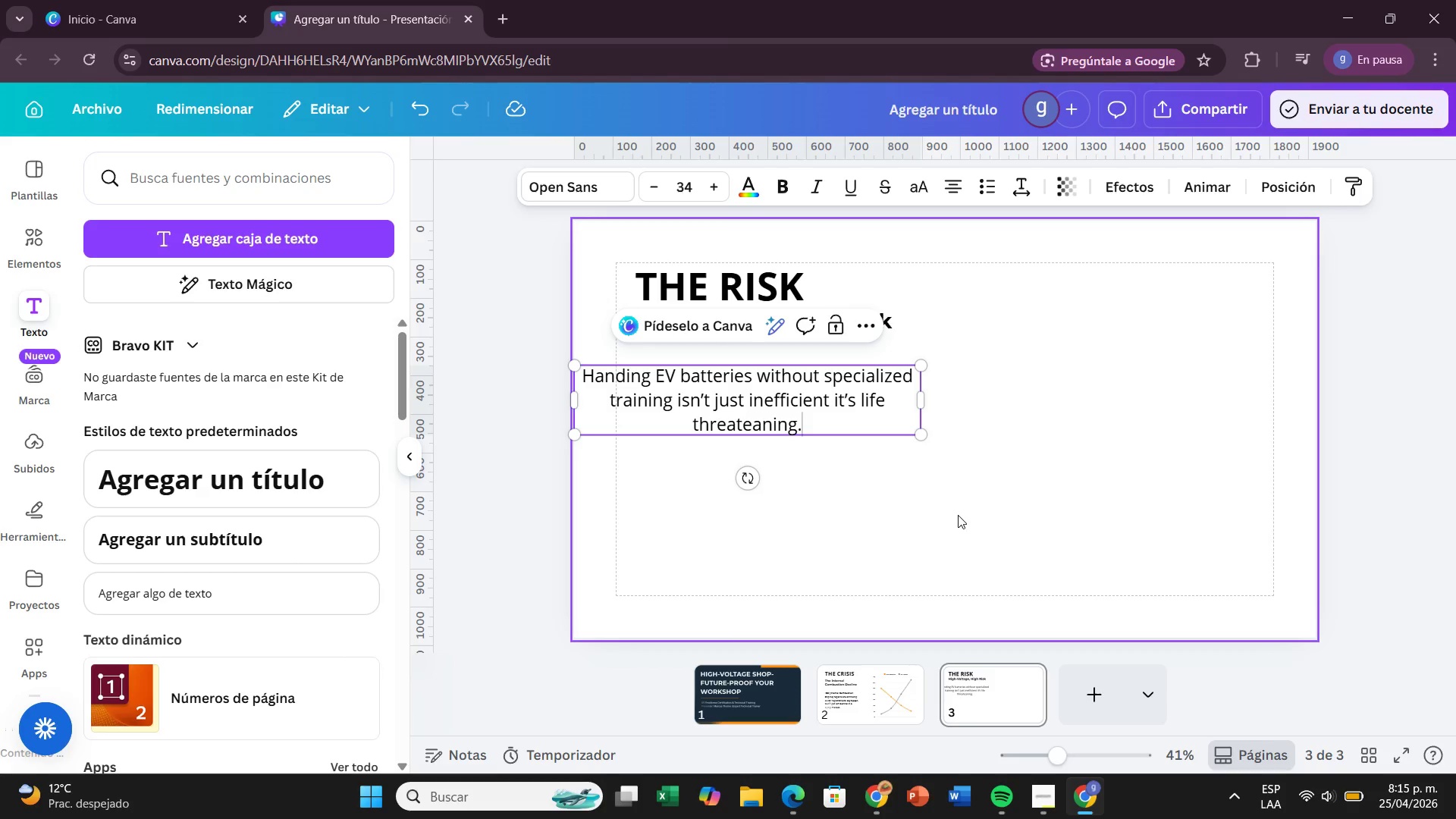 
left_click([963, 515])
 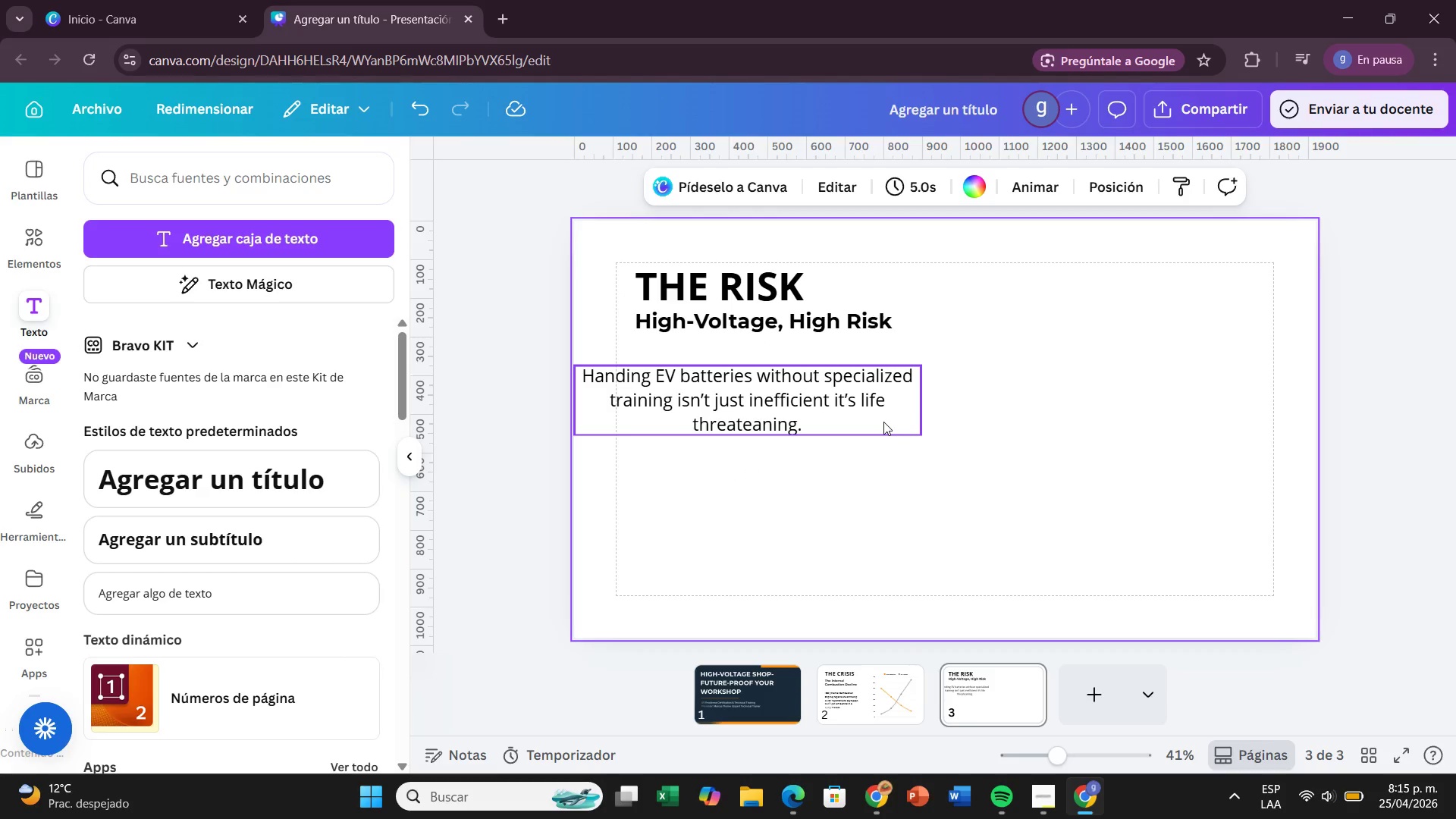 
left_click_drag(start_coordinate=[883, 422], to_coordinate=[930, 416])
 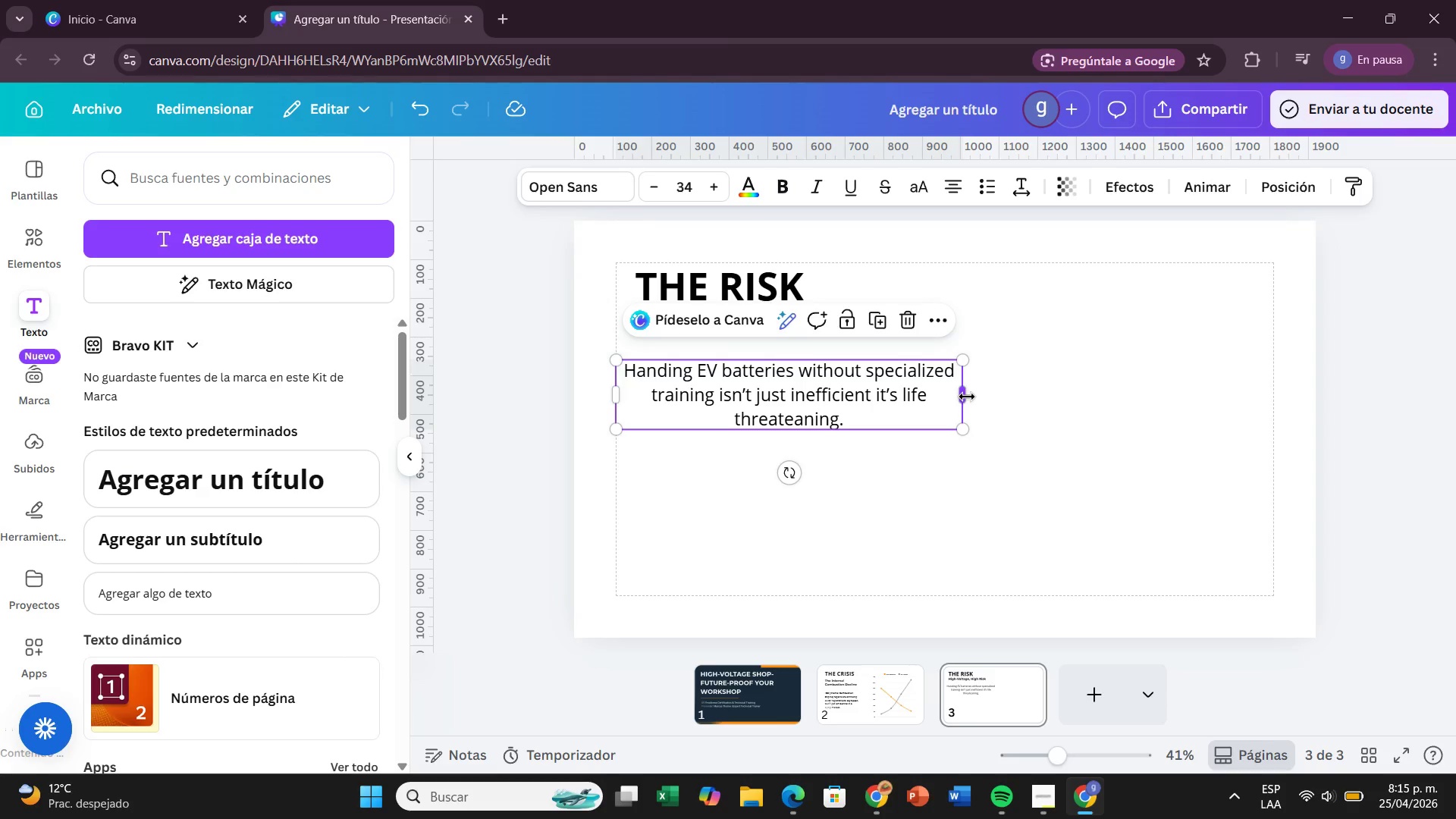 
left_click_drag(start_coordinate=[967, 397], to_coordinate=[908, 403])
 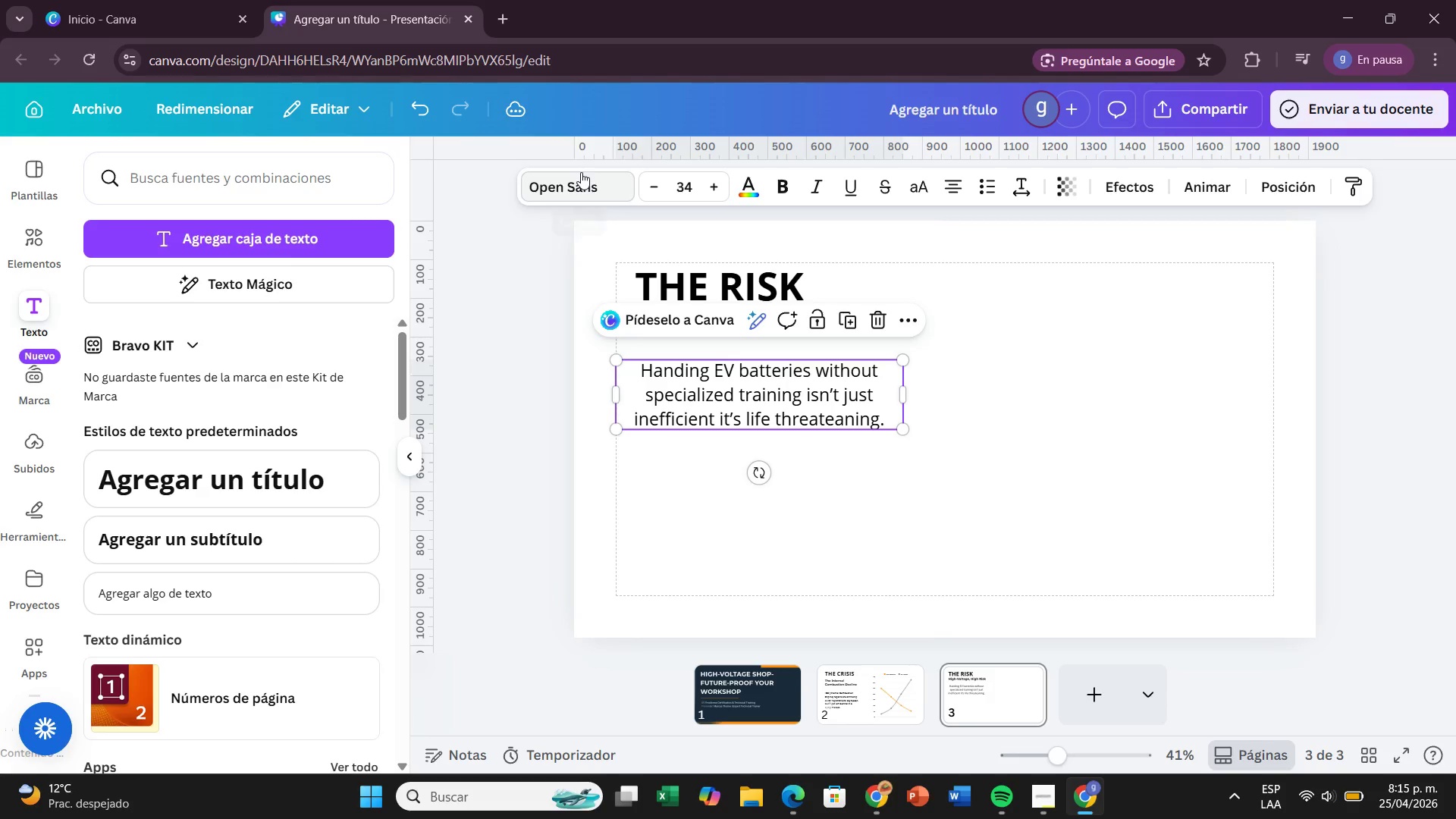 
left_click([581, 172])
 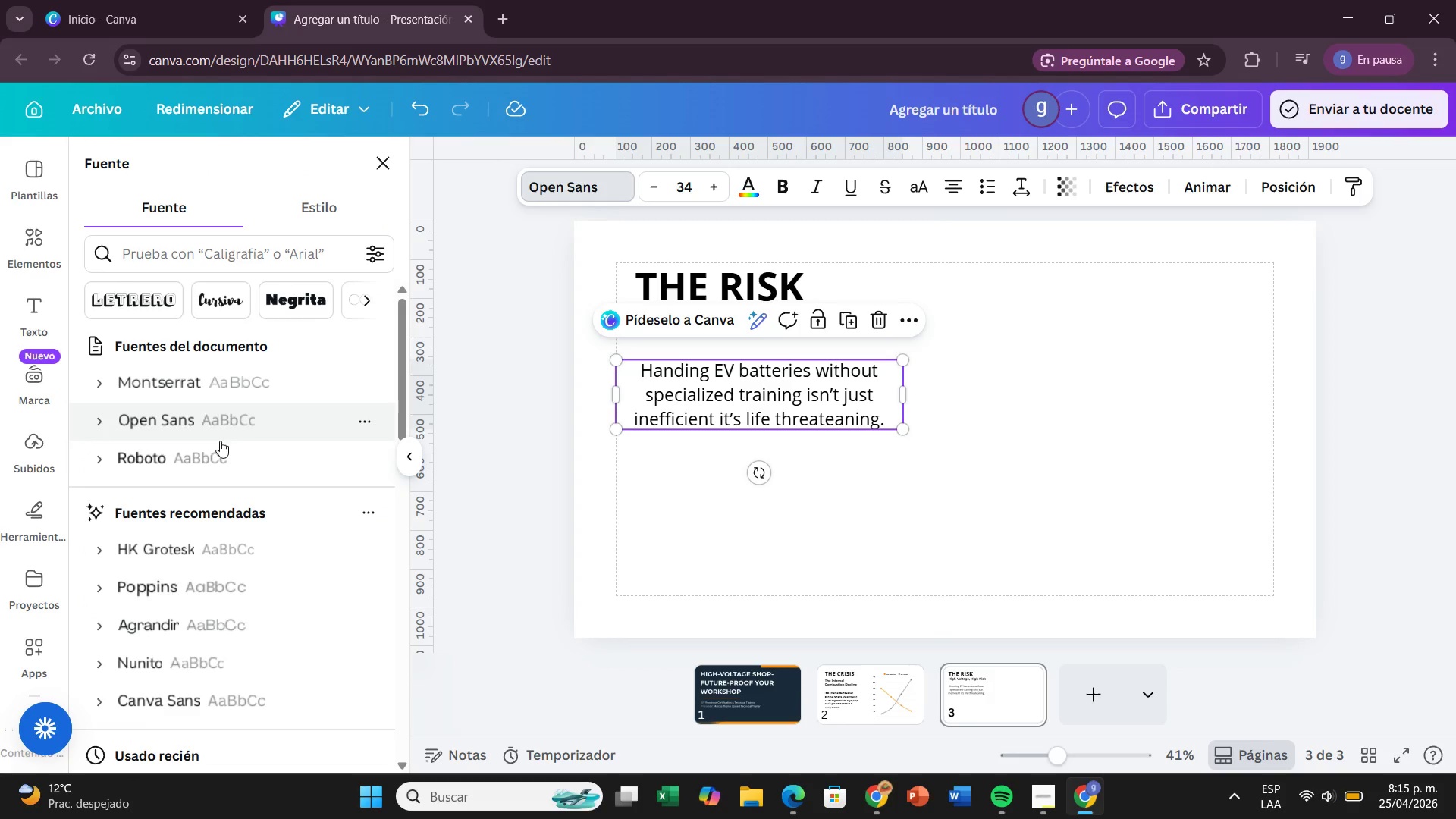 
left_click([215, 450])
 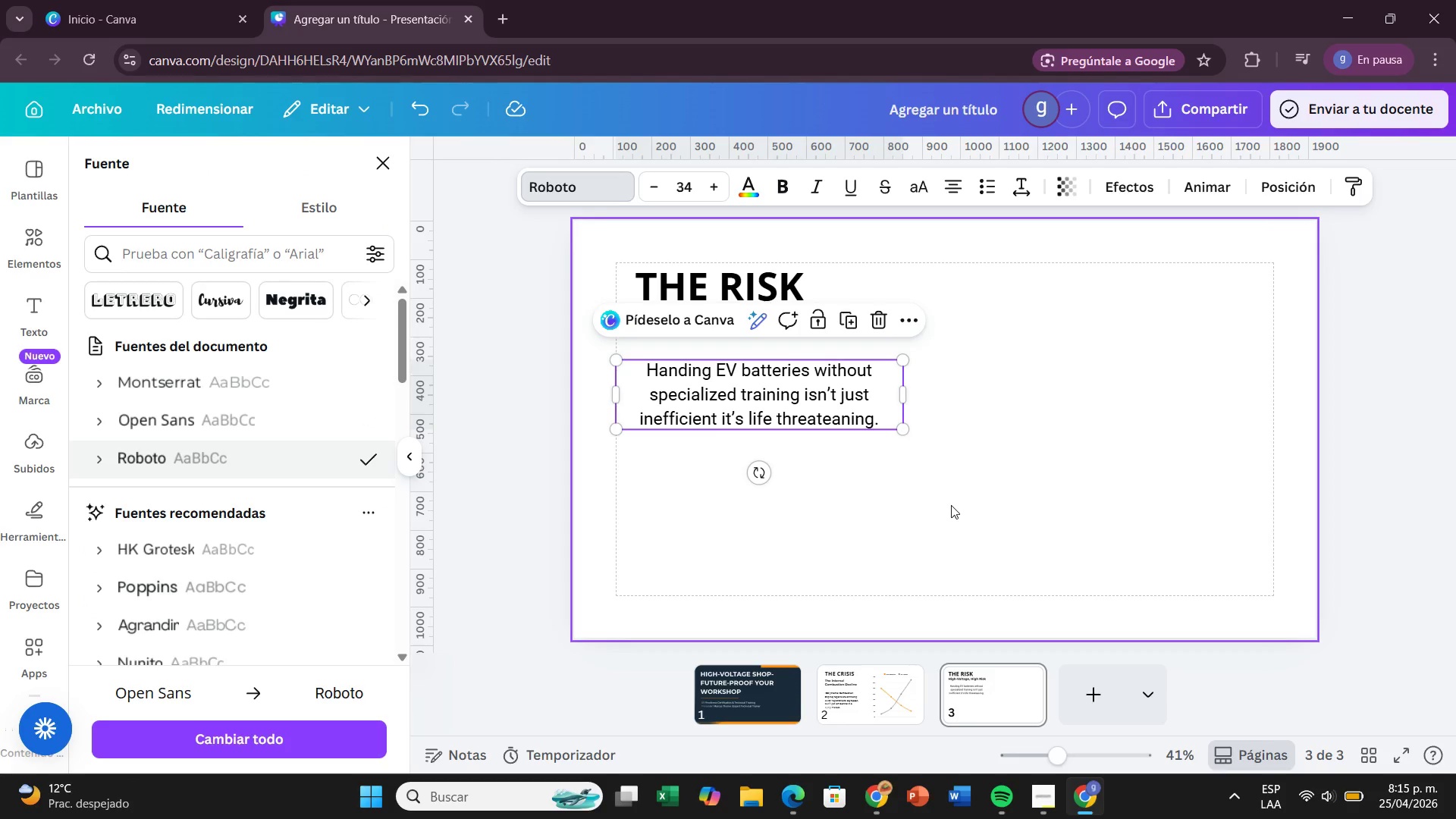 
left_click([951, 505])
 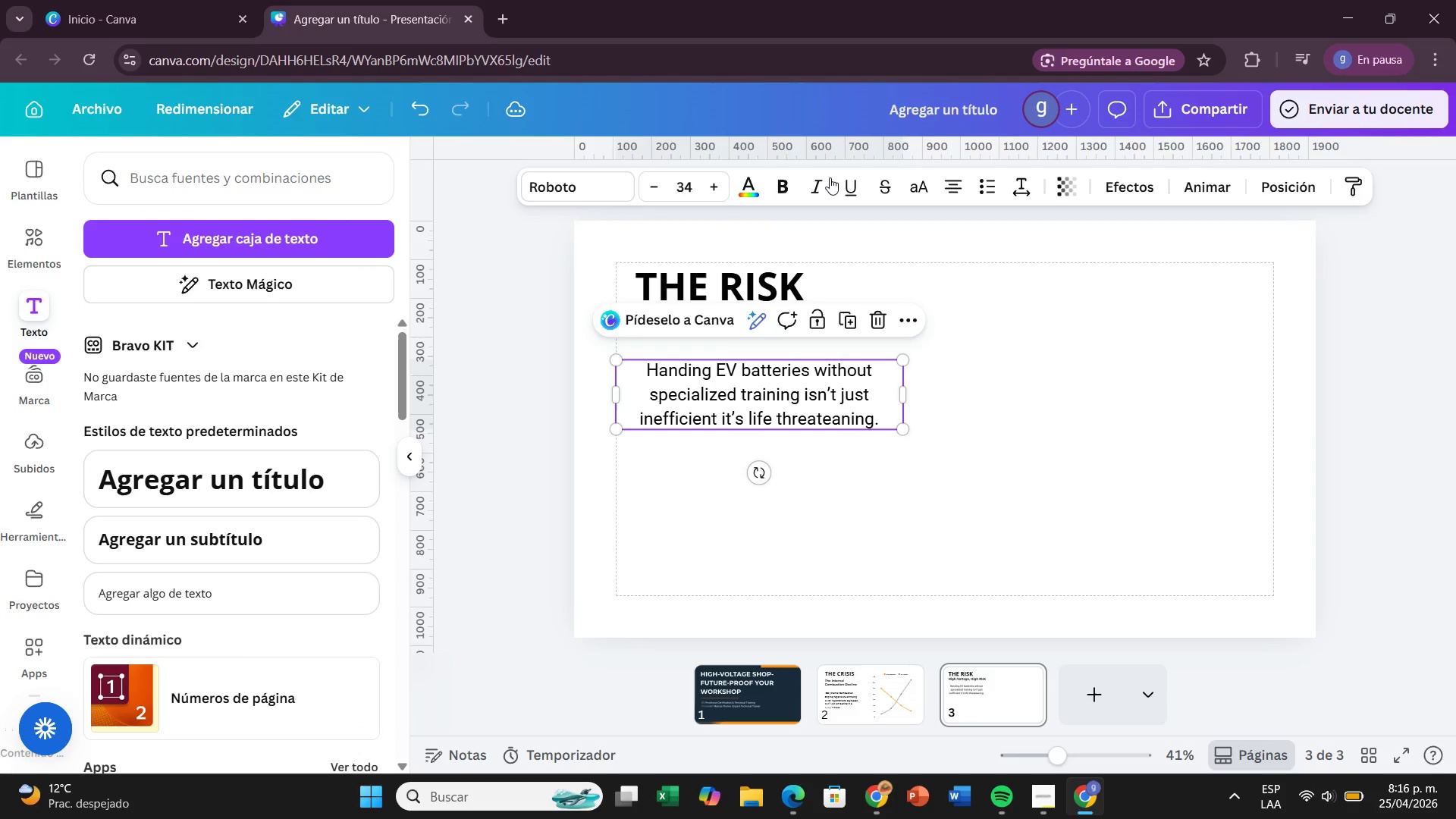 
left_click([939, 187])
 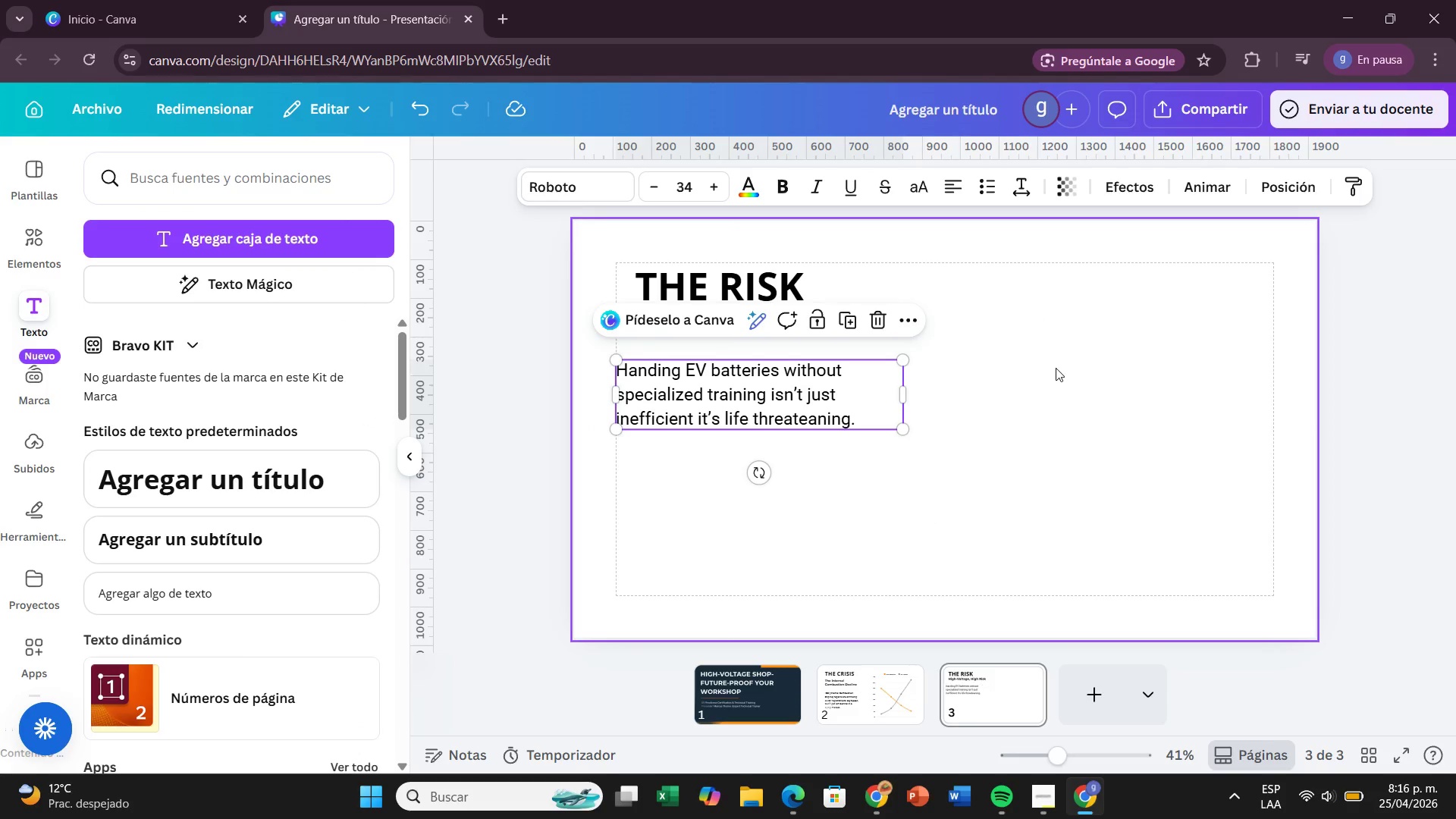 
left_click([1056, 368])
 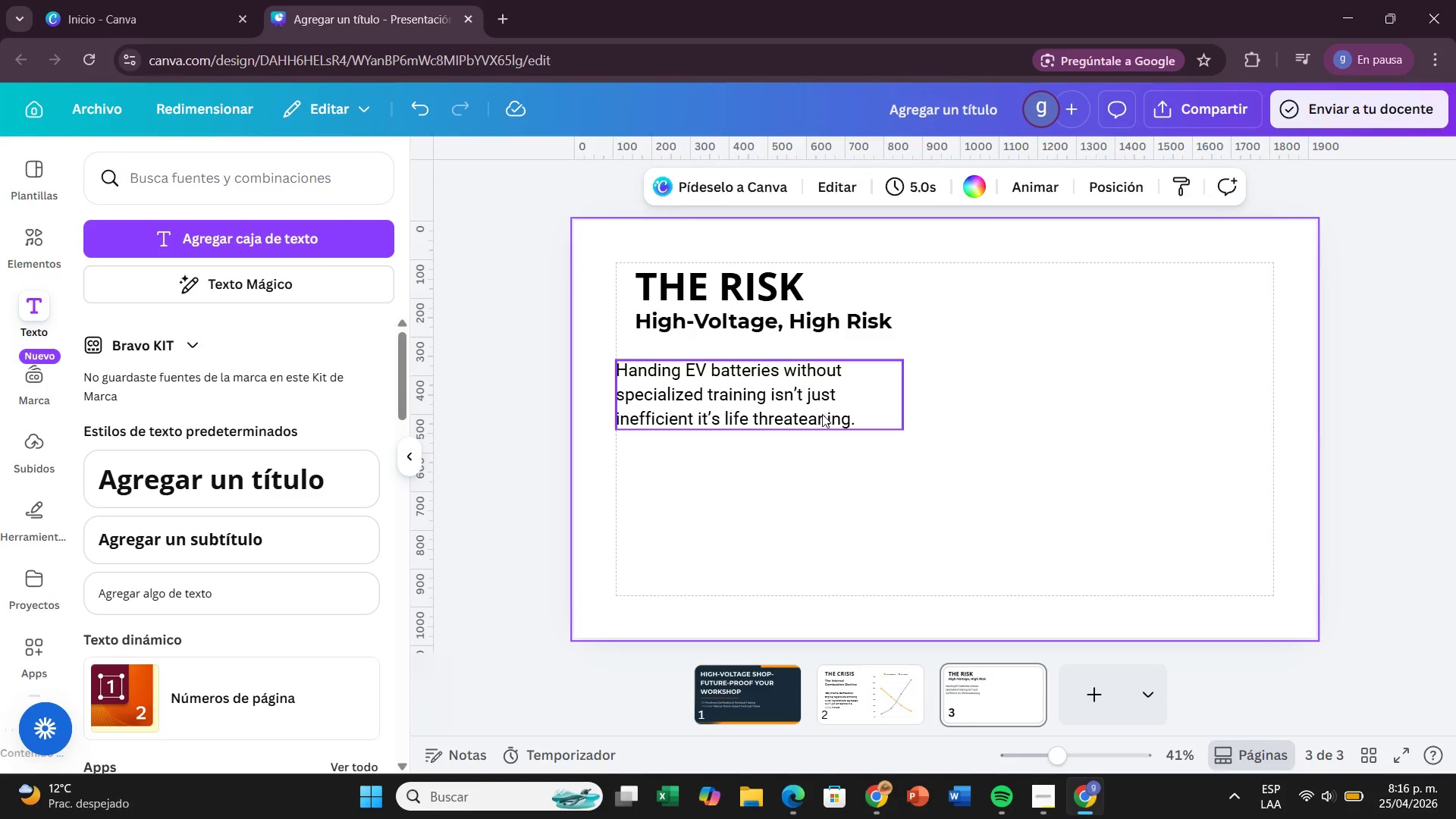 
left_click_drag(start_coordinate=[822, 414], to_coordinate=[839, 416])
 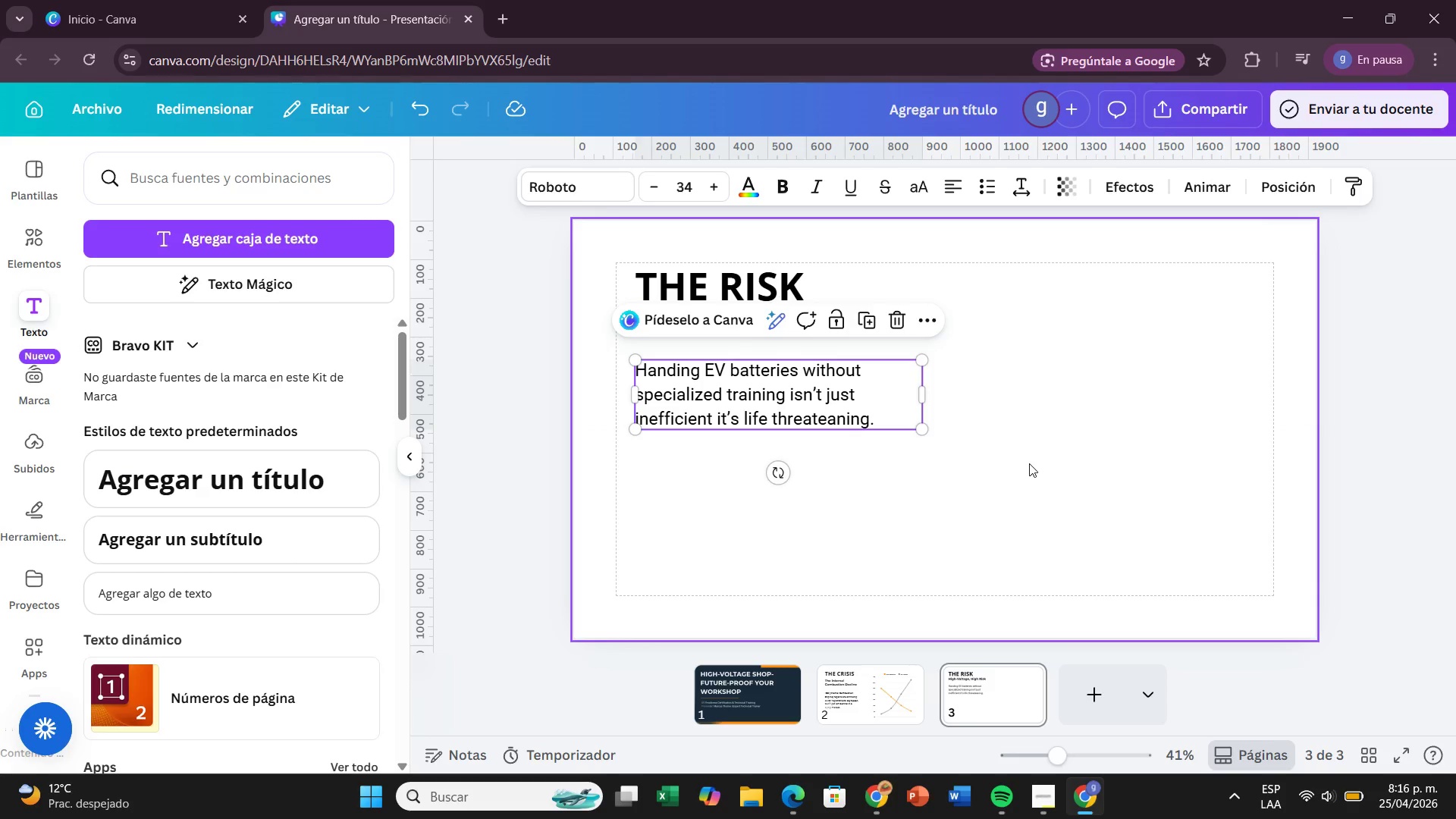 
left_click([1029, 463])
 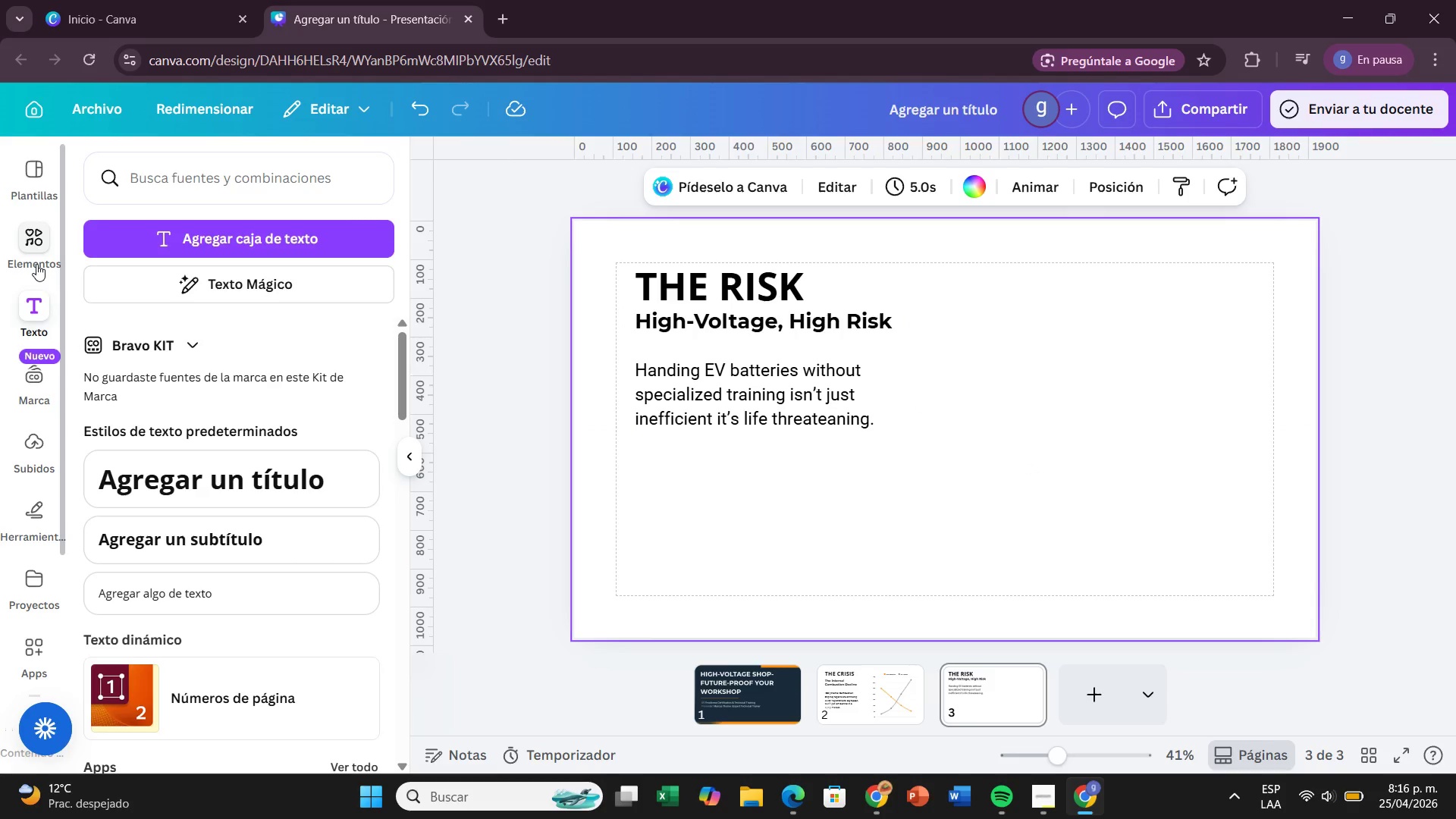 
wait(8.98)
 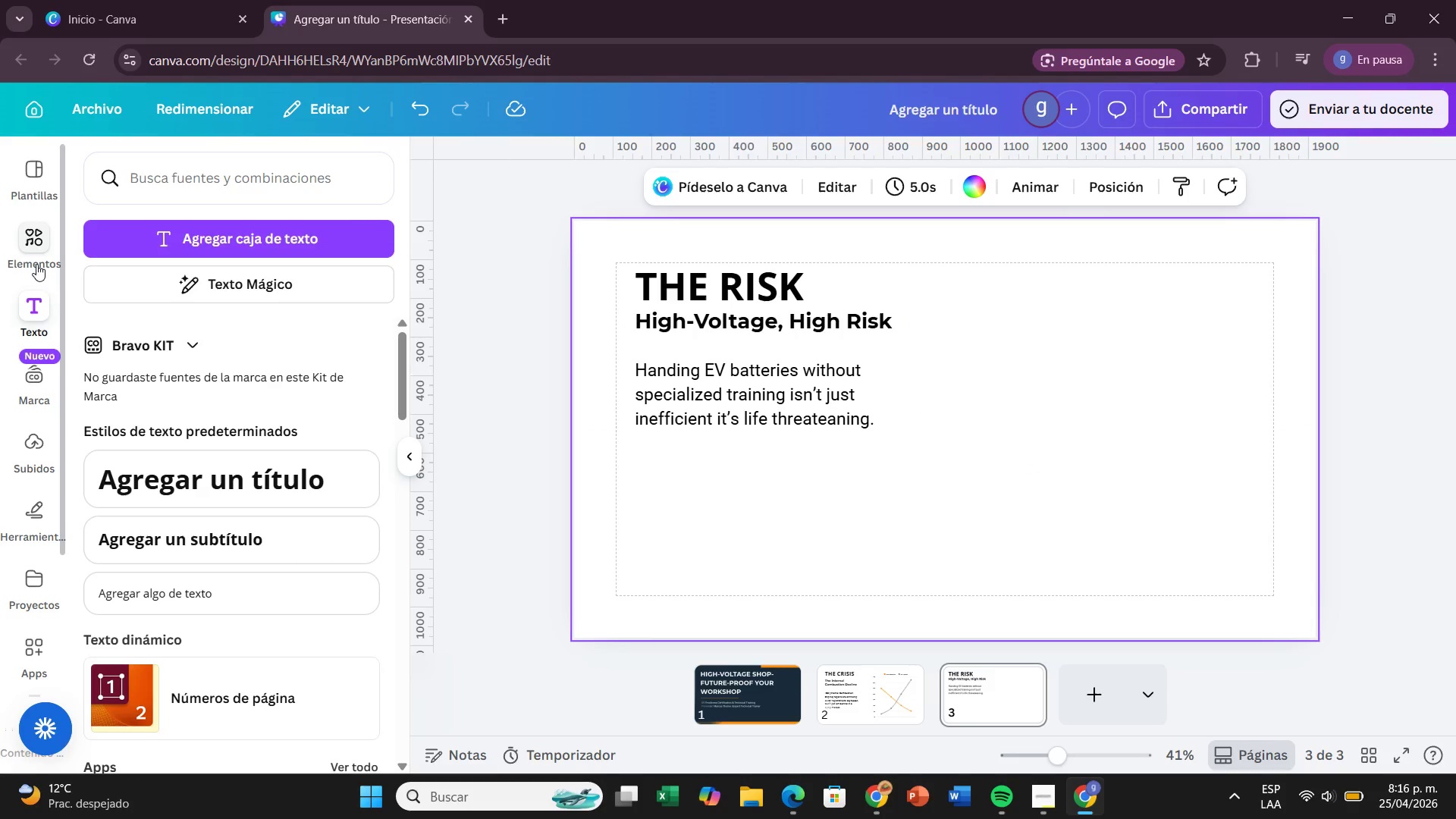 
left_click([36, 264])
 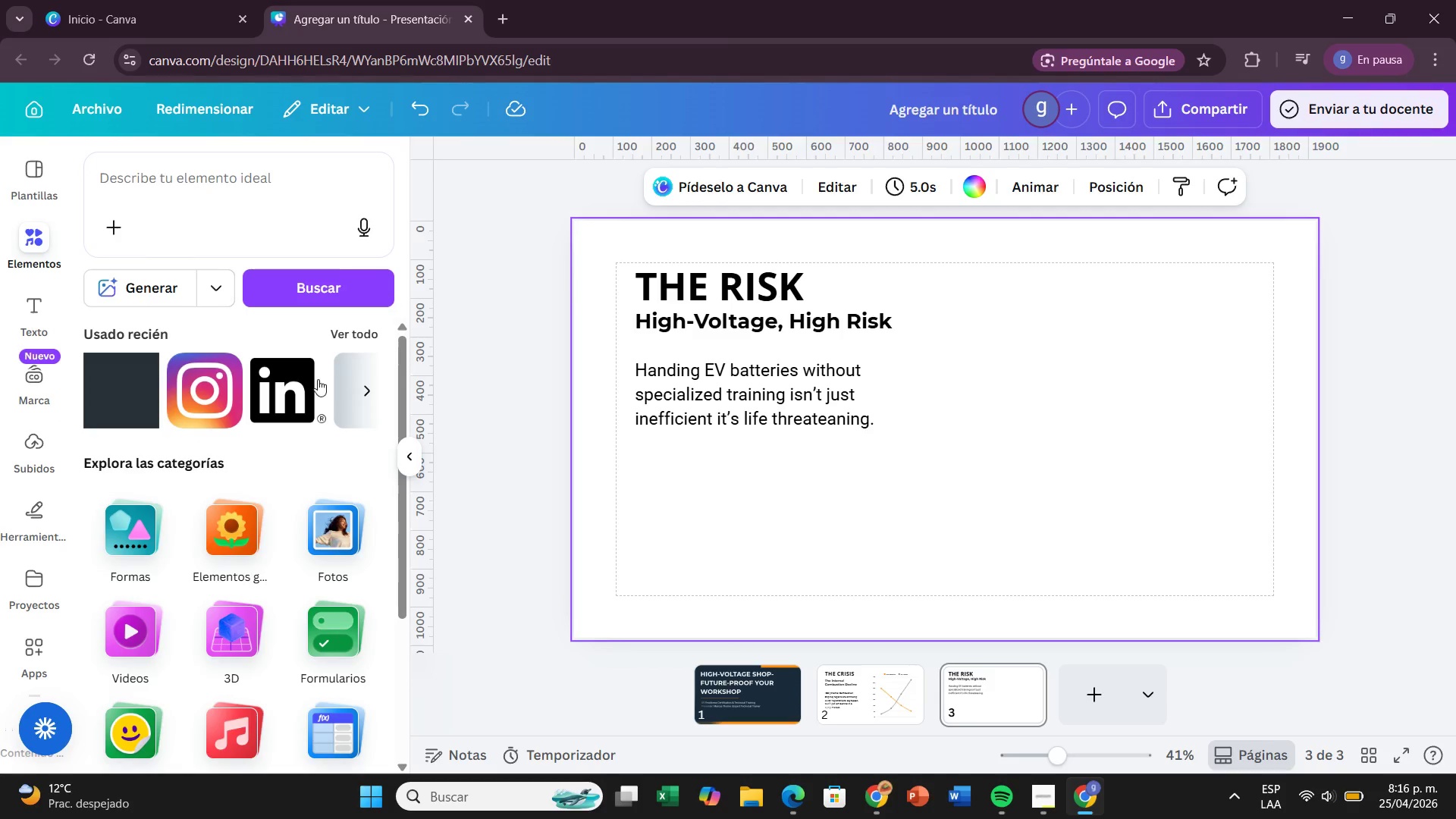 
left_click([361, 388])
 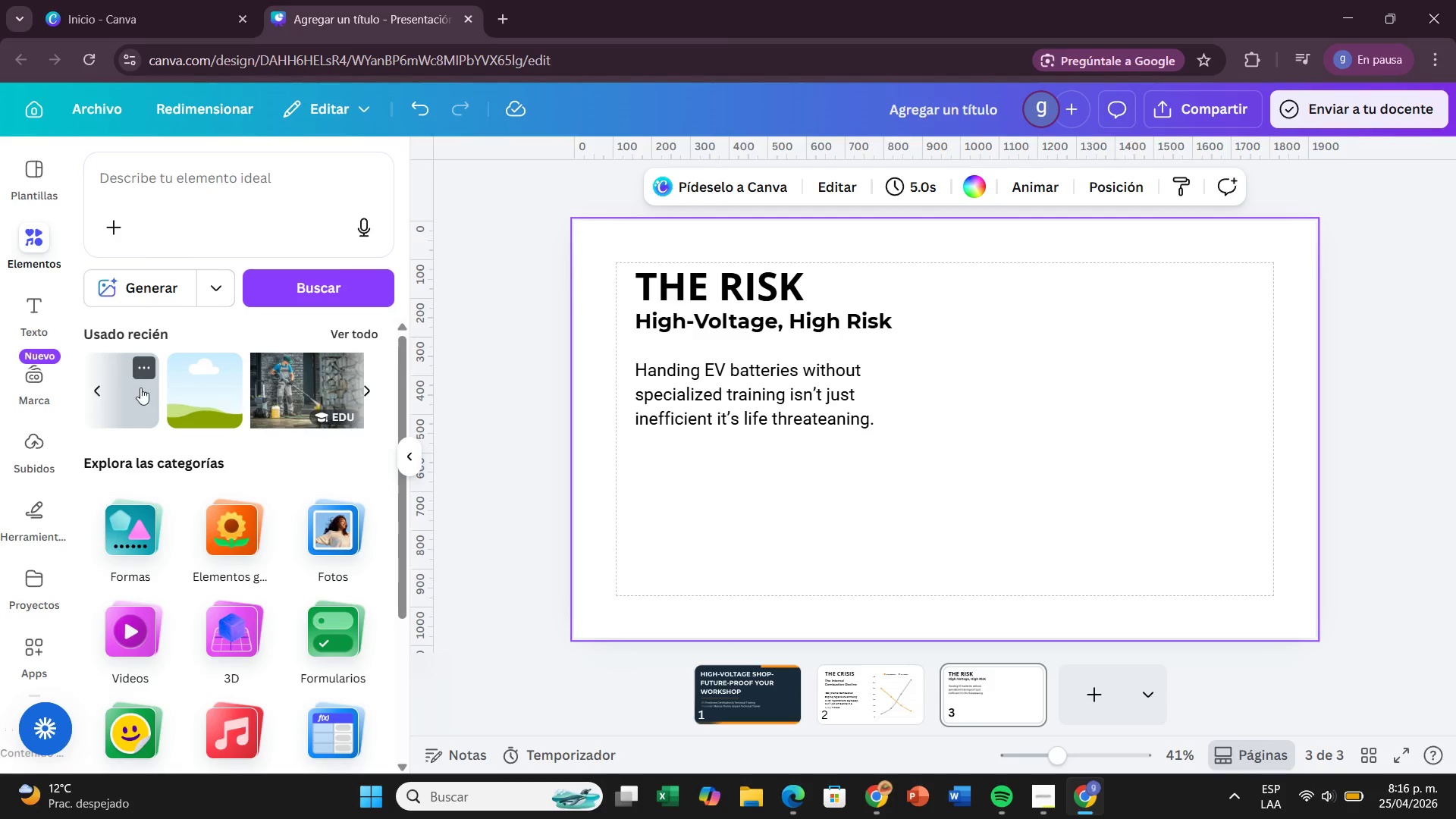 
left_click_drag(start_coordinate=[142, 400], to_coordinate=[689, 486])
 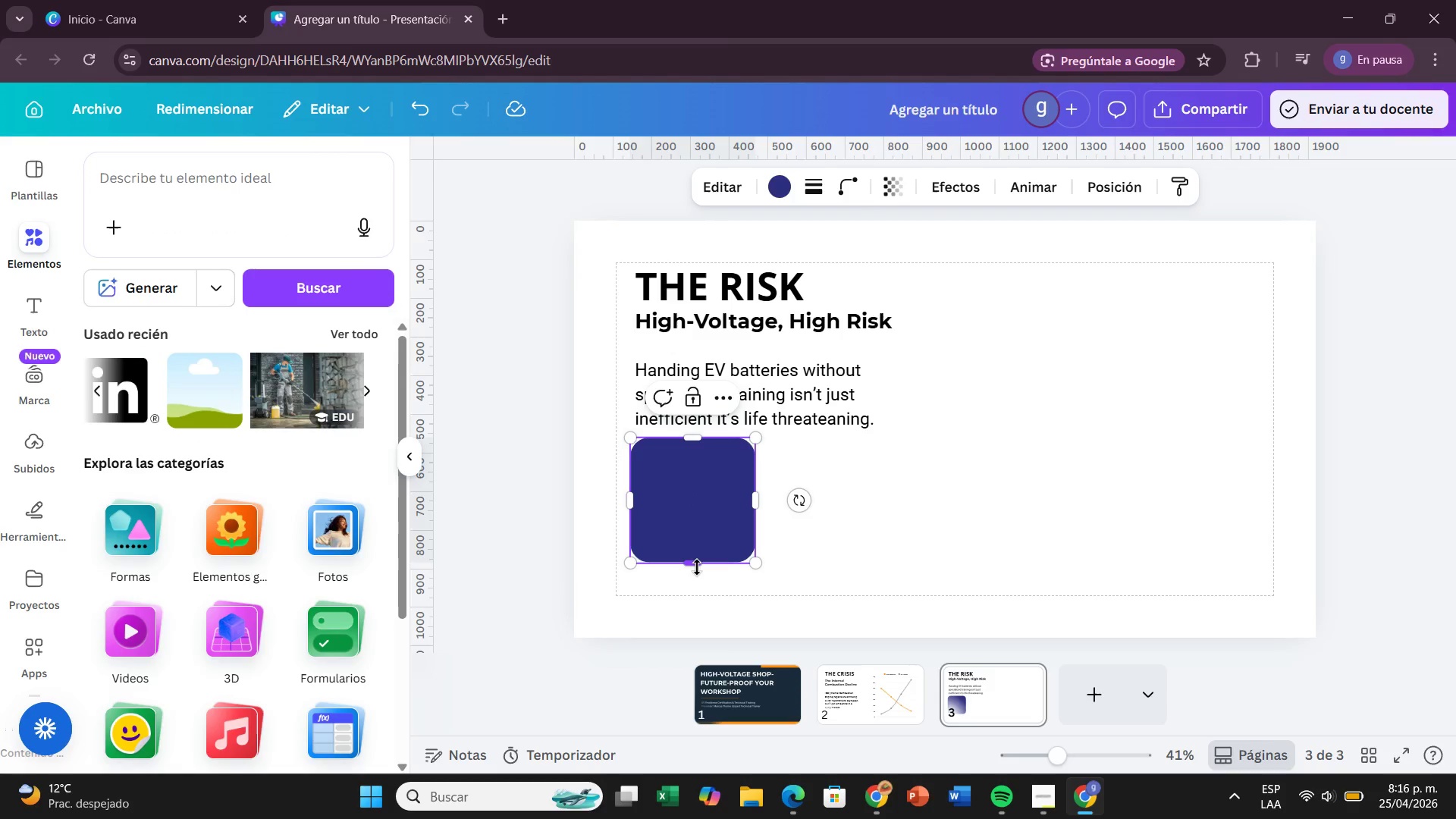 
left_click_drag(start_coordinate=[697, 567], to_coordinate=[705, 481])
 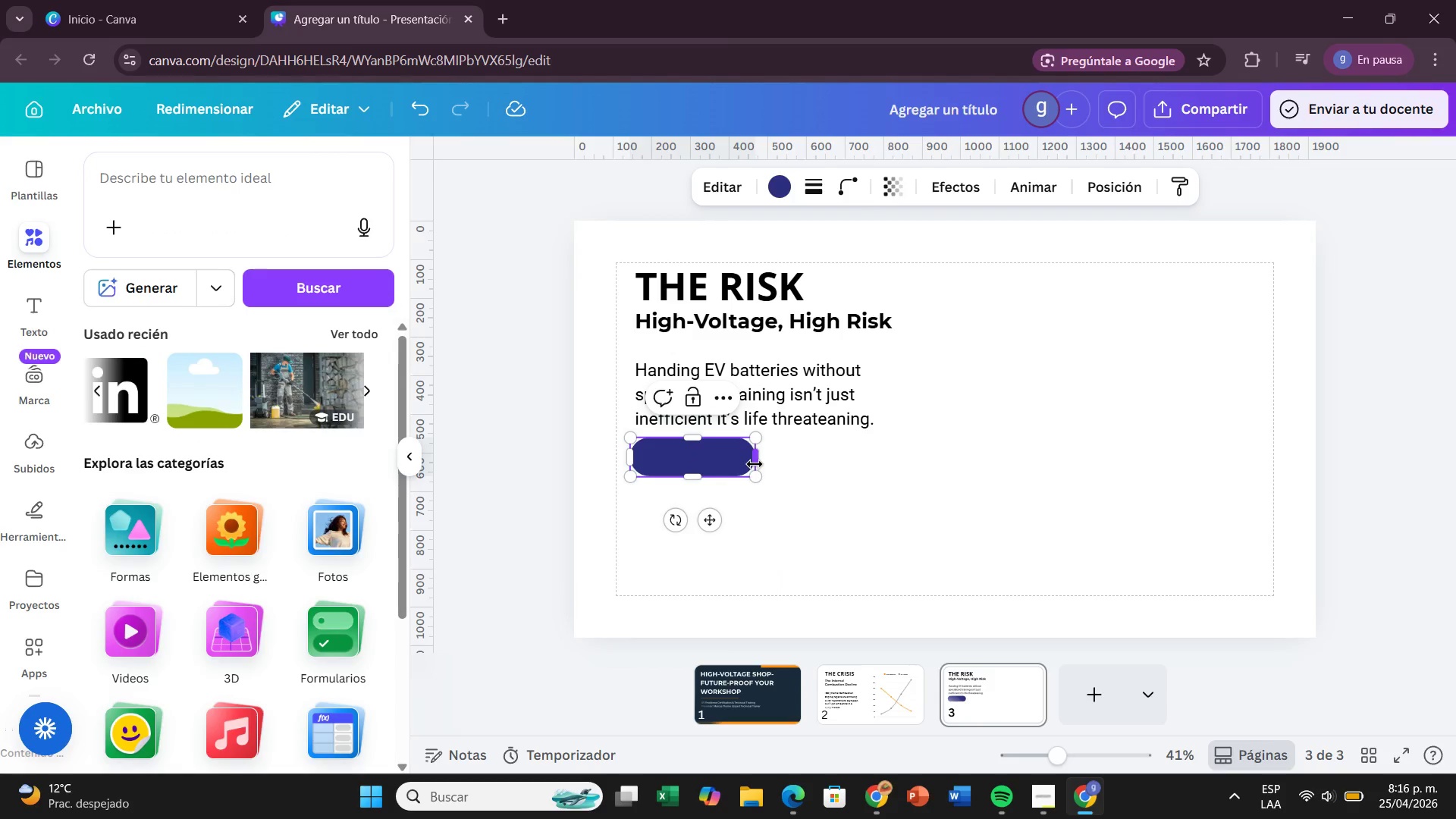 
left_click_drag(start_coordinate=[755, 464], to_coordinate=[902, 460])
 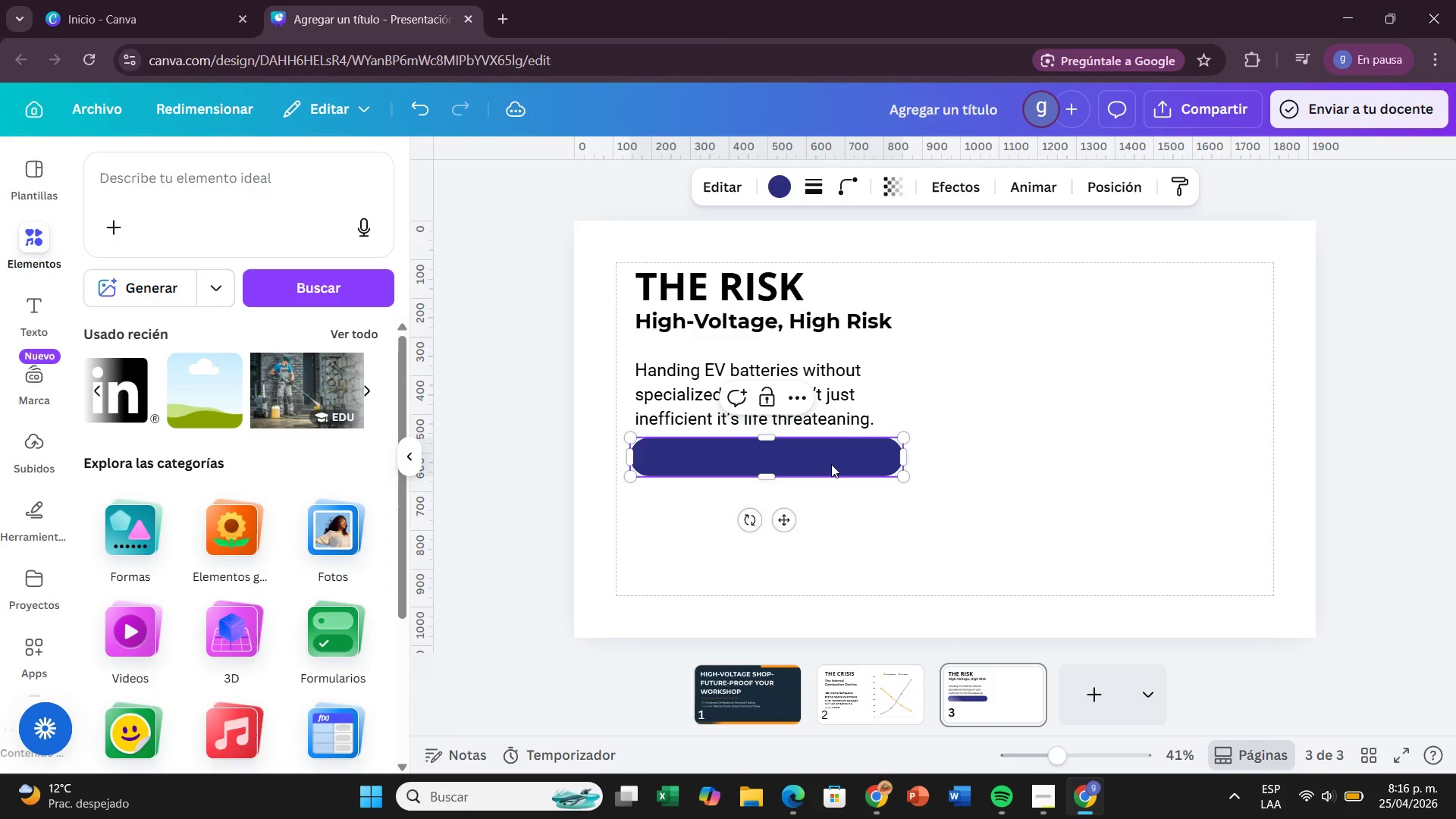 
left_click_drag(start_coordinate=[831, 464], to_coordinate=[835, 463])
 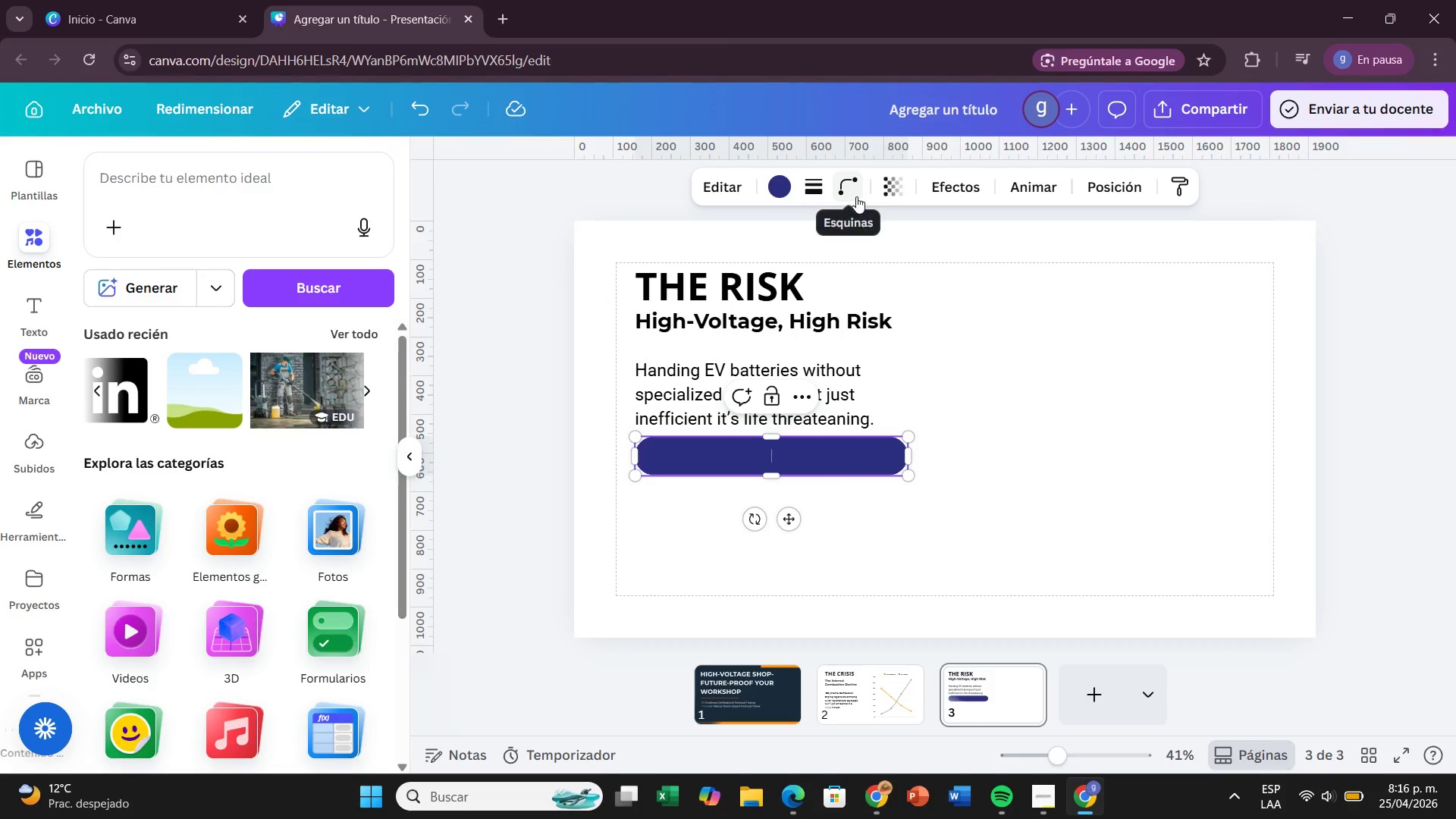 
left_click([854, 196])
 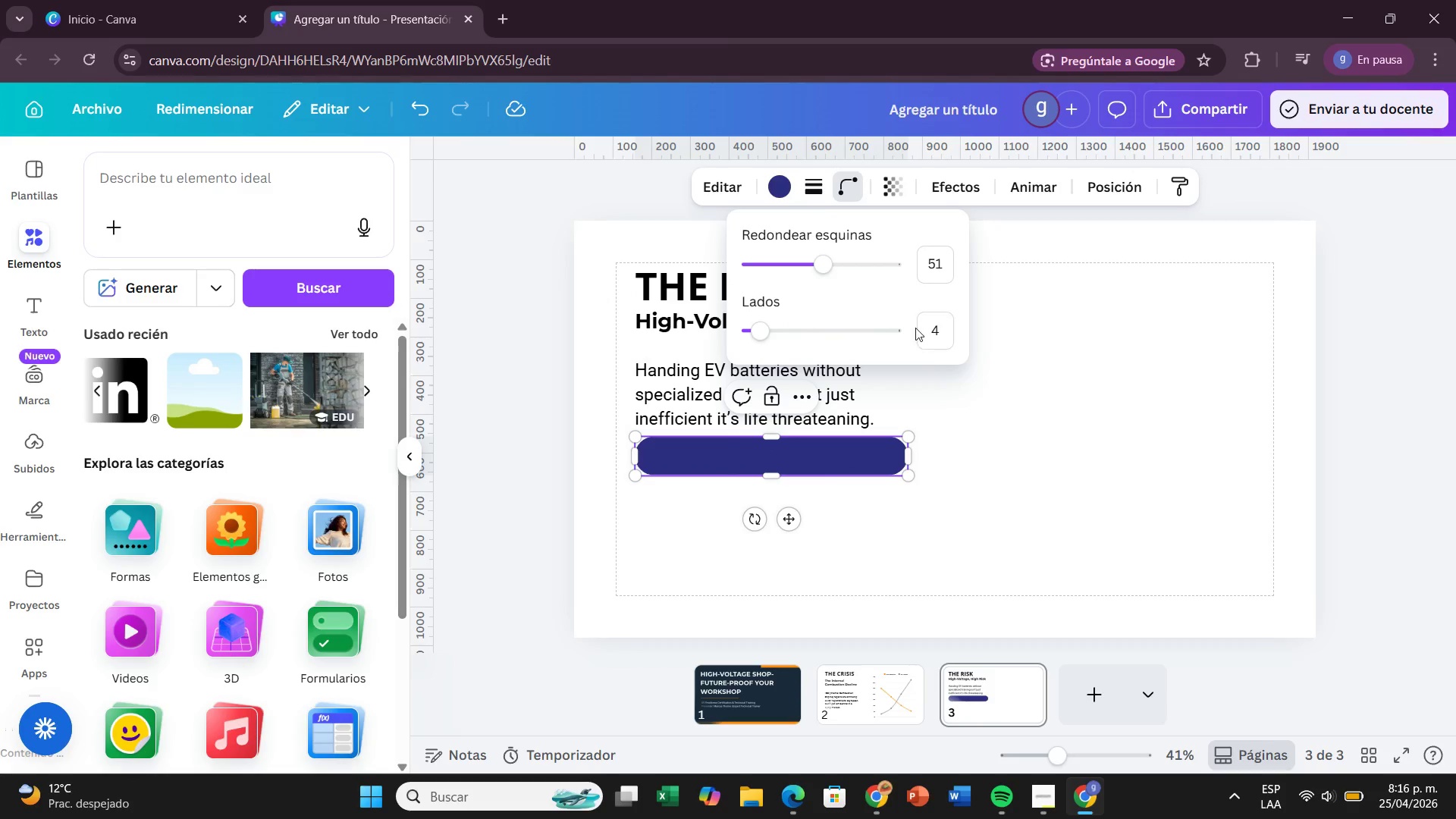 
left_click_drag(start_coordinate=[811, 263], to_coordinate=[804, 263])
 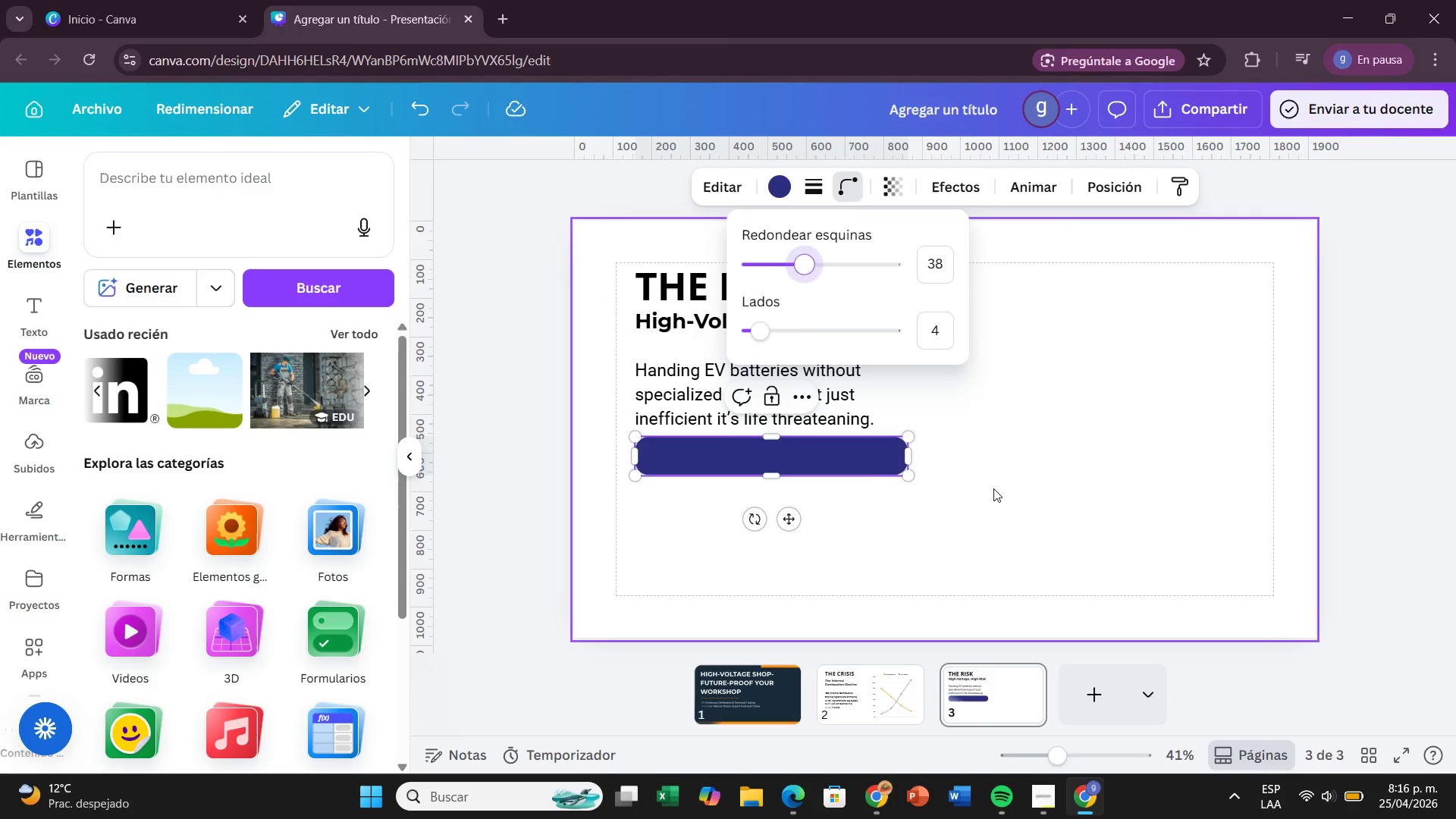 
left_click([993, 488])
 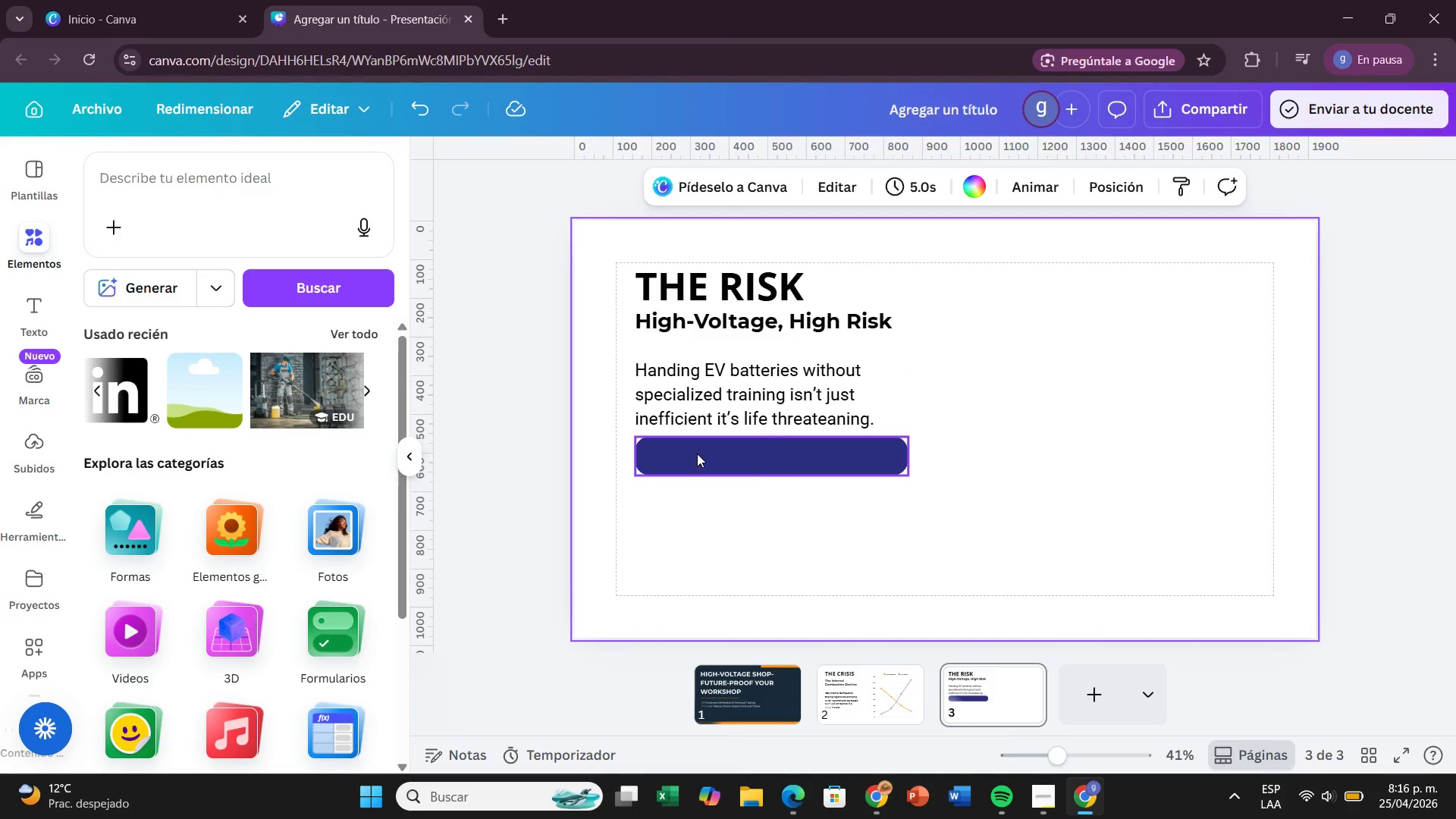 
left_click([697, 453])
 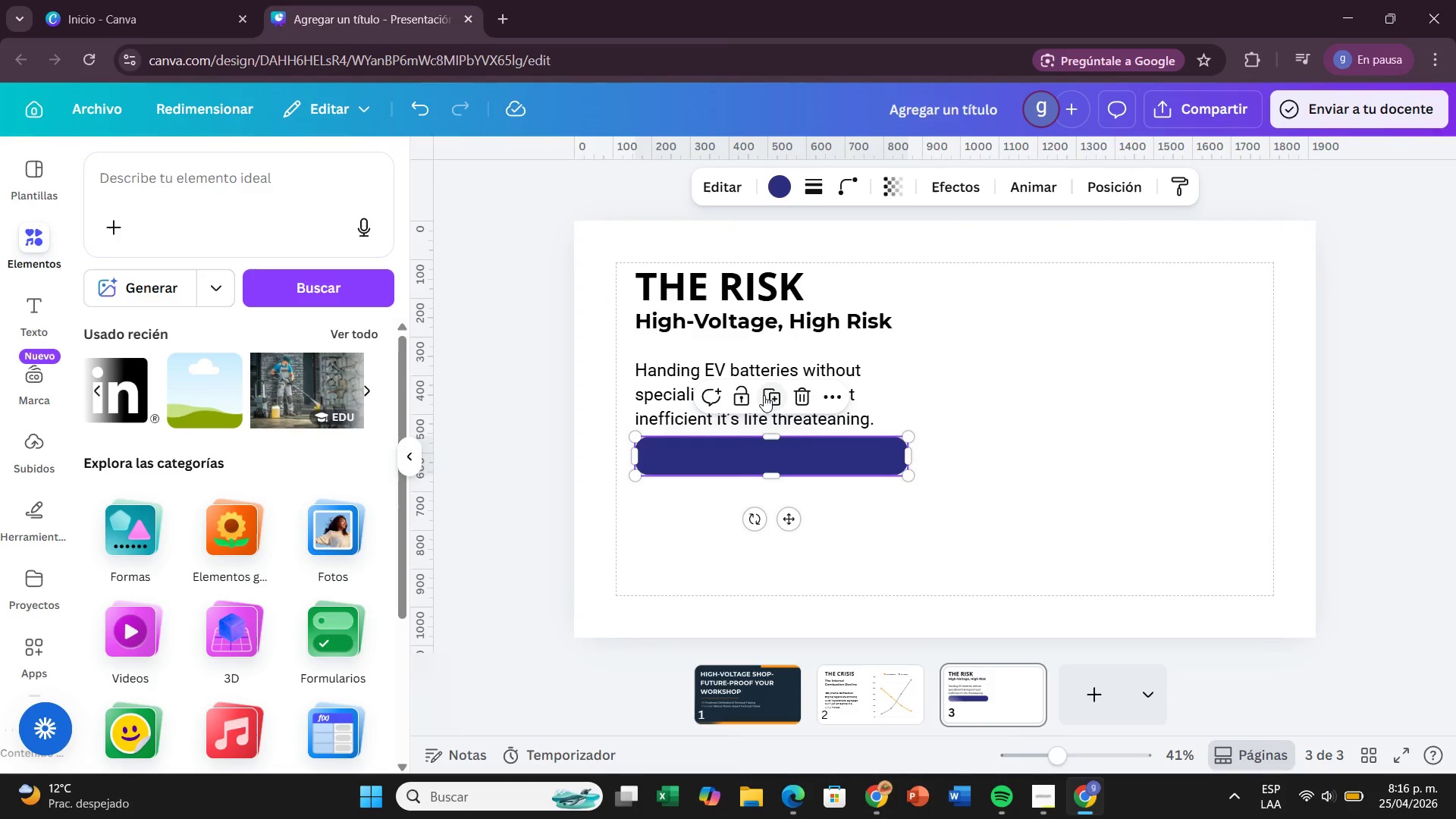 
left_click([764, 395])
 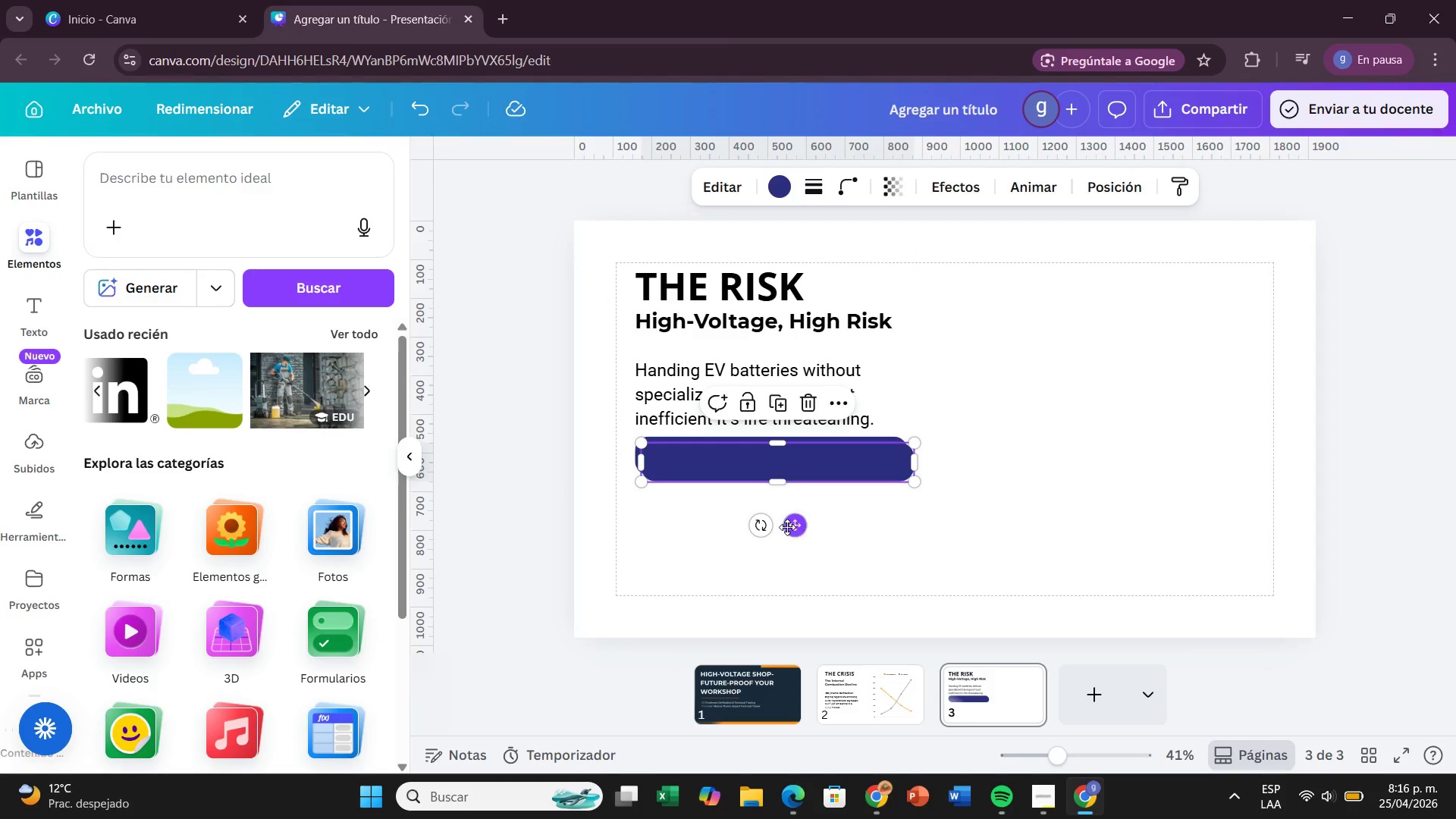 
left_click_drag(start_coordinate=[787, 527], to_coordinate=[783, 567])
 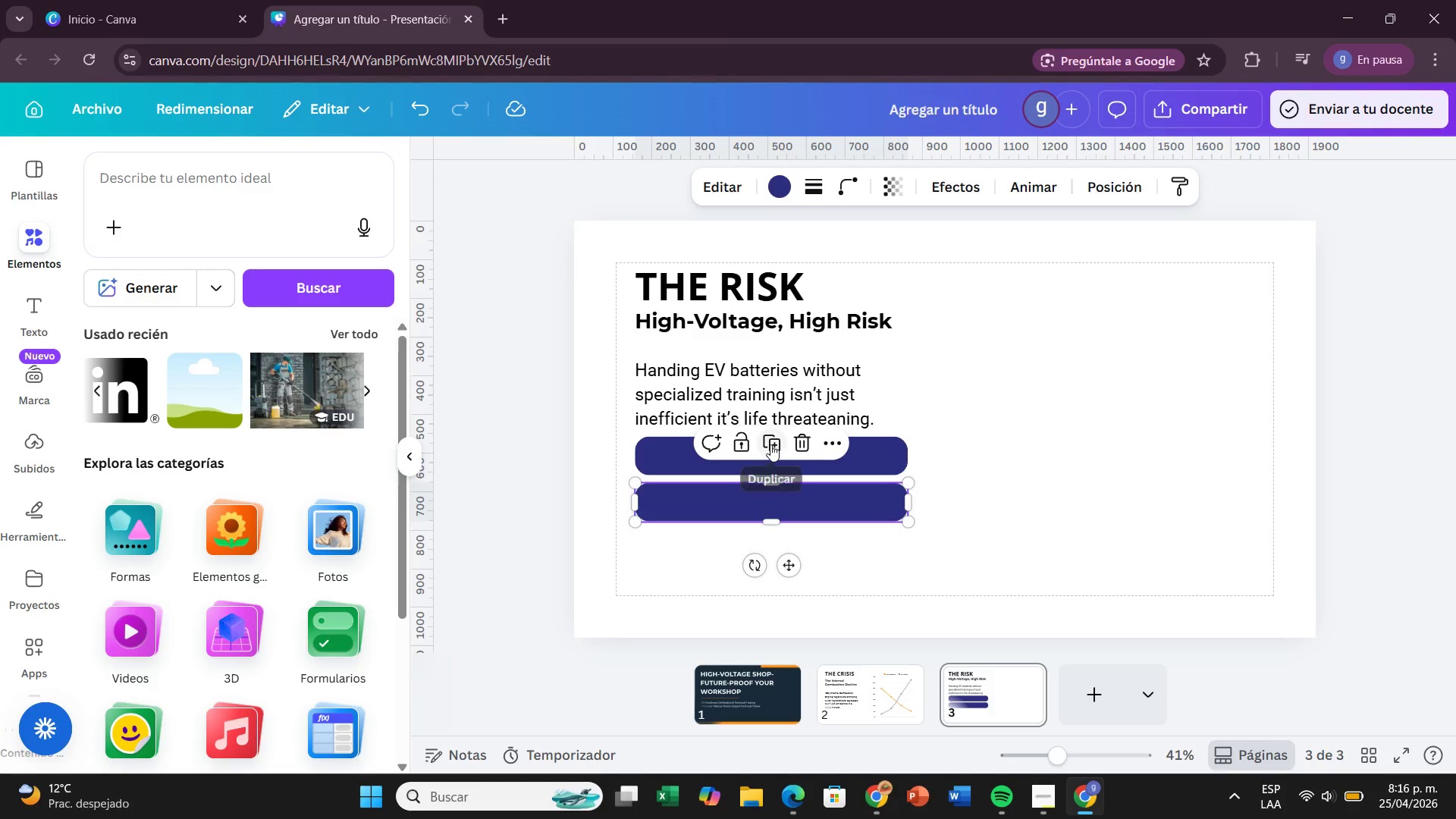 
left_click([770, 444])
 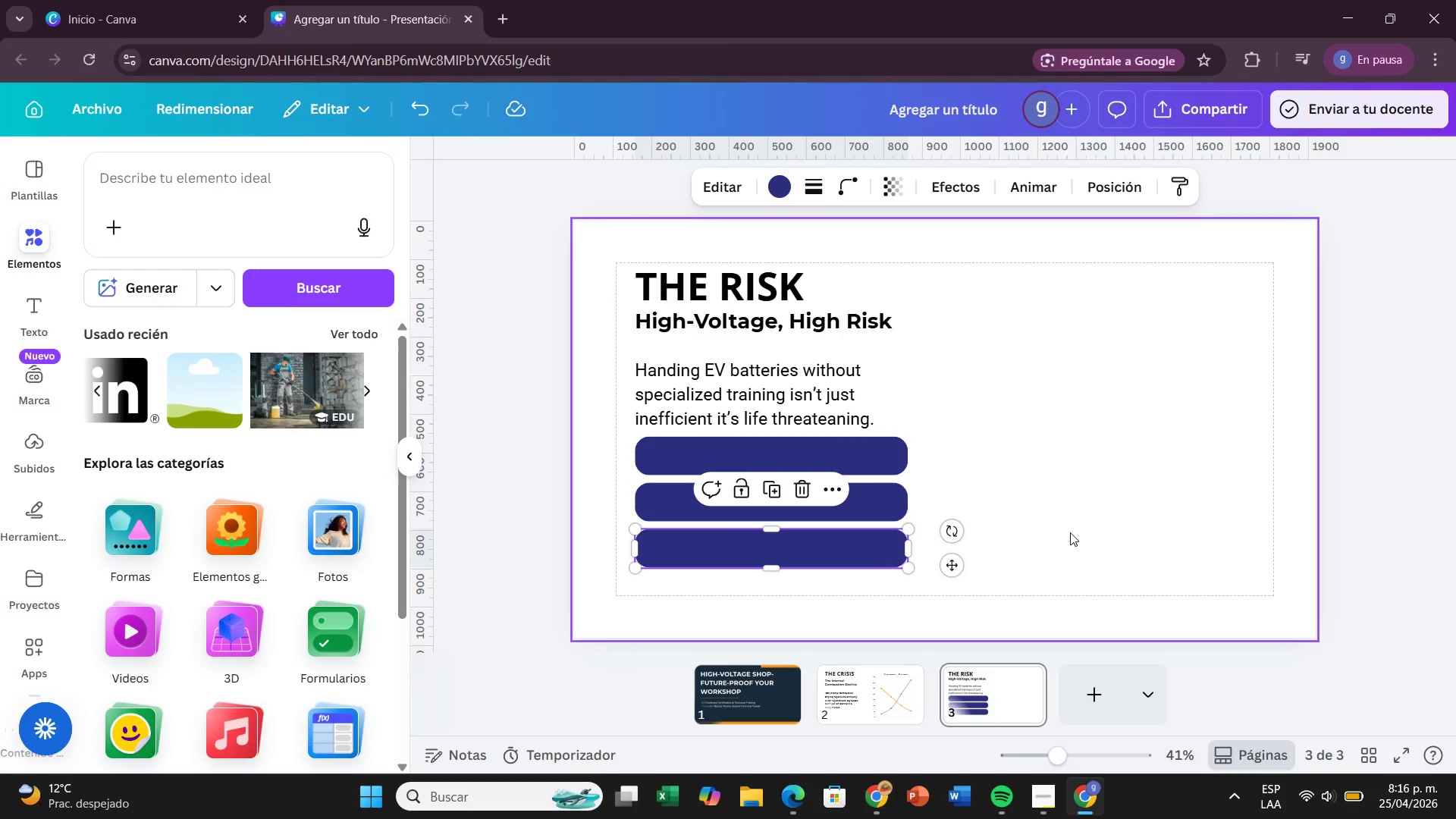 
left_click([1070, 532])
 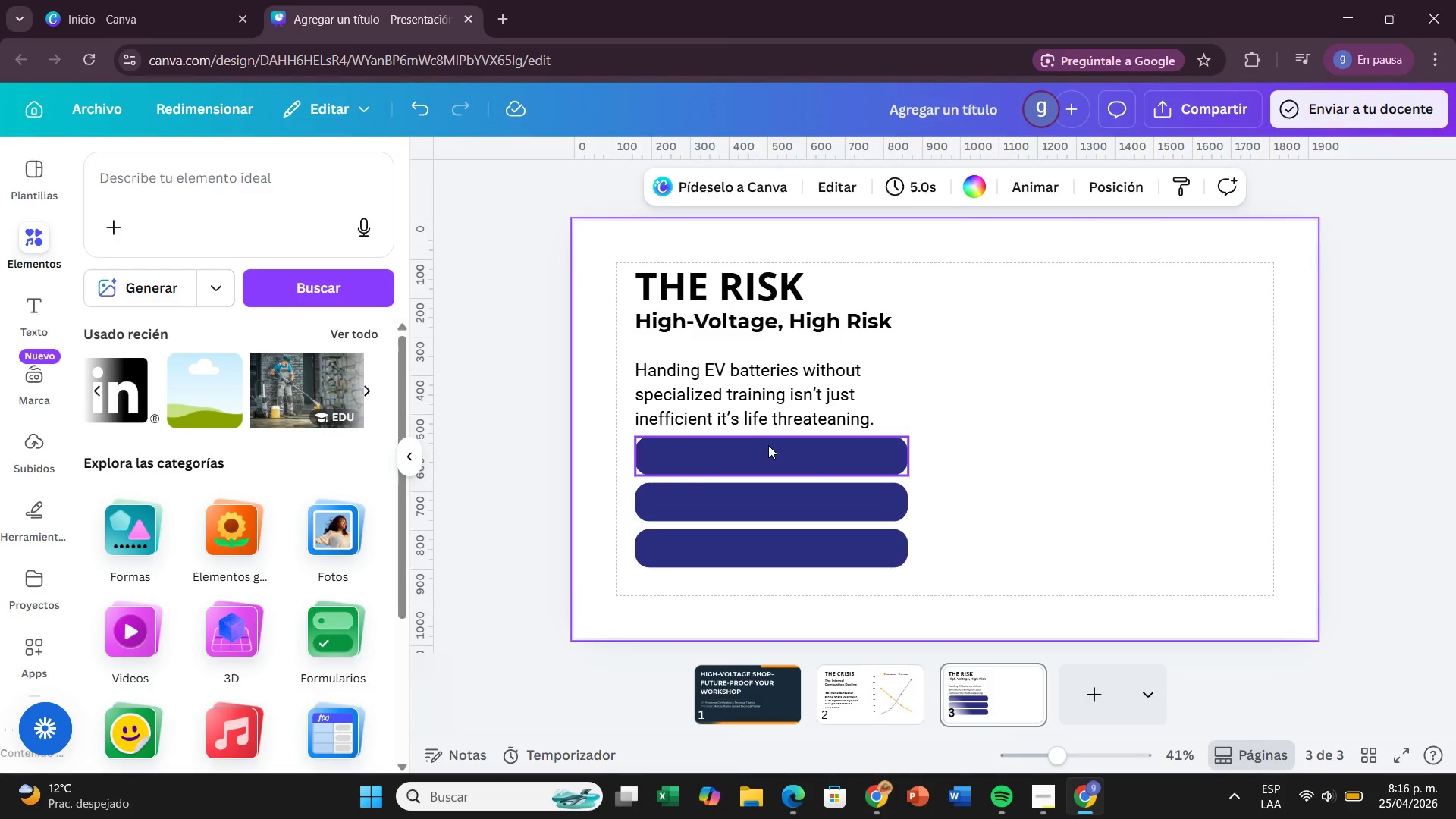 
wait(8.39)
 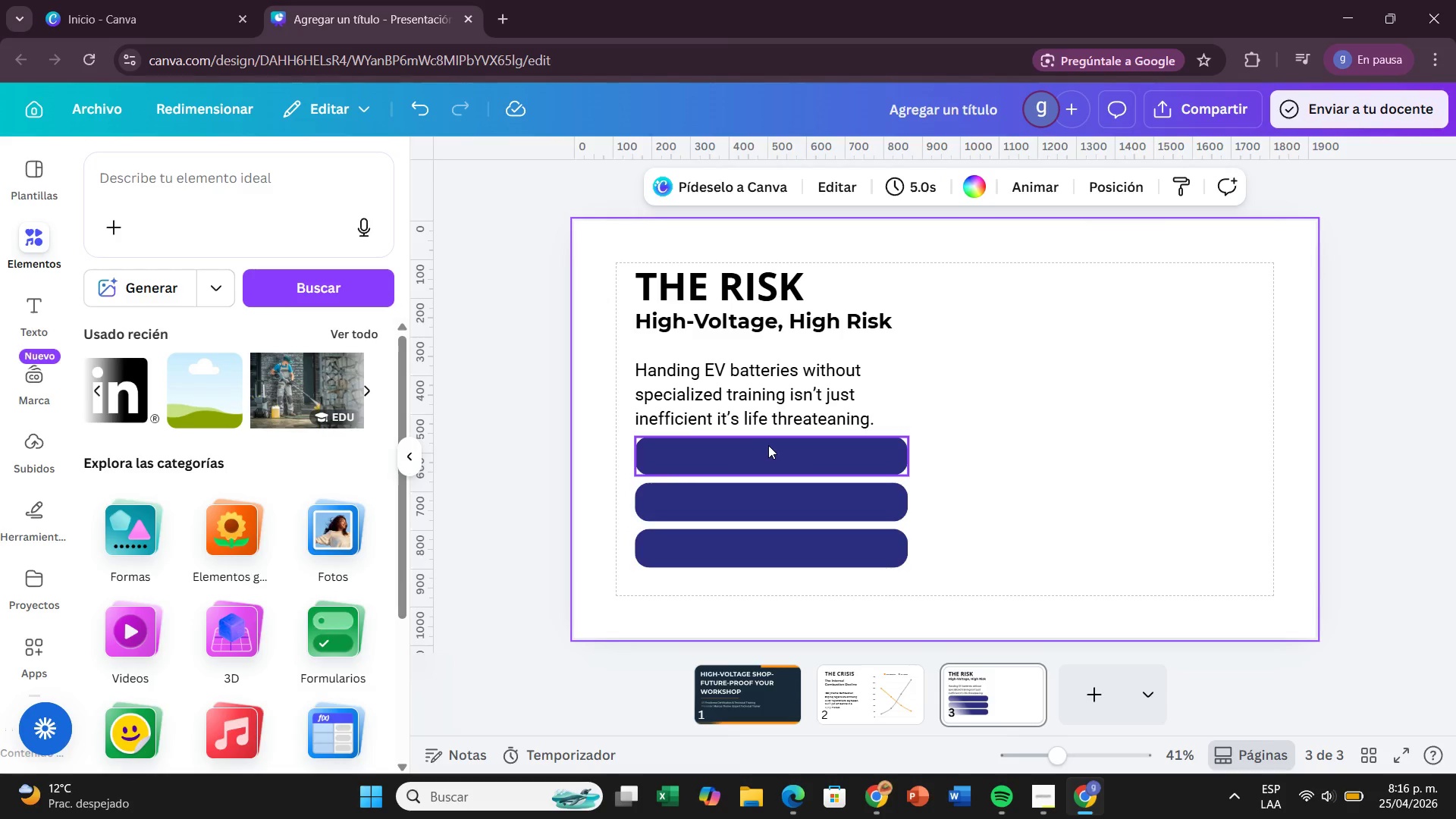 
double_click([759, 445])
 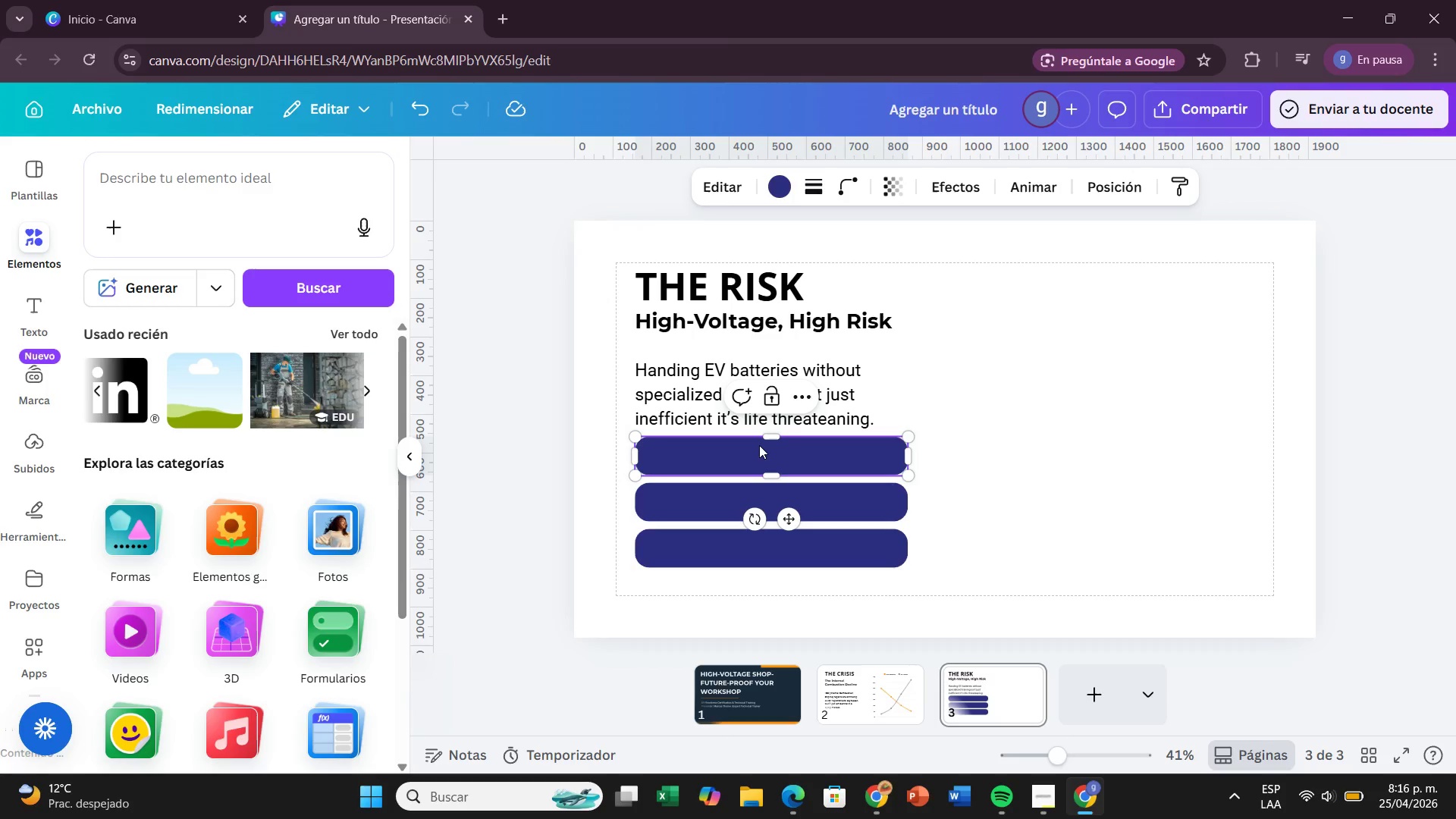 
type(Unmanaged)
 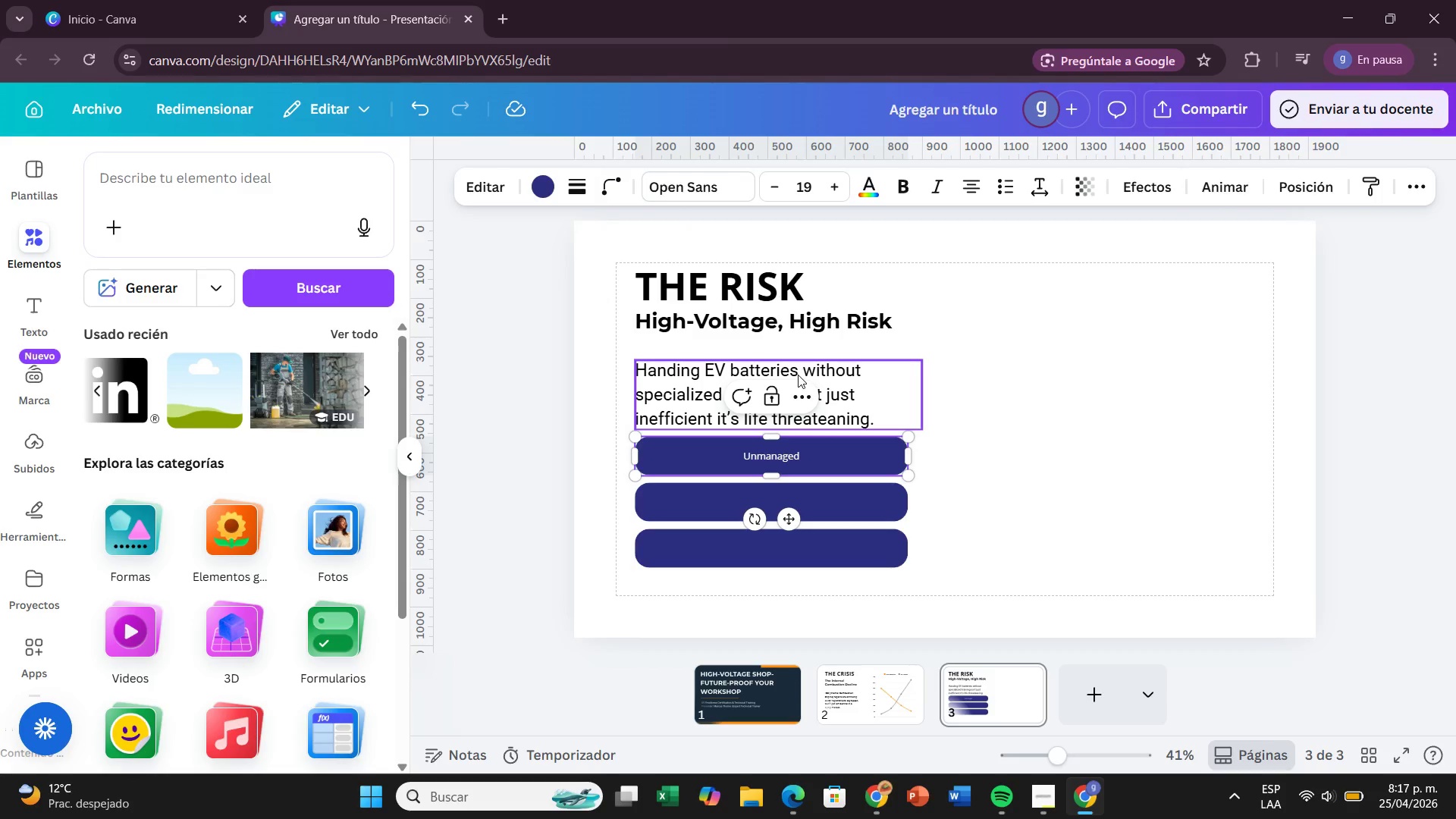 
type( Thermal)
 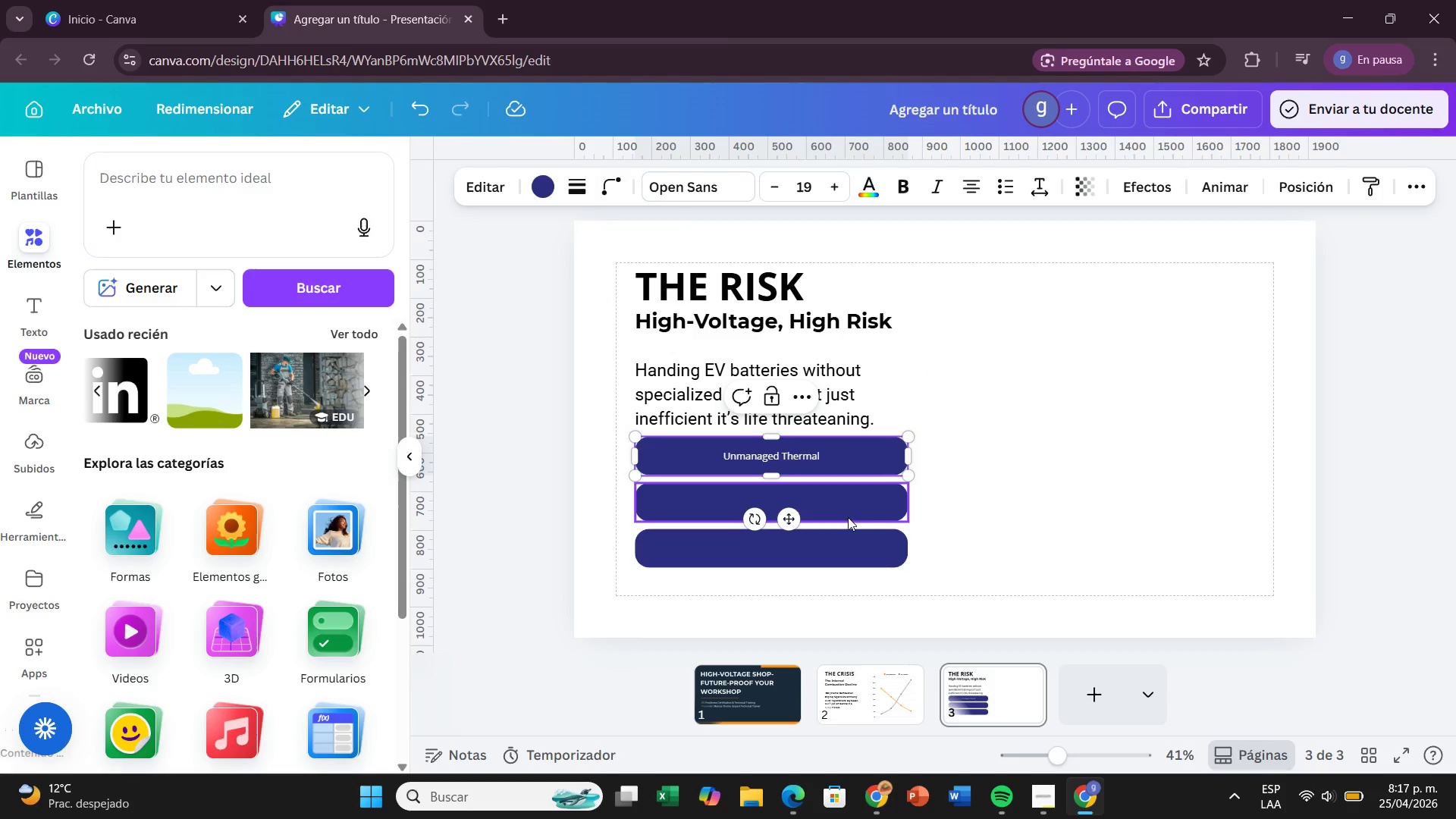 
double_click([836, 494])
 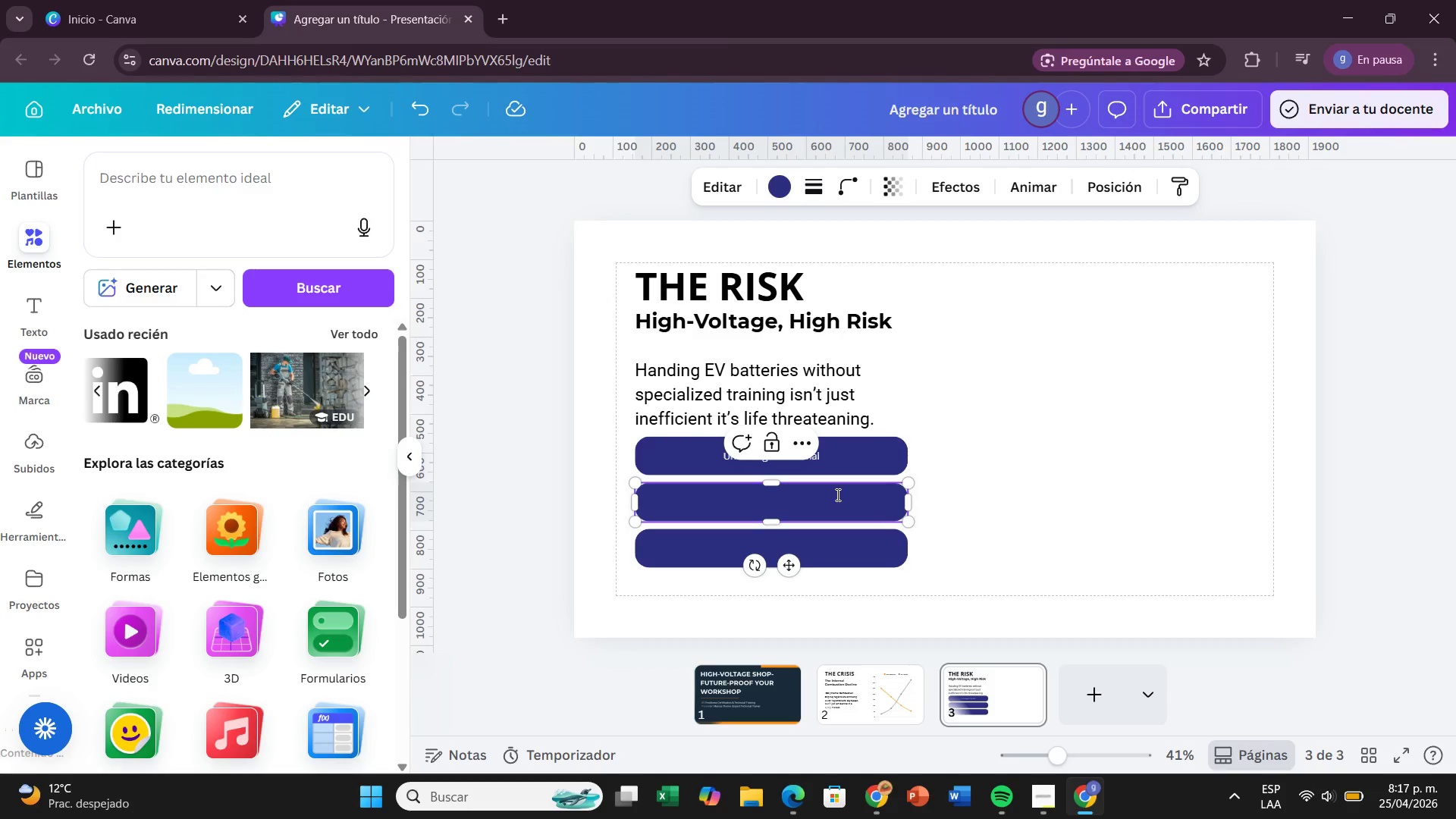 
double_click([837, 447])
 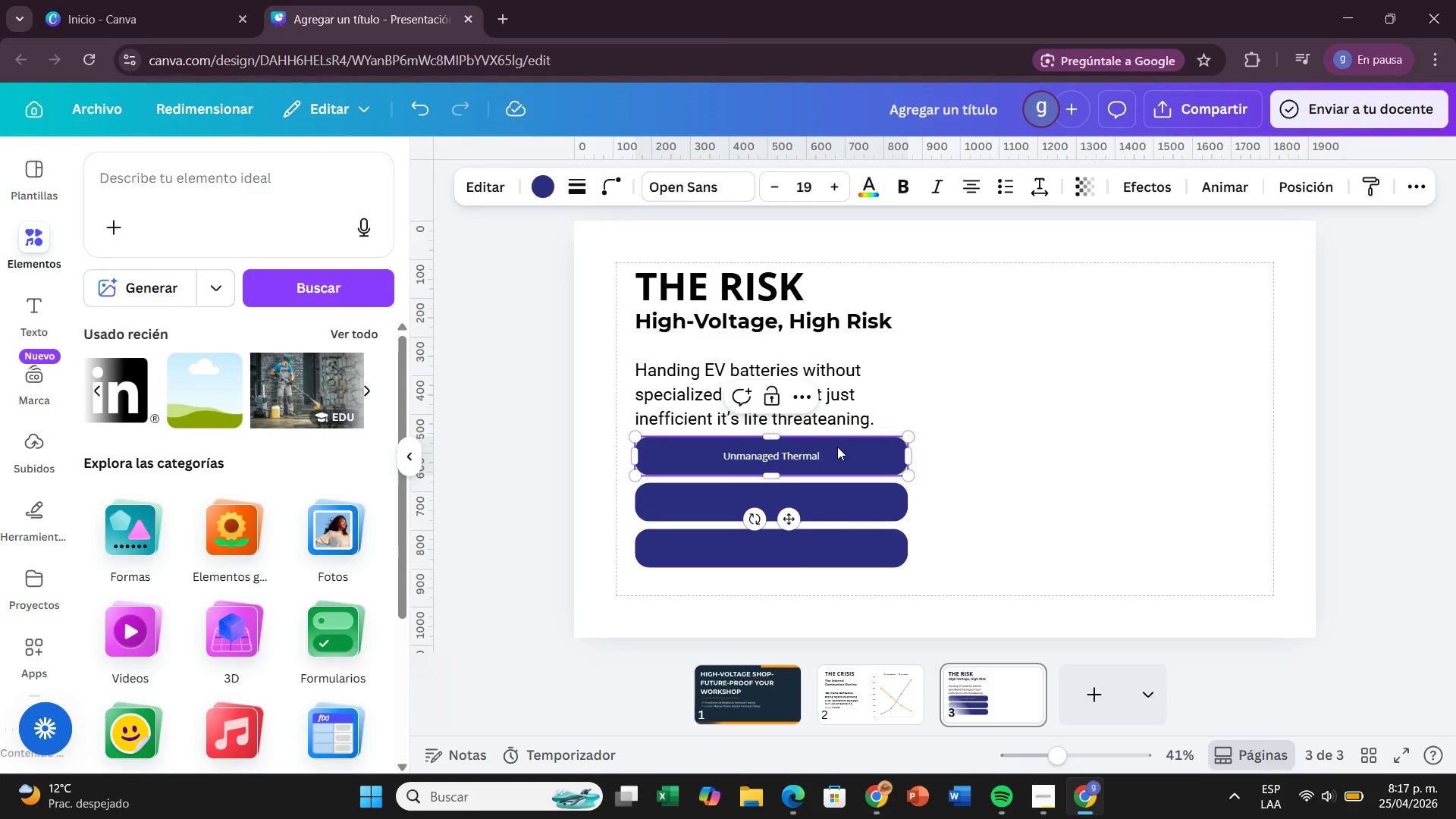 
type( Runaway)
 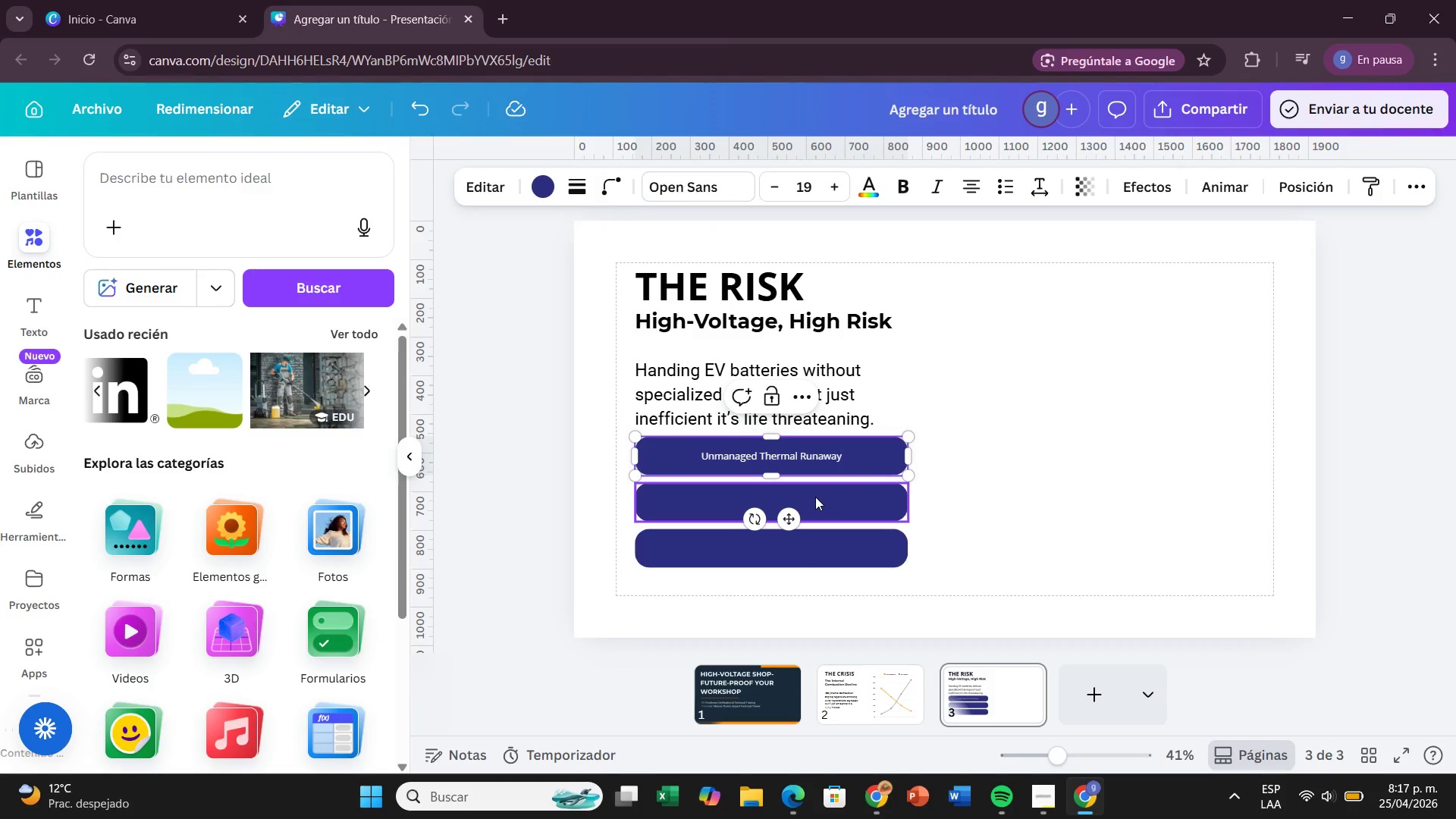 
double_click([814, 497])
 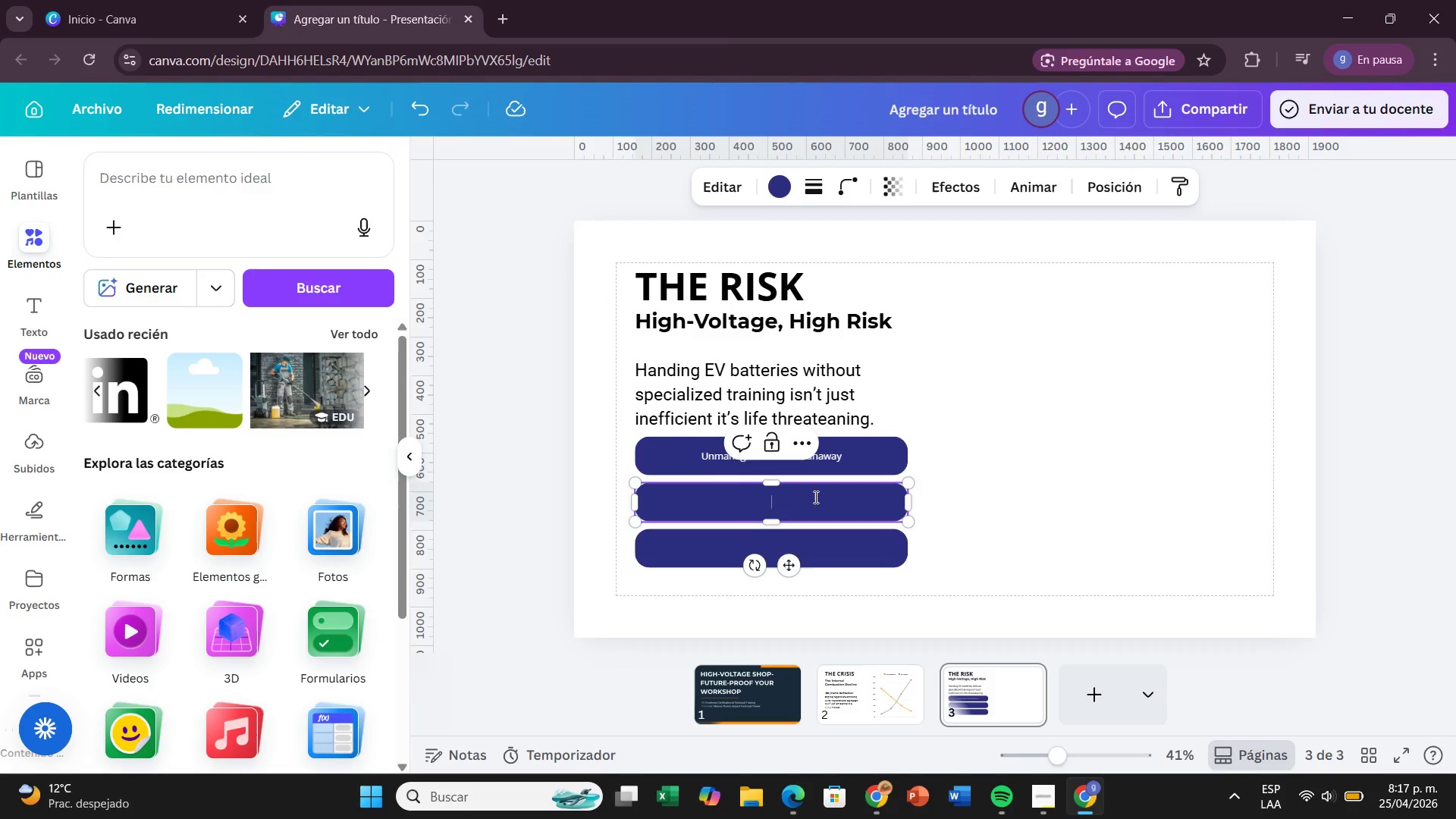 
type(Arc Flash )
 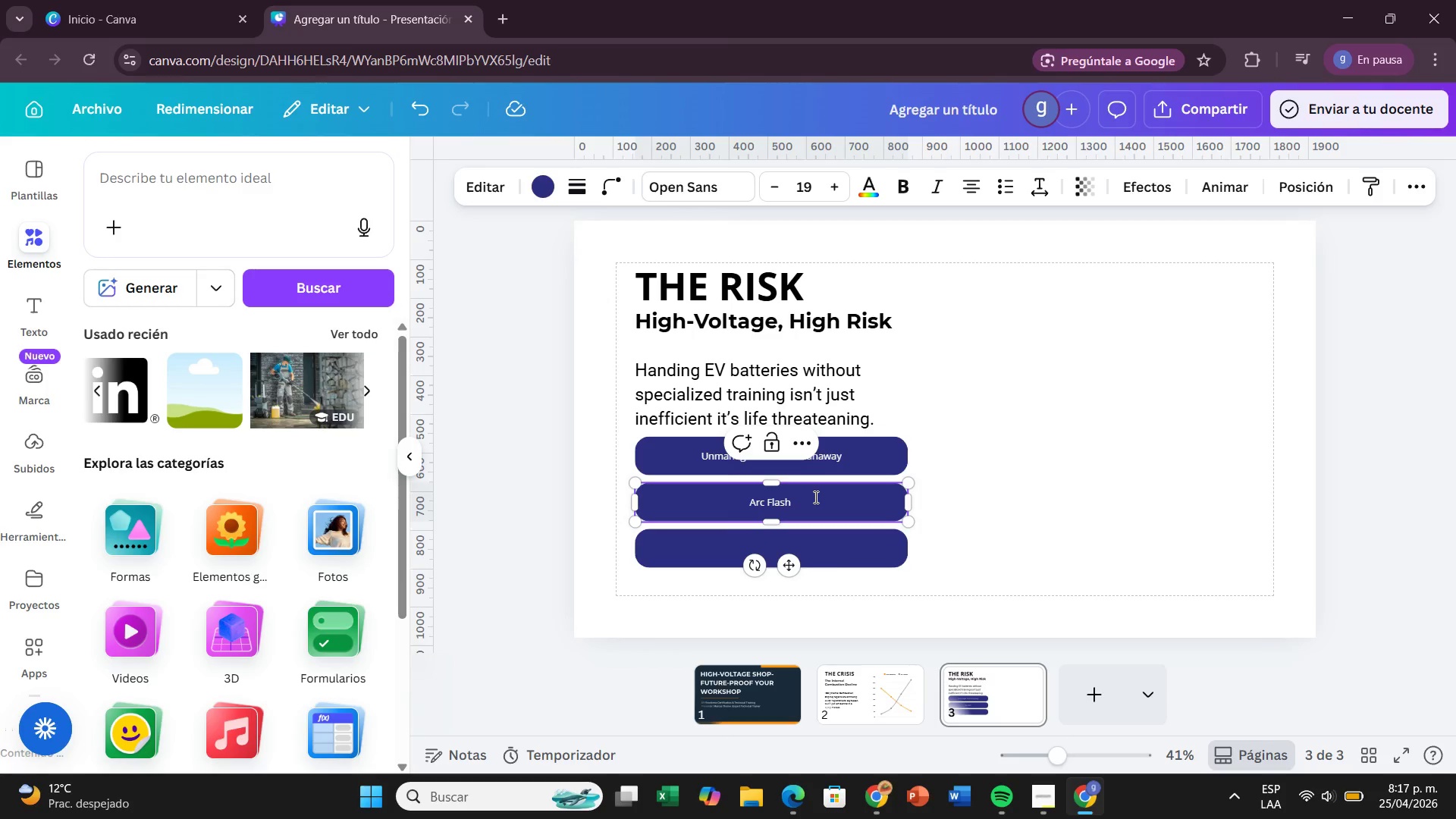 
type(Hazards)
 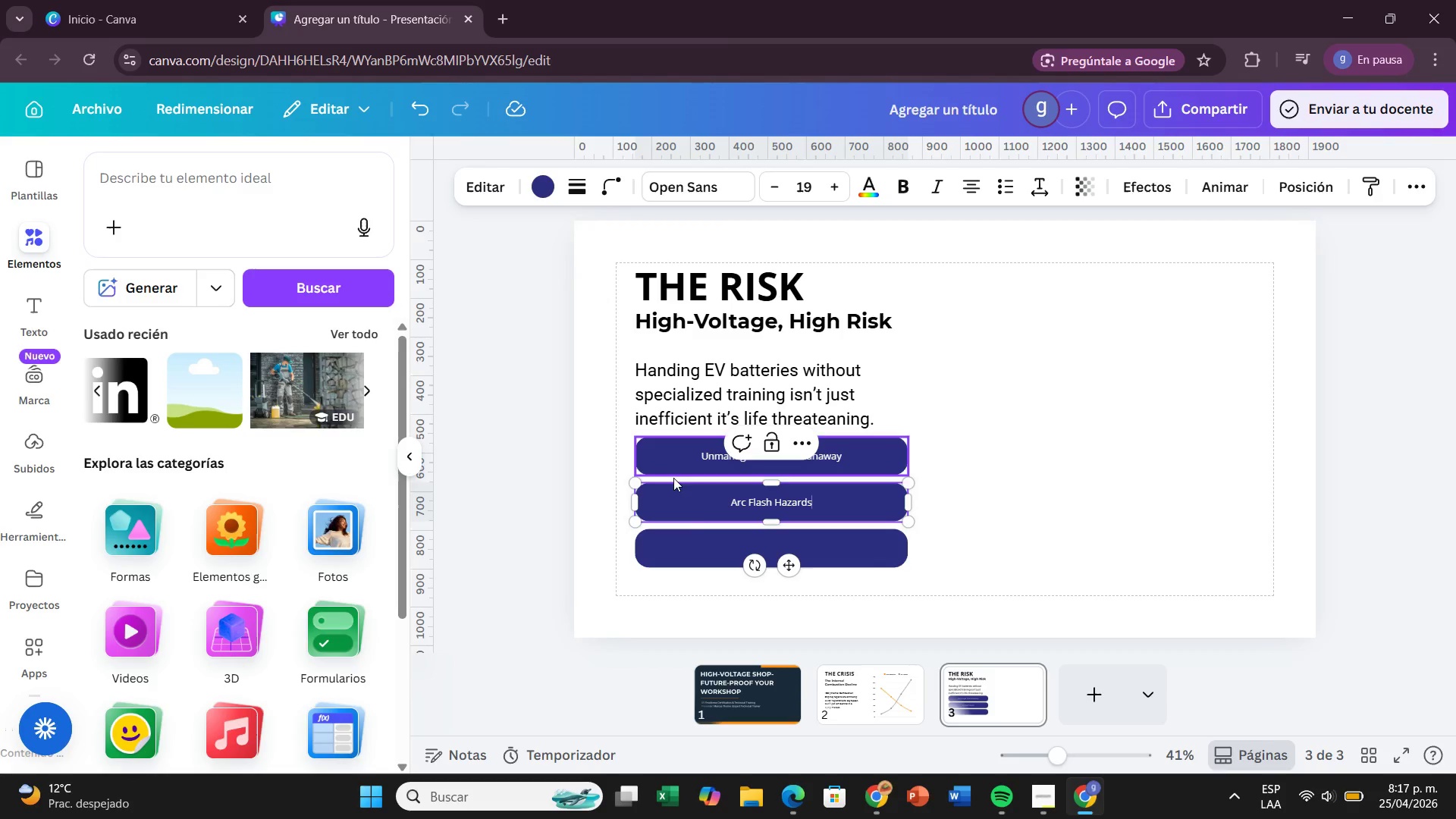 
double_click([855, 549])
 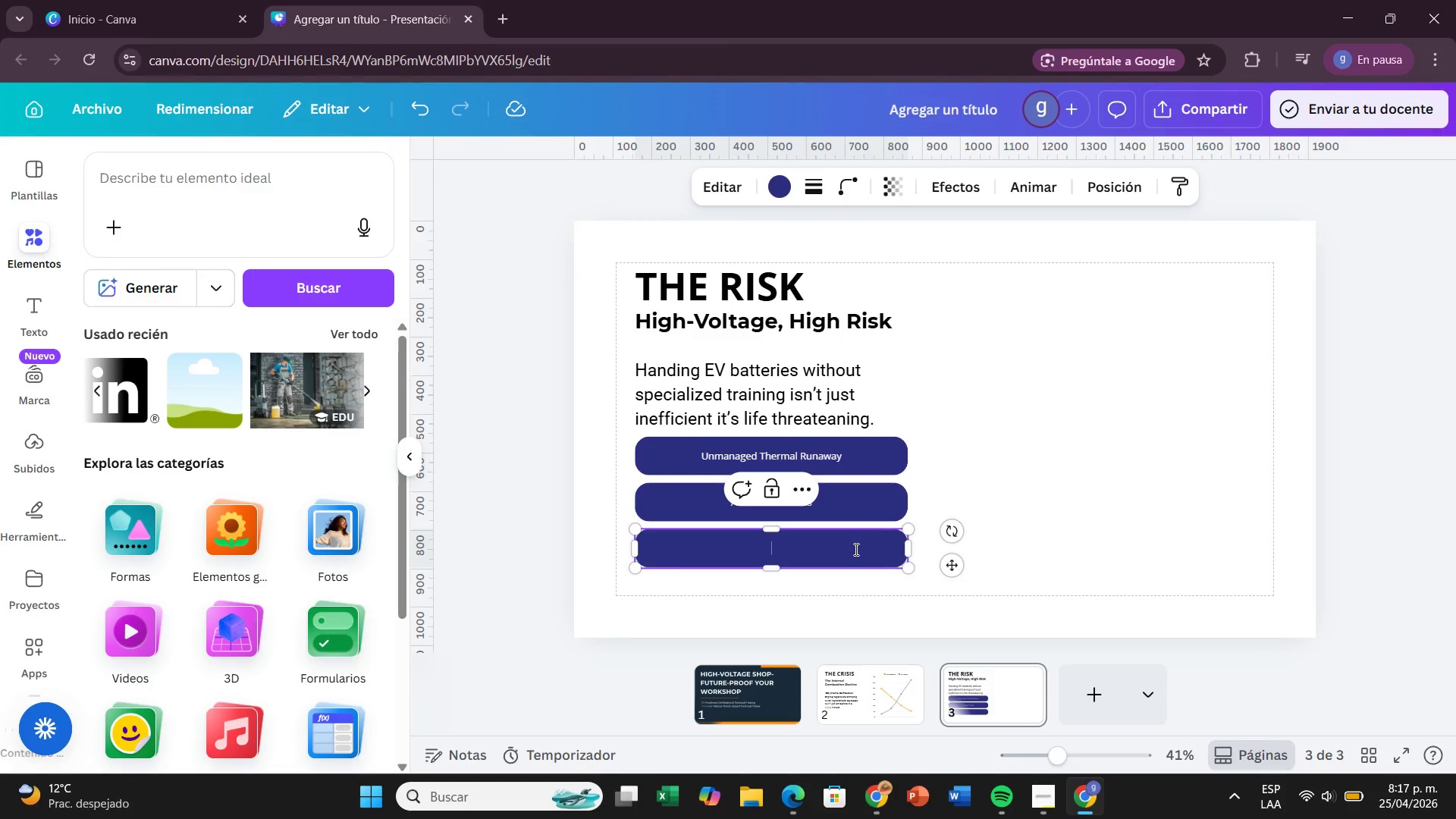 
type(High )
key(Backspace)
type( Voltaf)
key(Backspace)
type(ge Electrocution)
 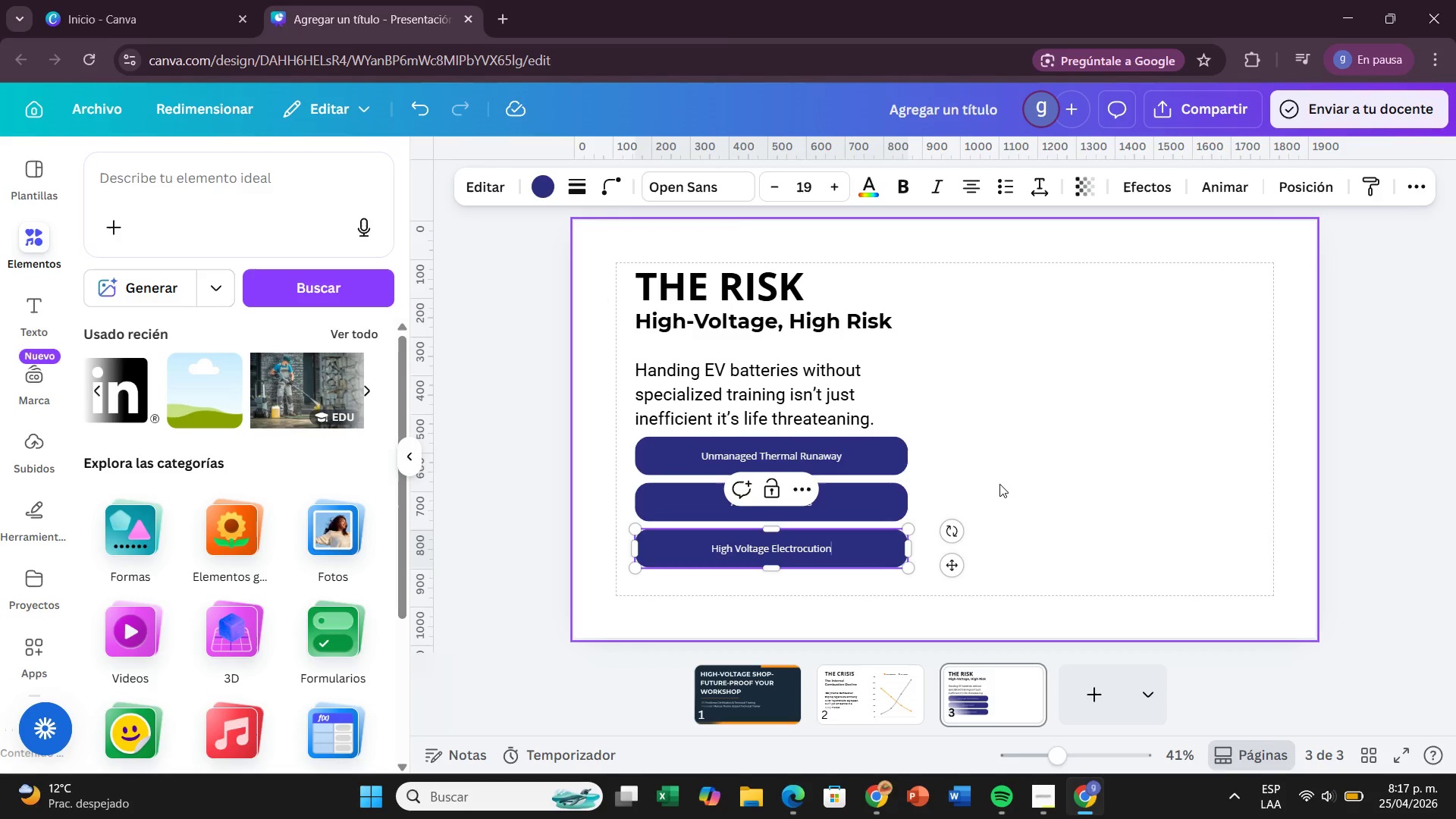 
left_click([1002, 484])
 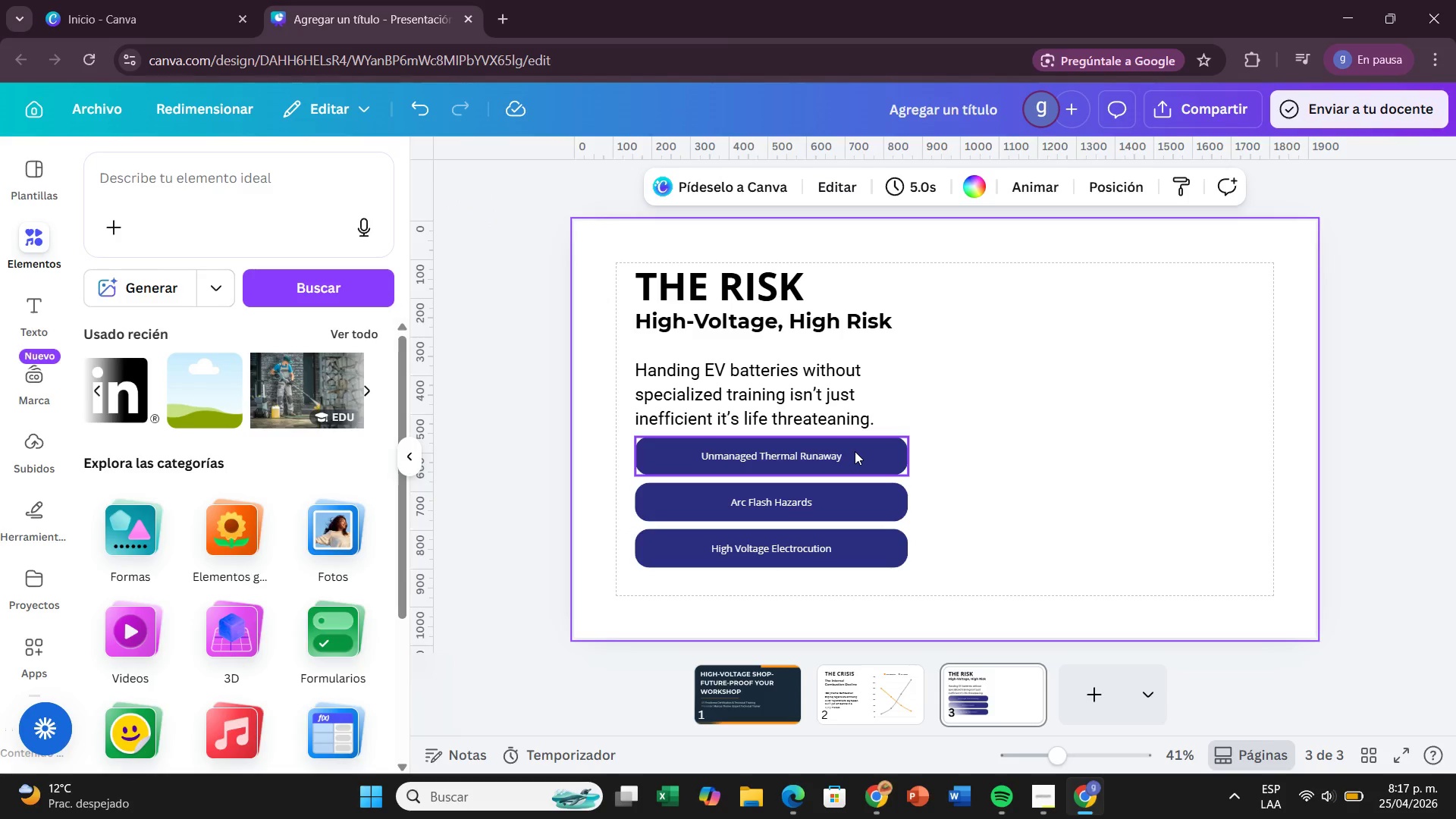 
left_click([855, 451])
 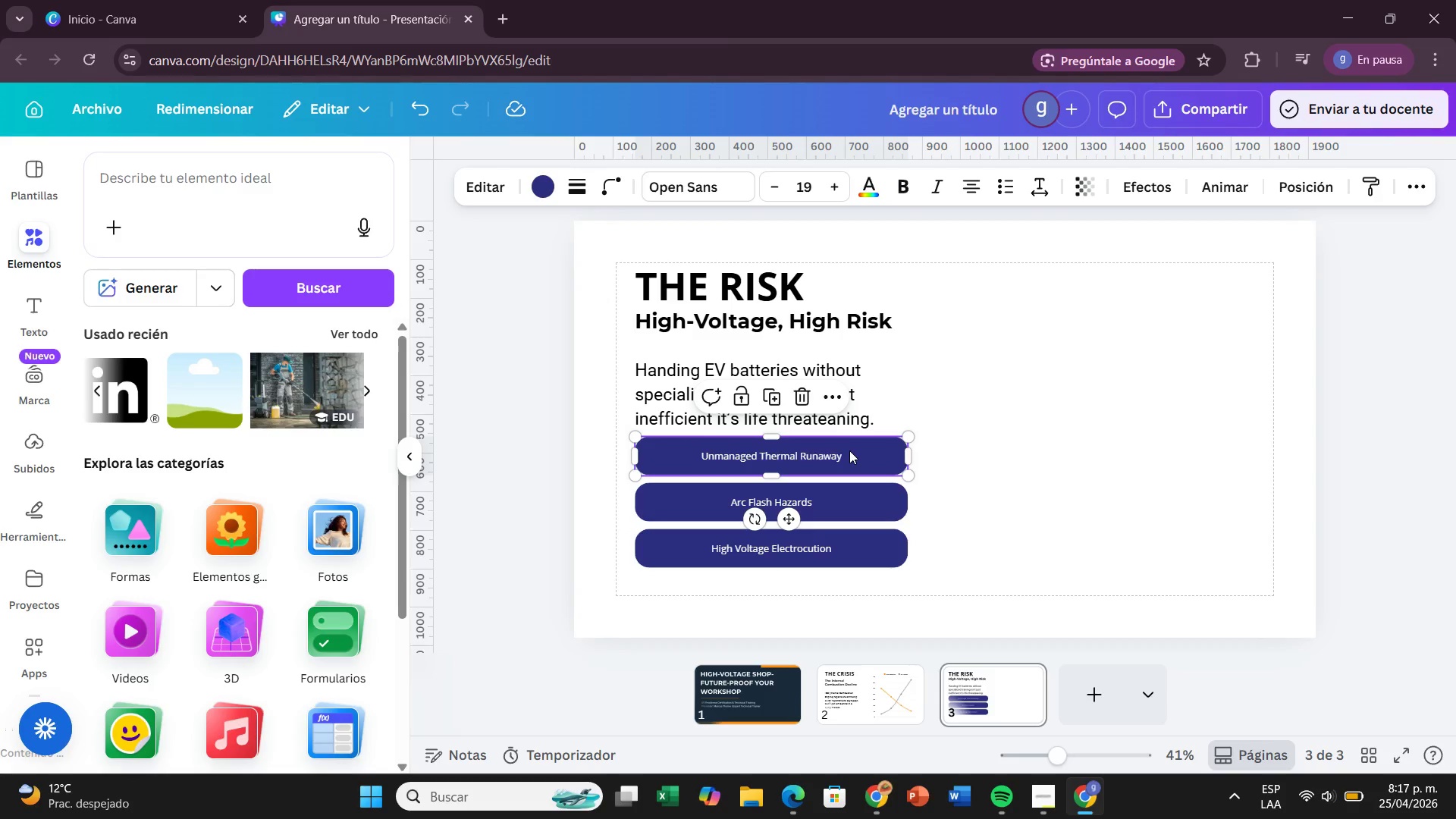 
left_click([849, 450])
 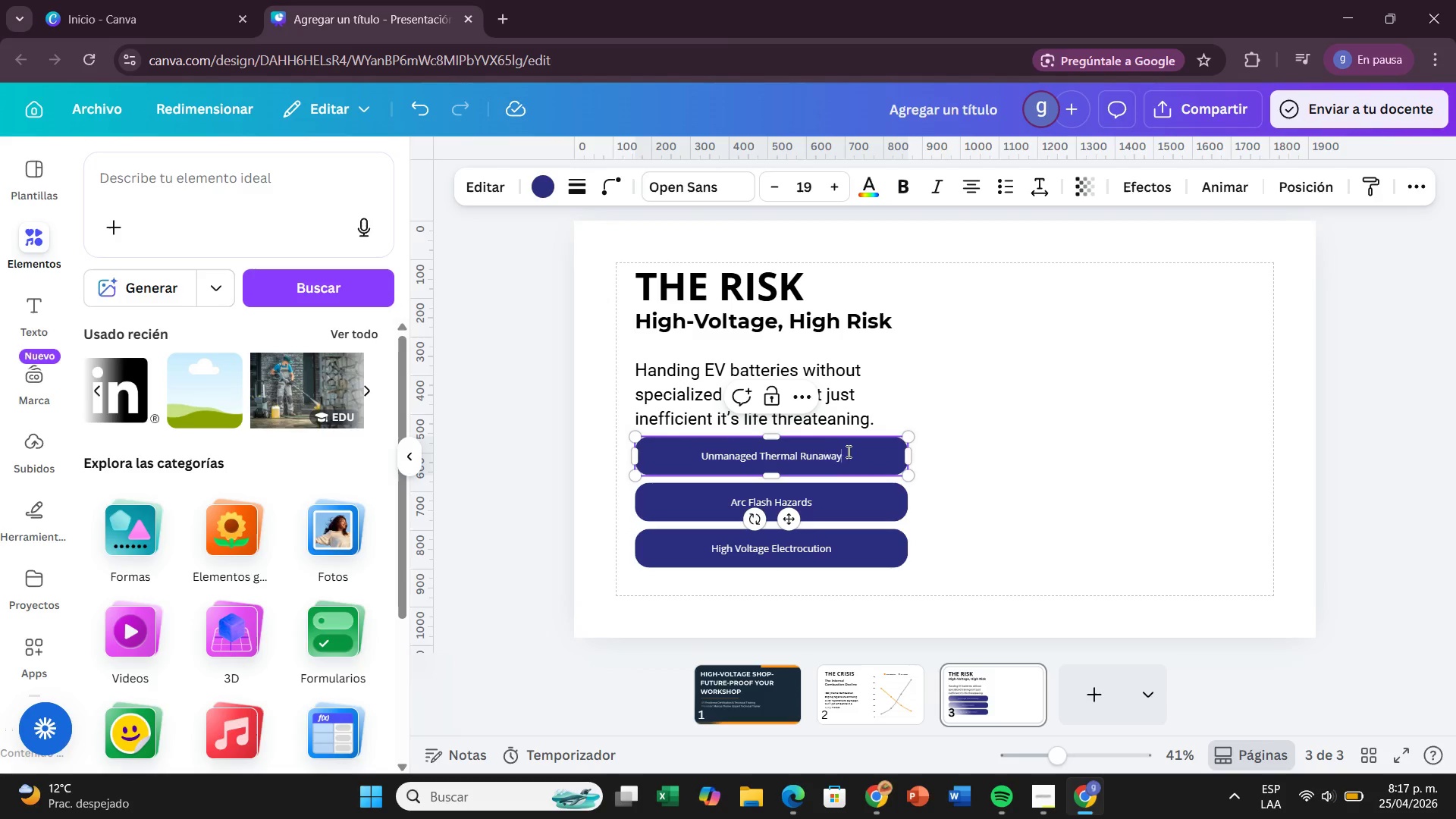 
left_click_drag(start_coordinate=[847, 451], to_coordinate=[600, 458])
 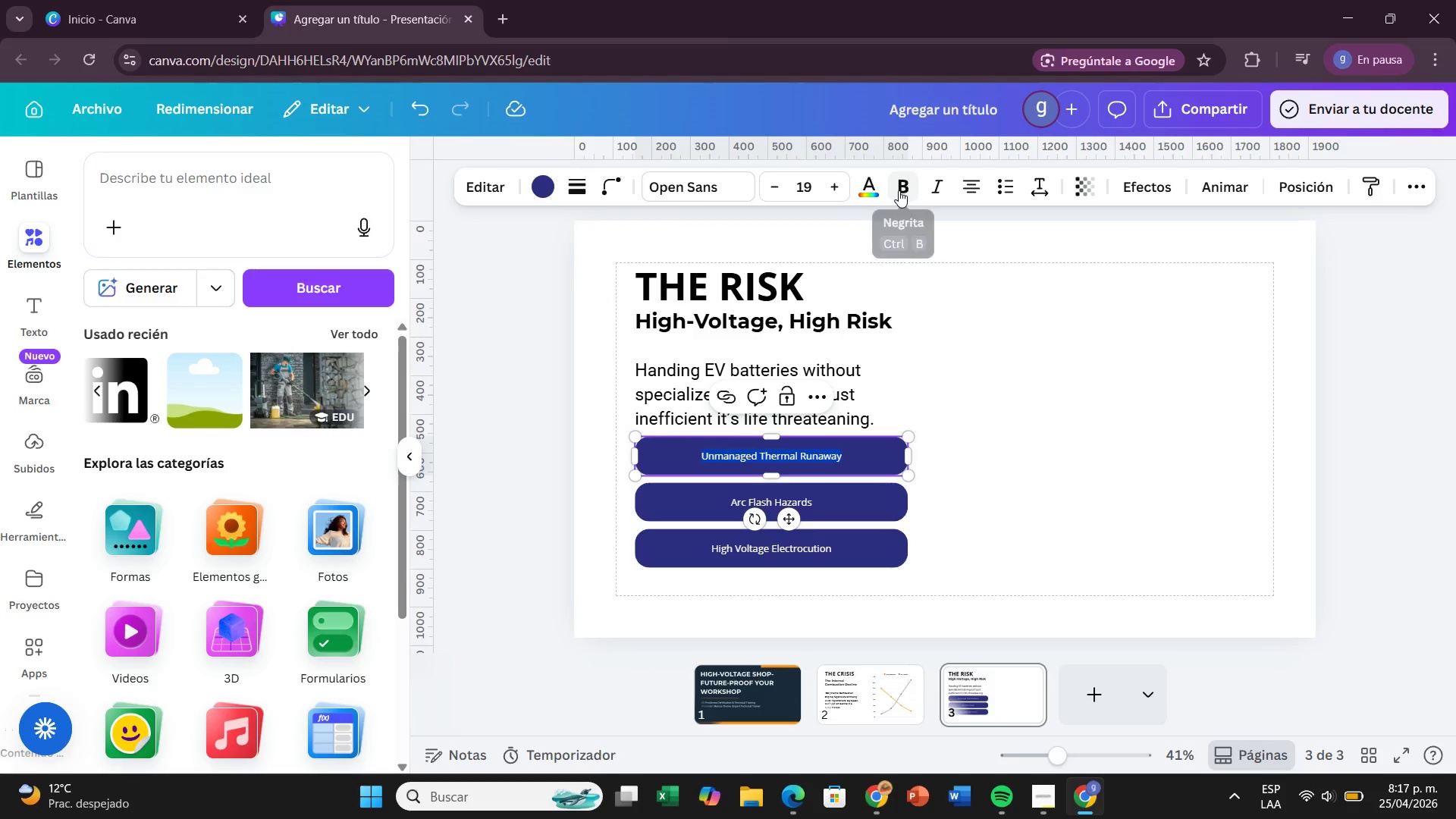 
left_click([899, 190])
 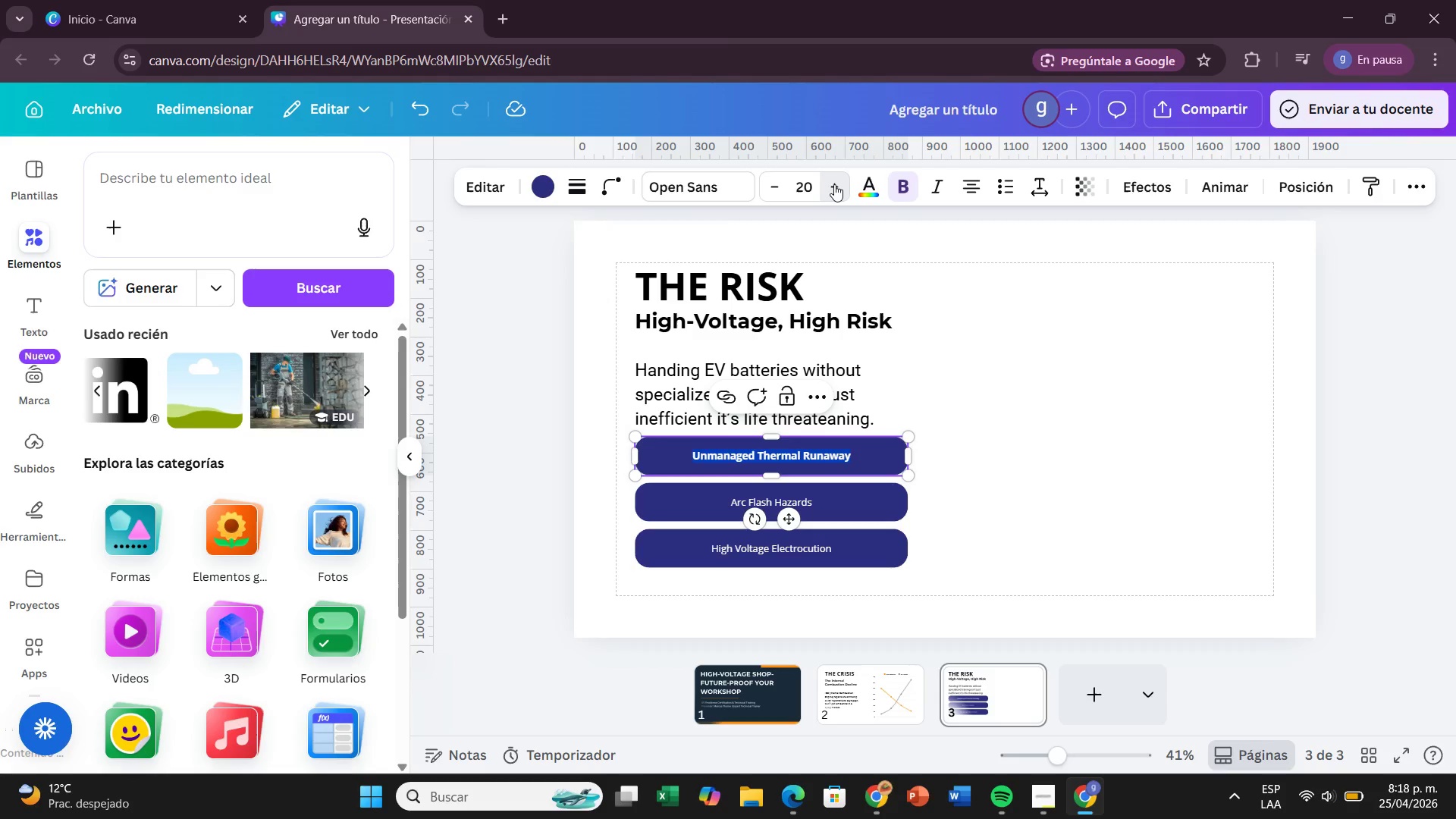 
left_click([834, 184])
 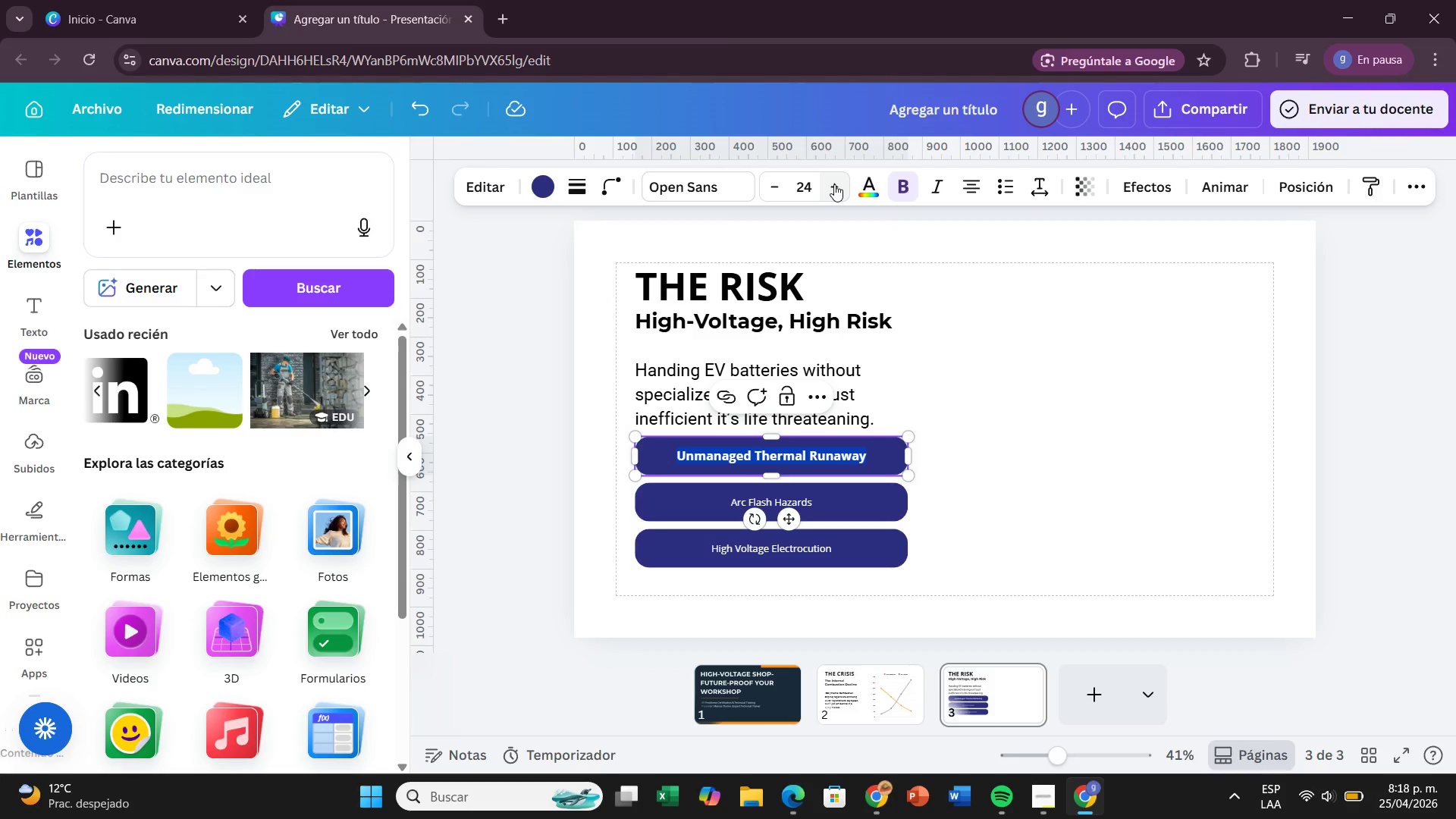 
left_click([834, 184])
 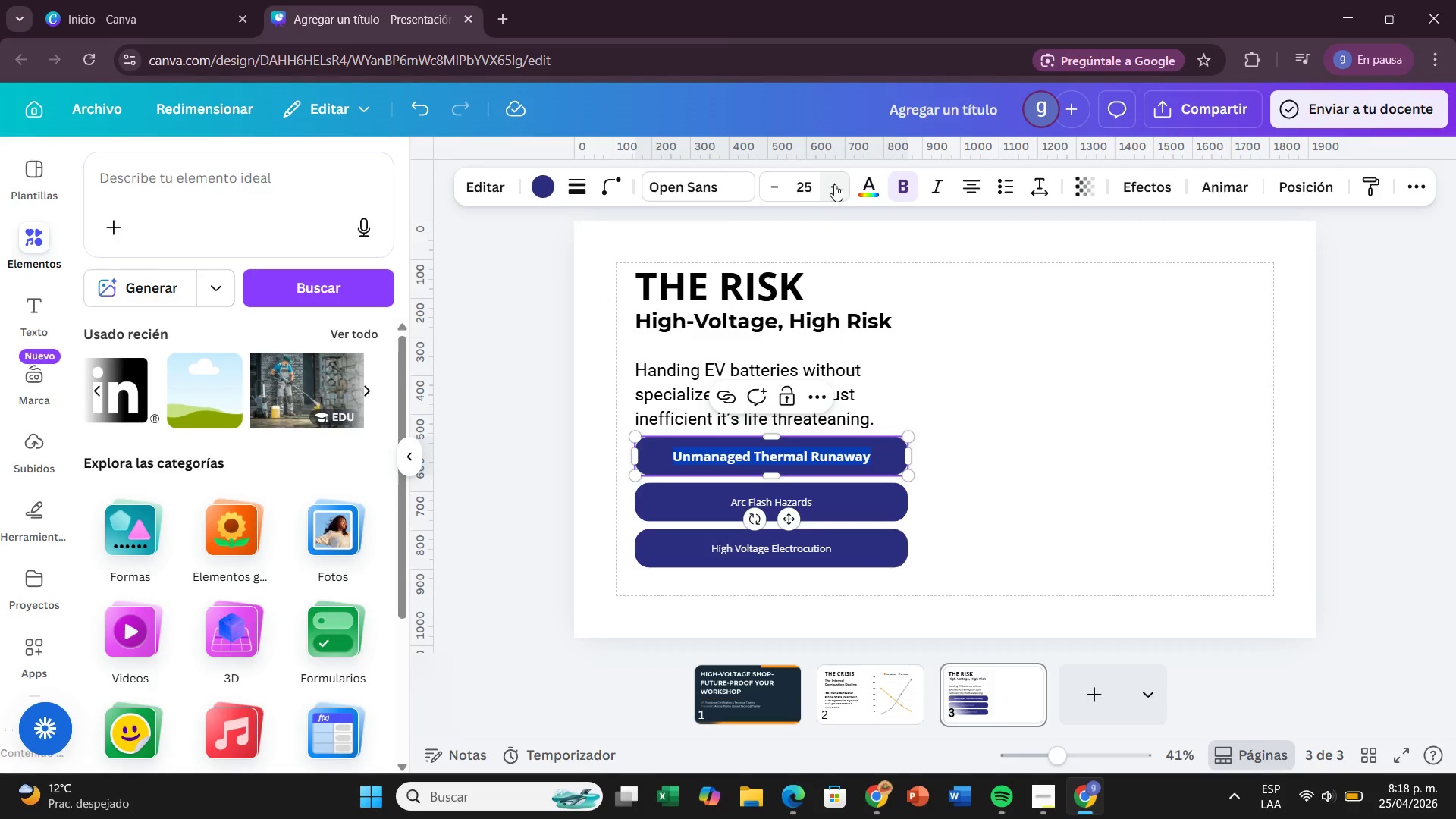 
left_click([834, 184])
 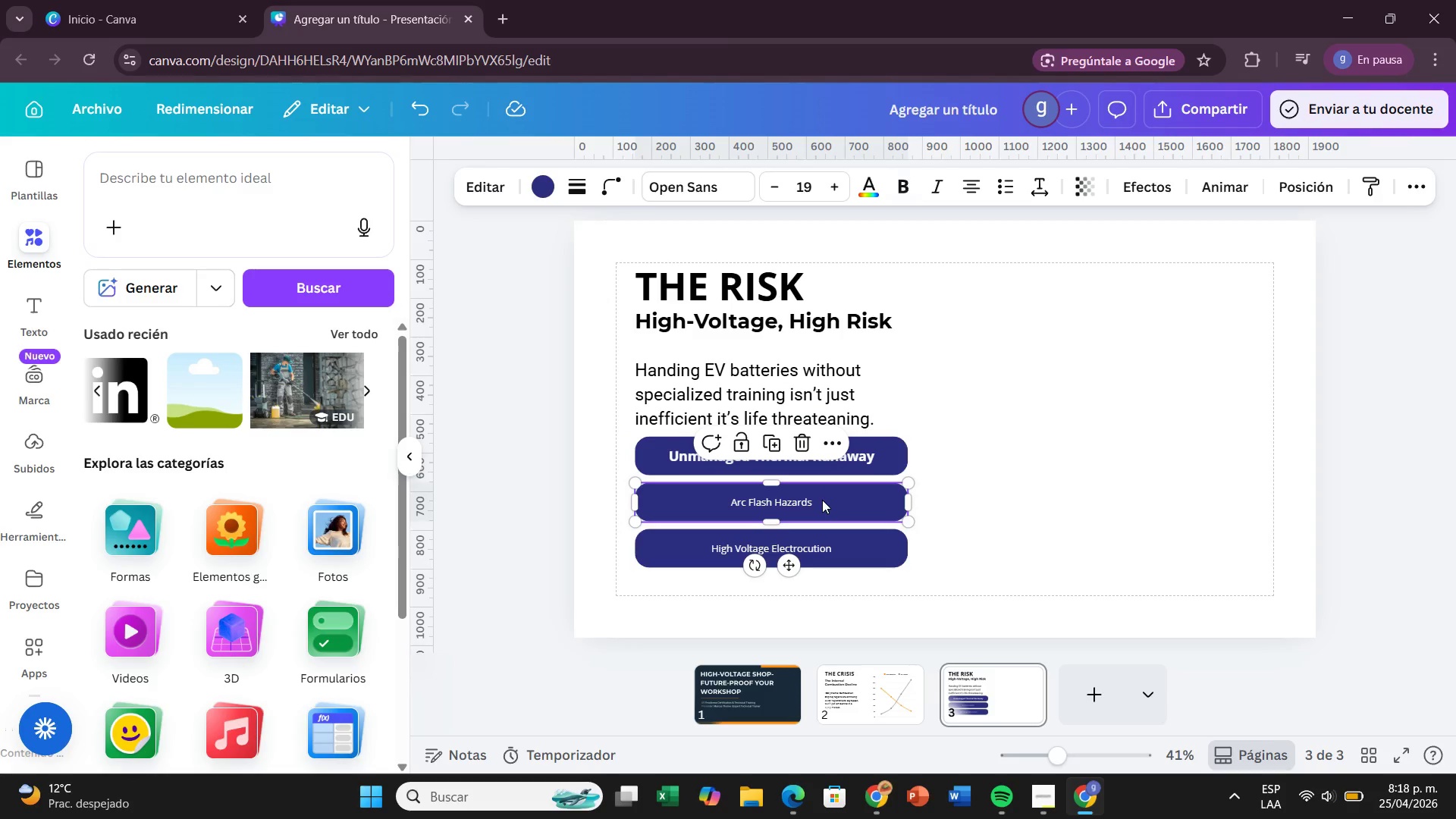 
double_click([828, 501])
 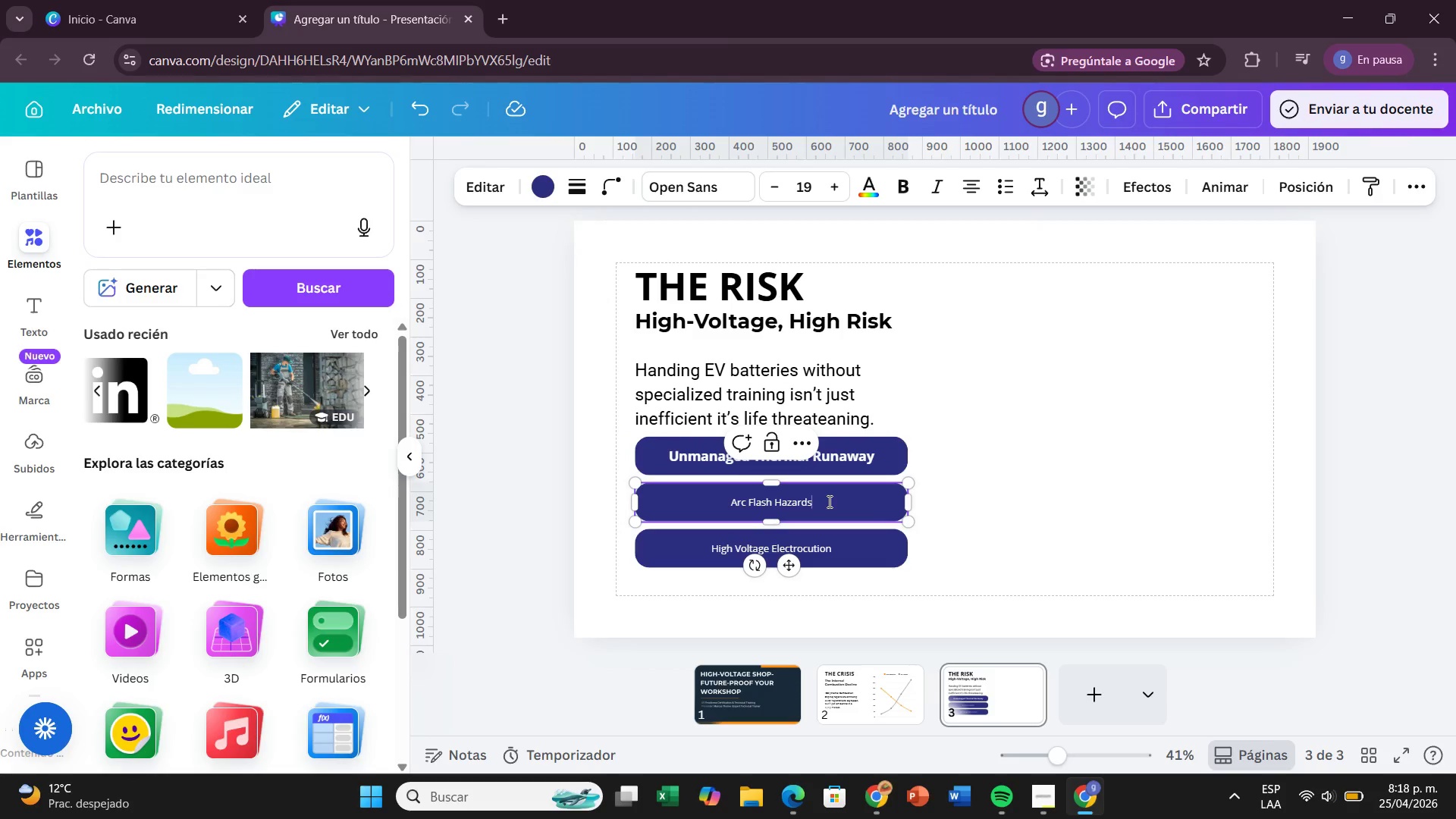 
left_click_drag(start_coordinate=[828, 501], to_coordinate=[724, 507])
 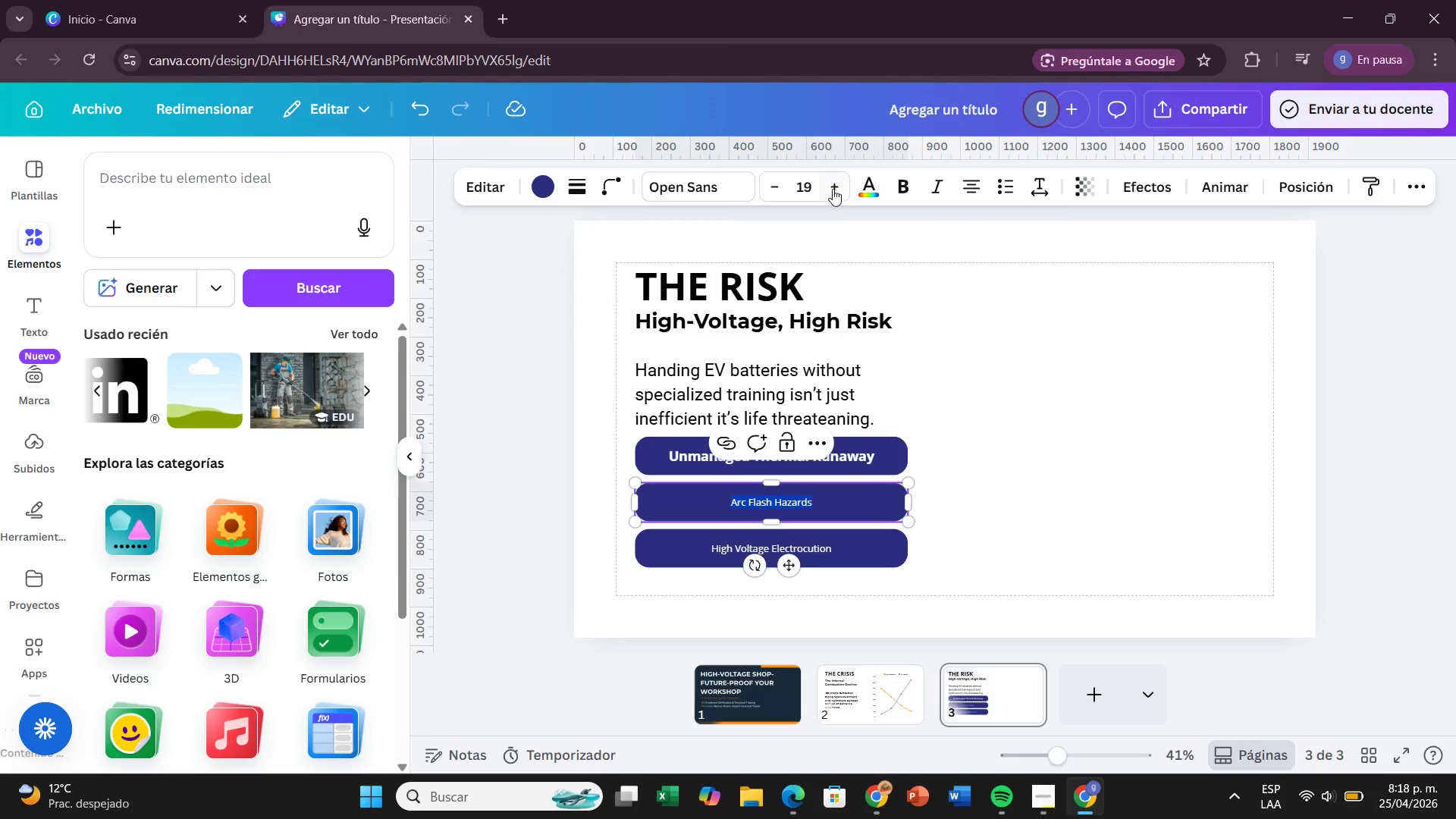 
left_click([861, 452])
 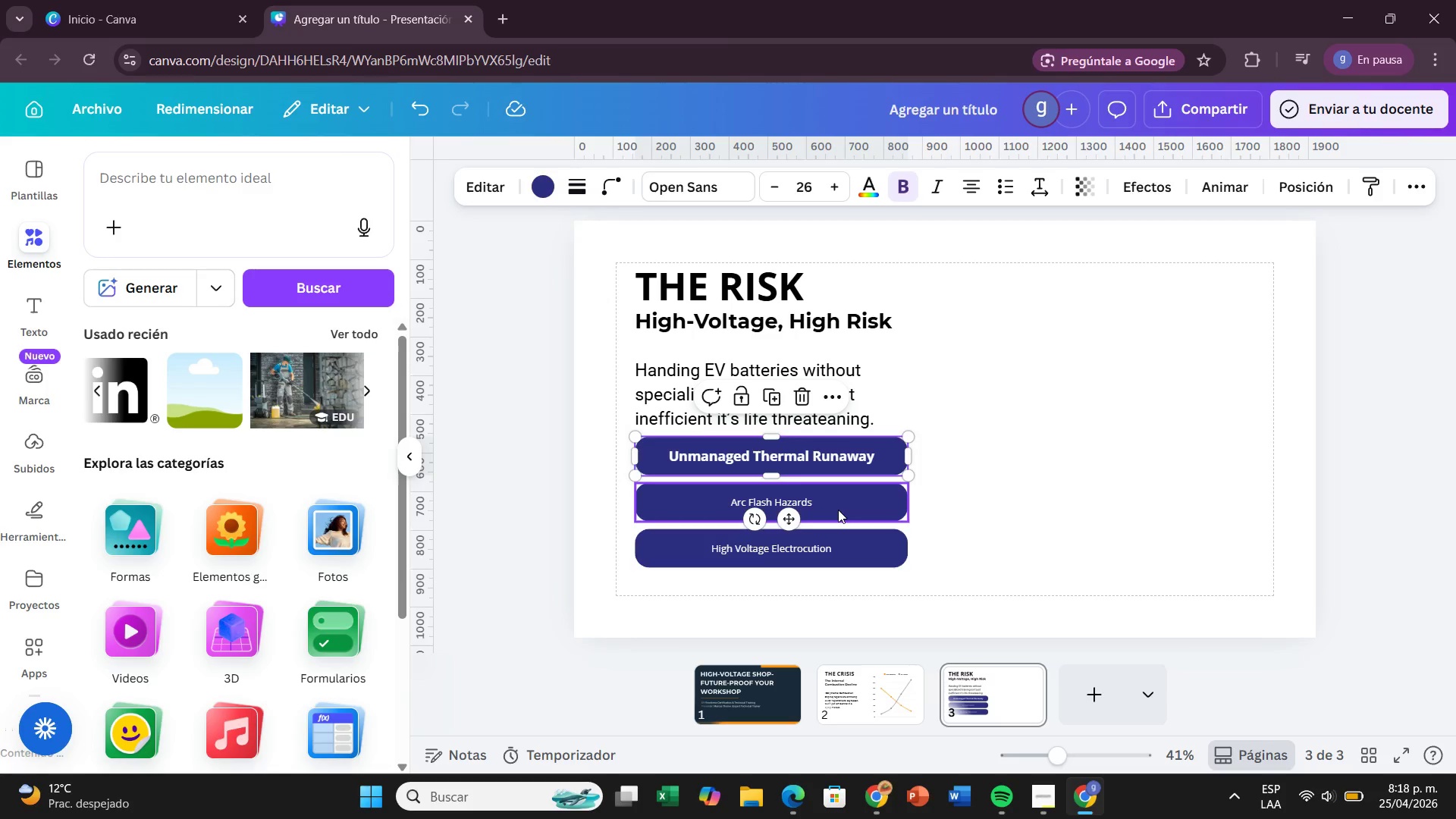 
left_click([838, 510])
 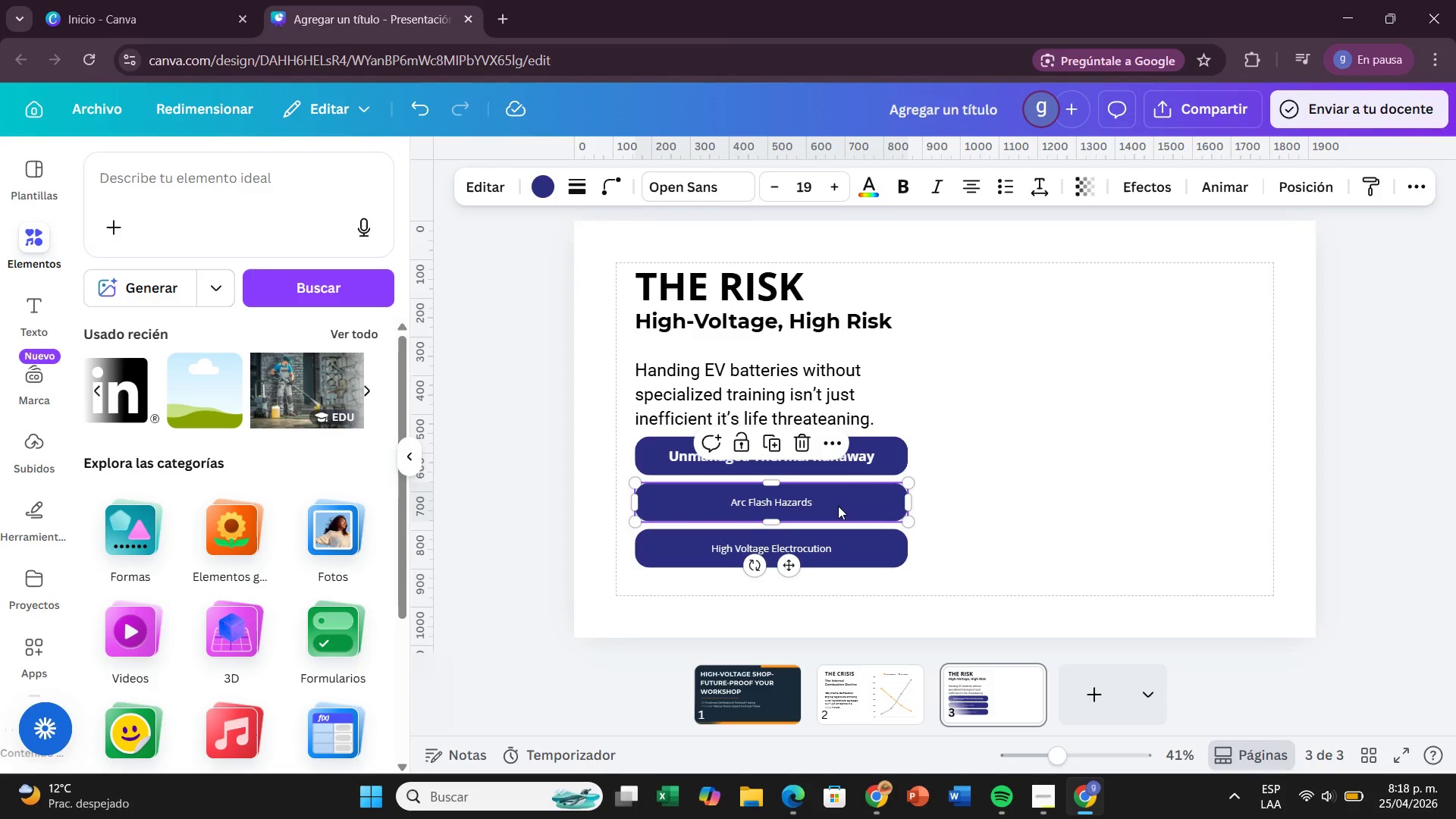 
double_click([838, 506])
 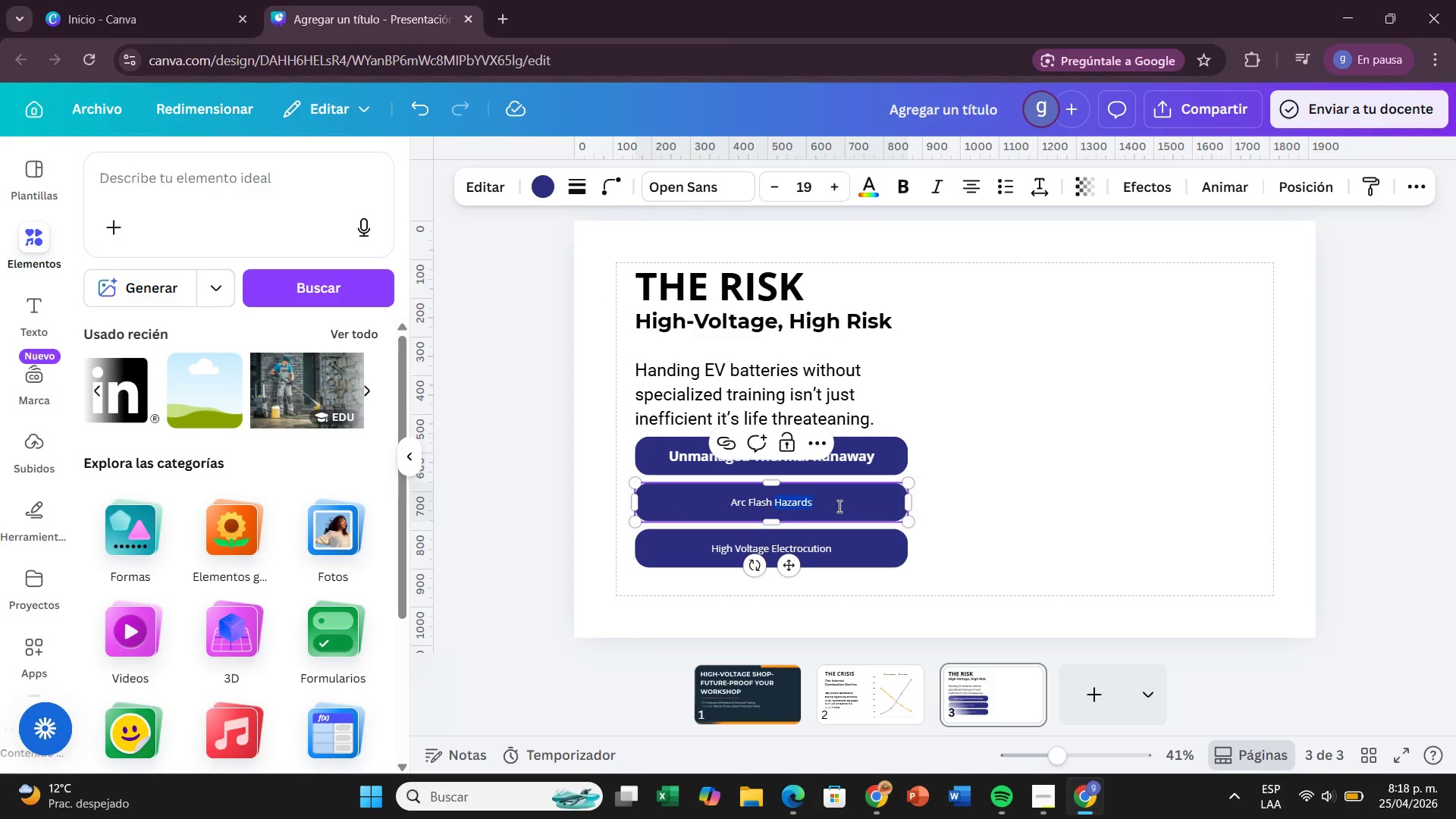 
left_click_drag(start_coordinate=[838, 506], to_coordinate=[724, 504])
 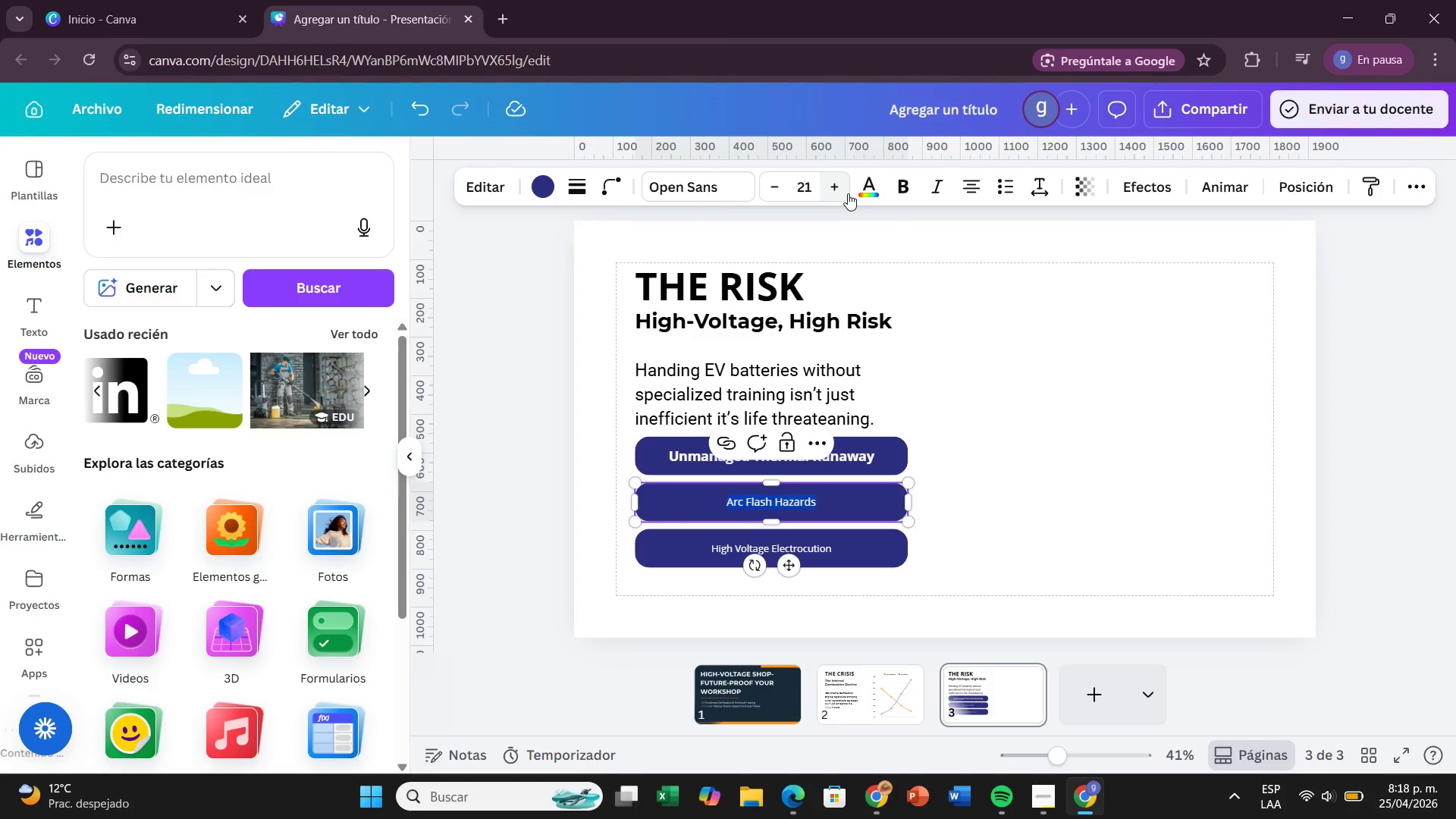 
left_click([848, 193])
 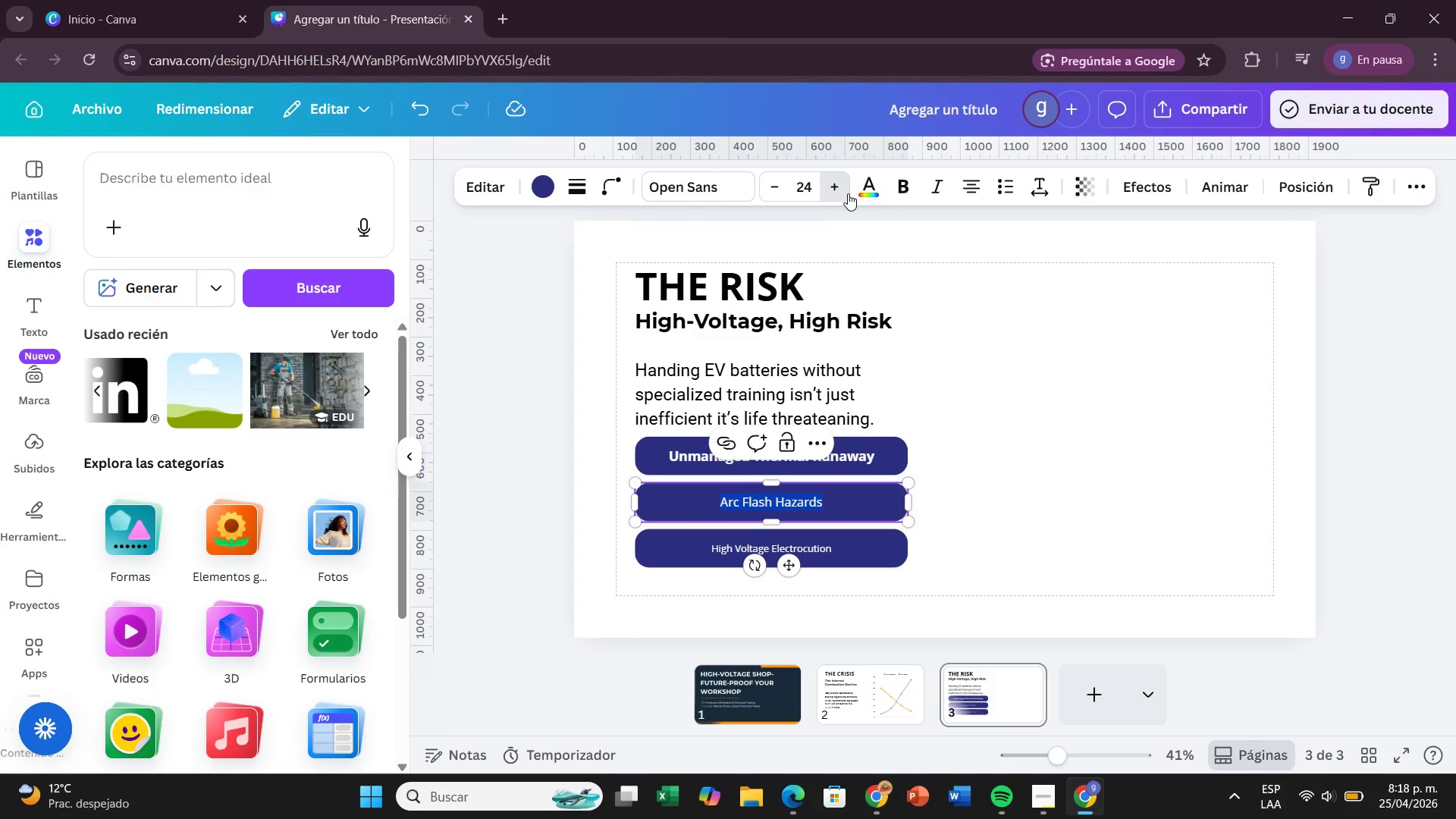 
left_click([848, 193])
 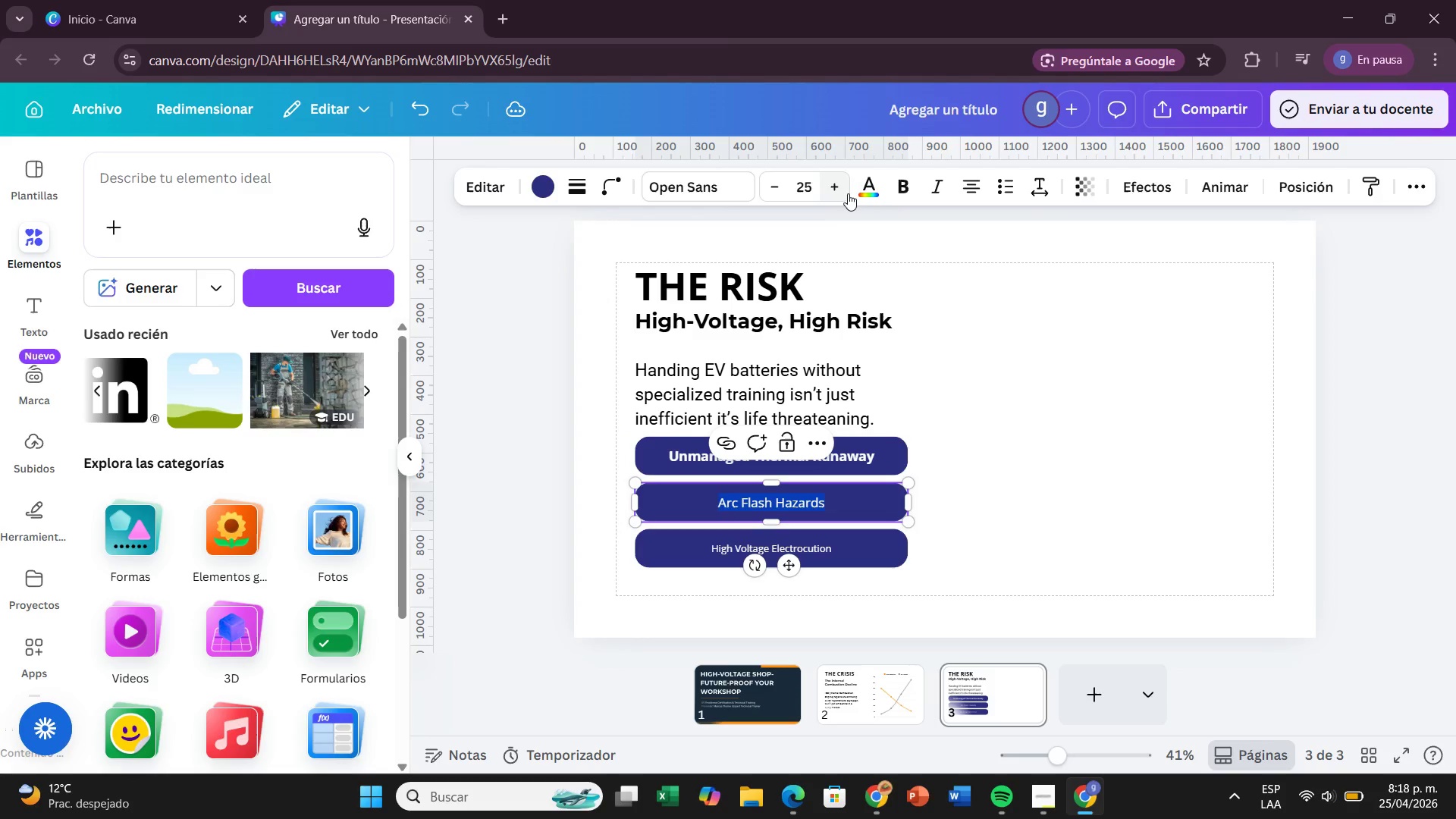 
left_click([848, 193])
 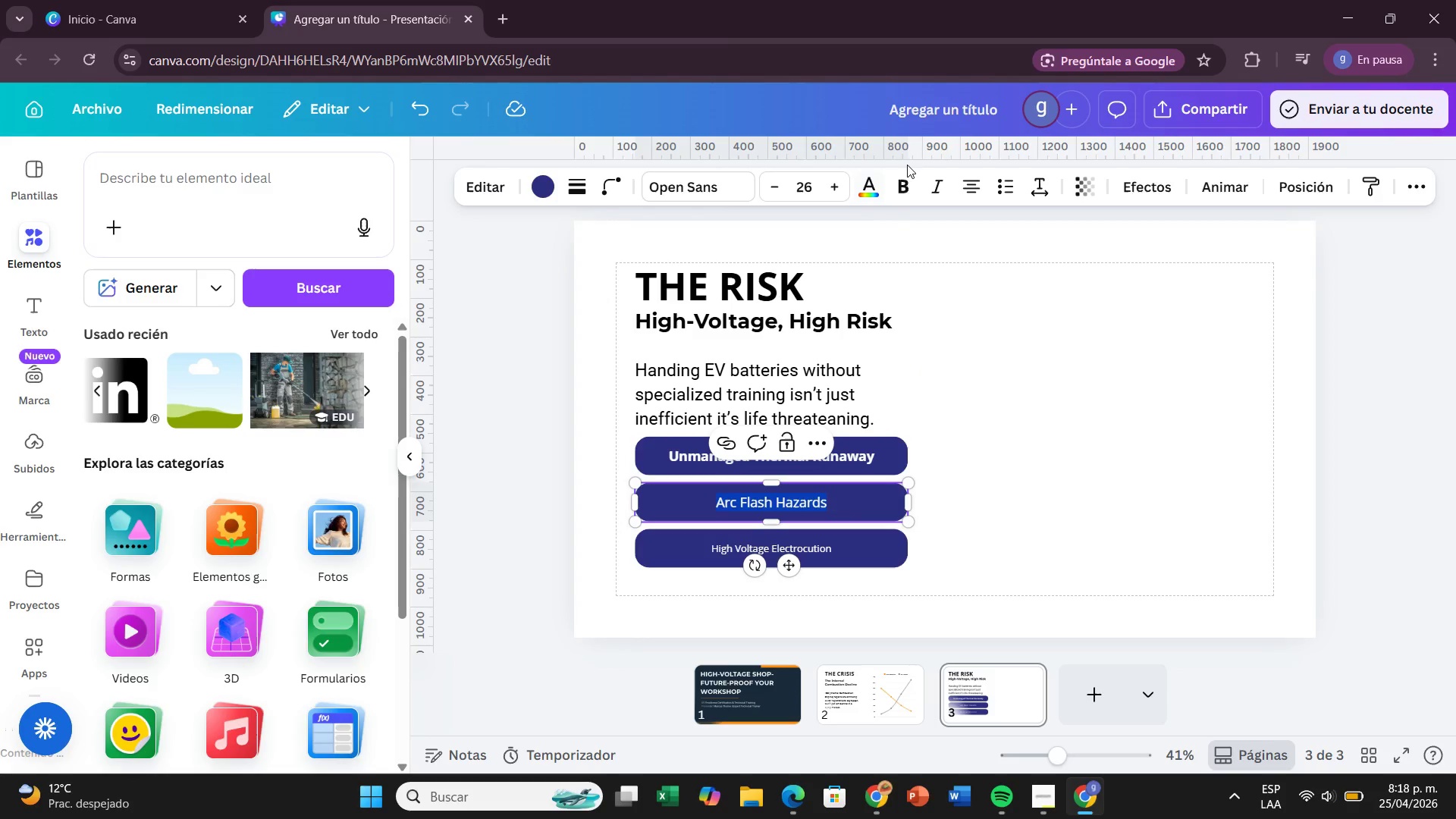 
left_click([899, 188])
 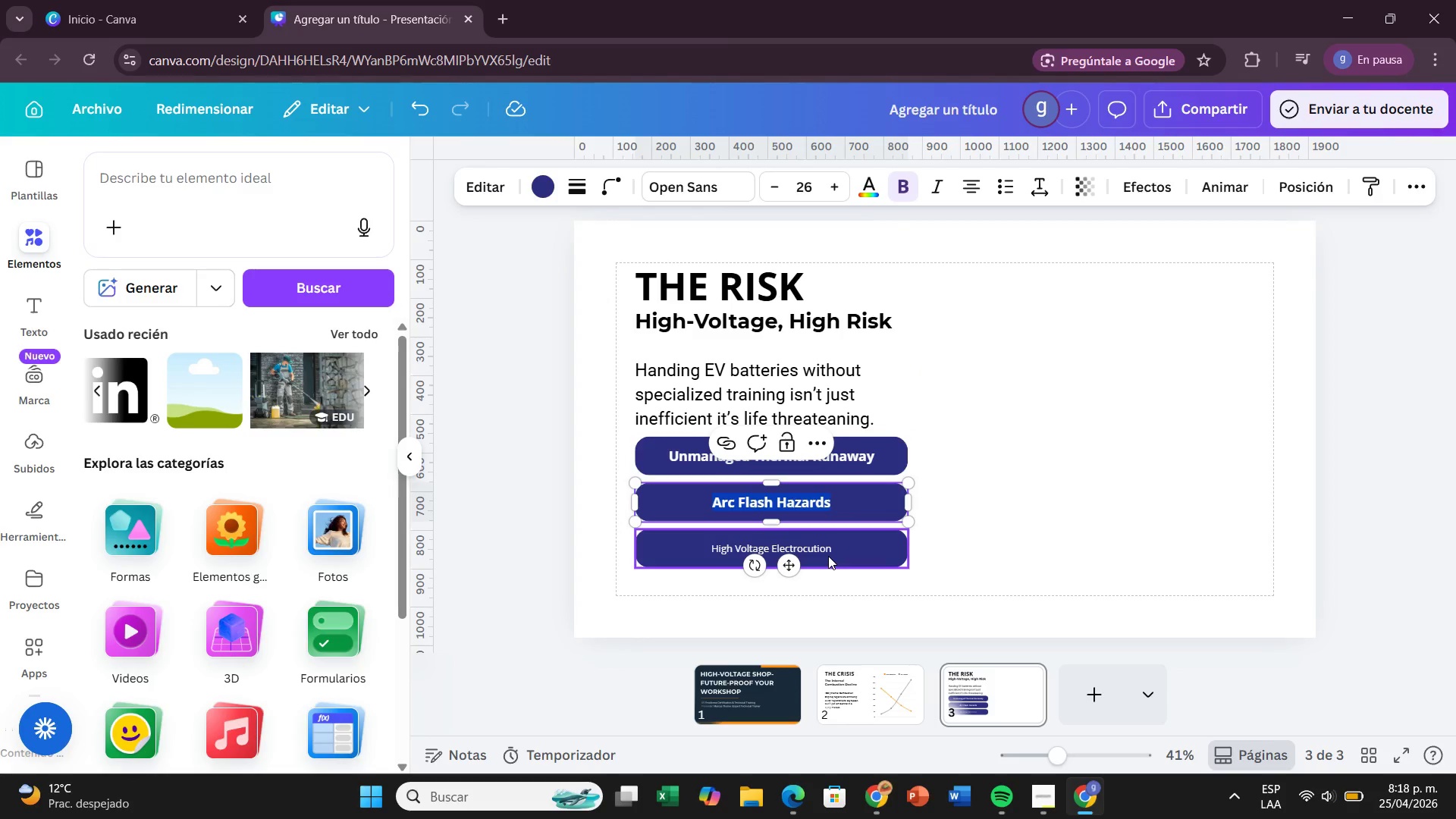 
double_click([836, 550])
 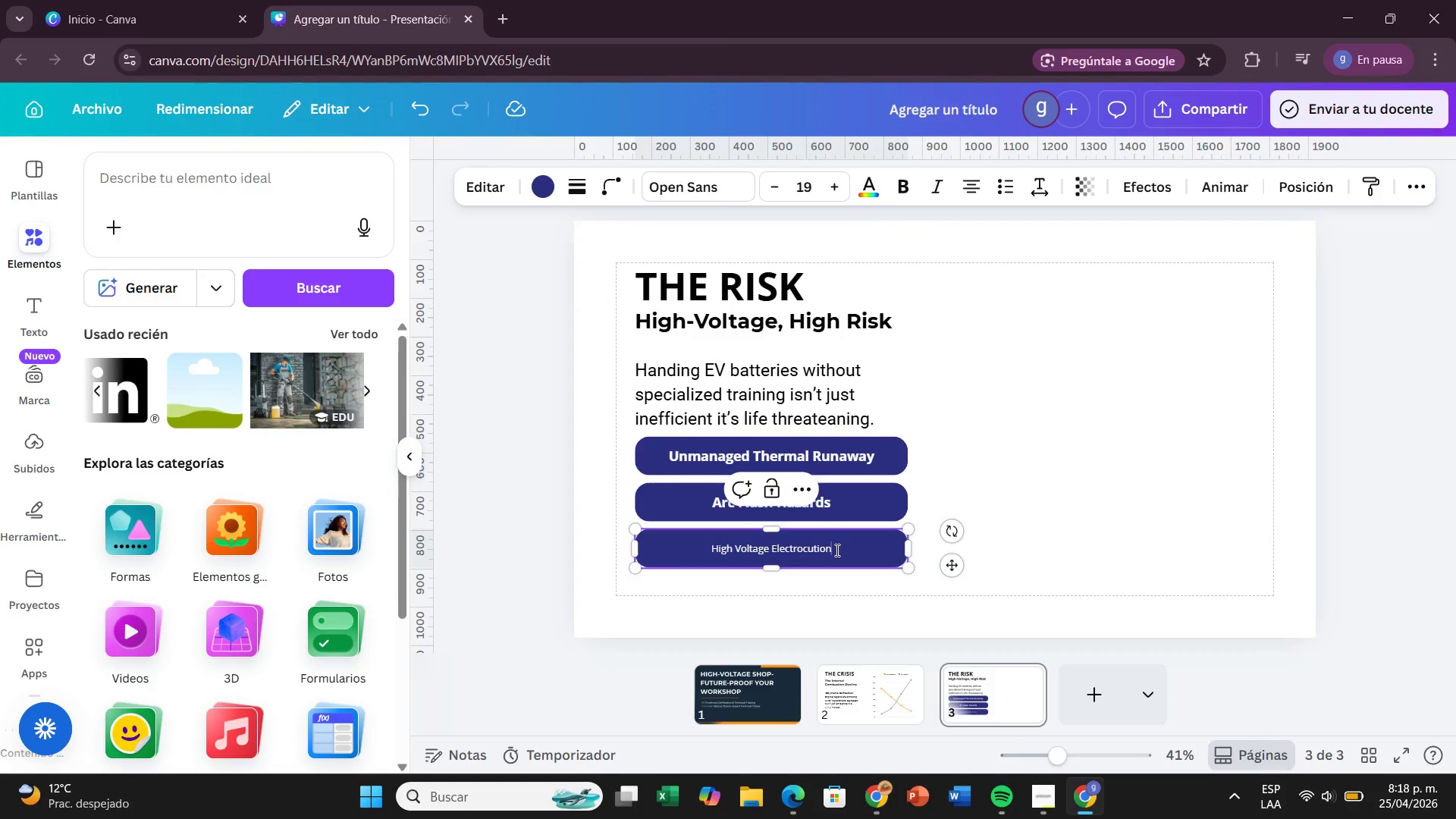 
left_click_drag(start_coordinate=[836, 550], to_coordinate=[716, 548])
 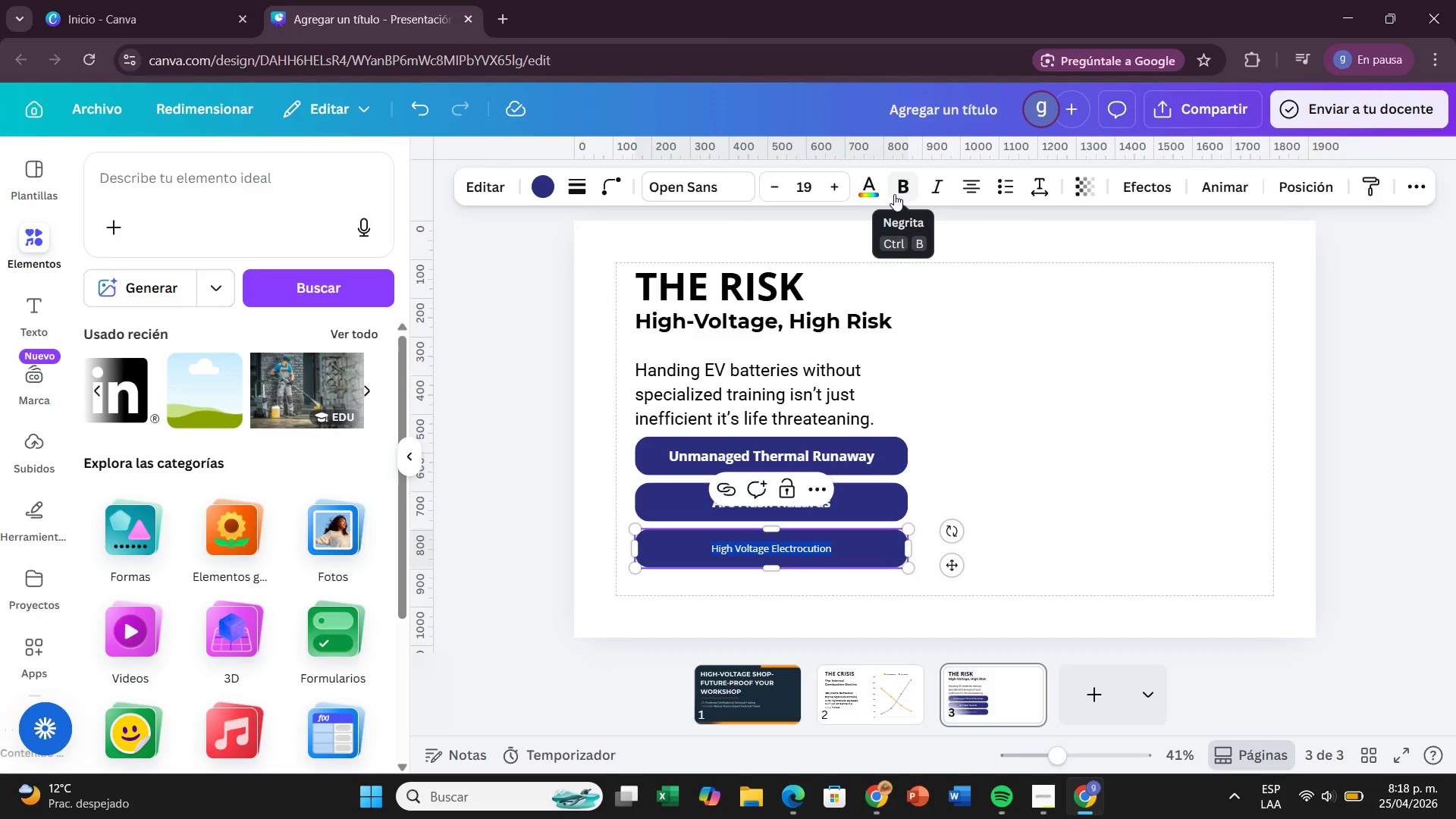 
wait(5.23)
 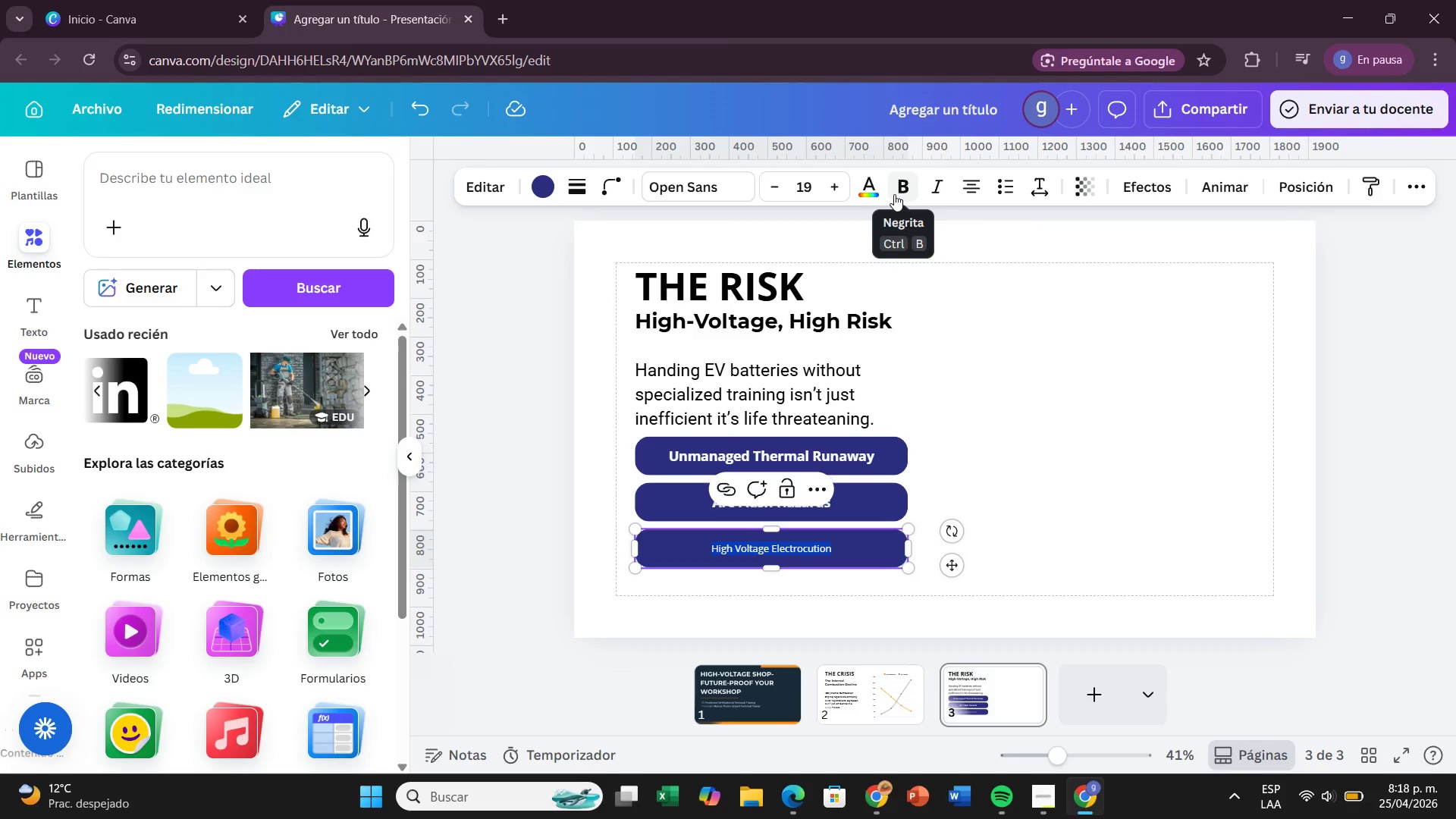 
left_click([894, 194])
 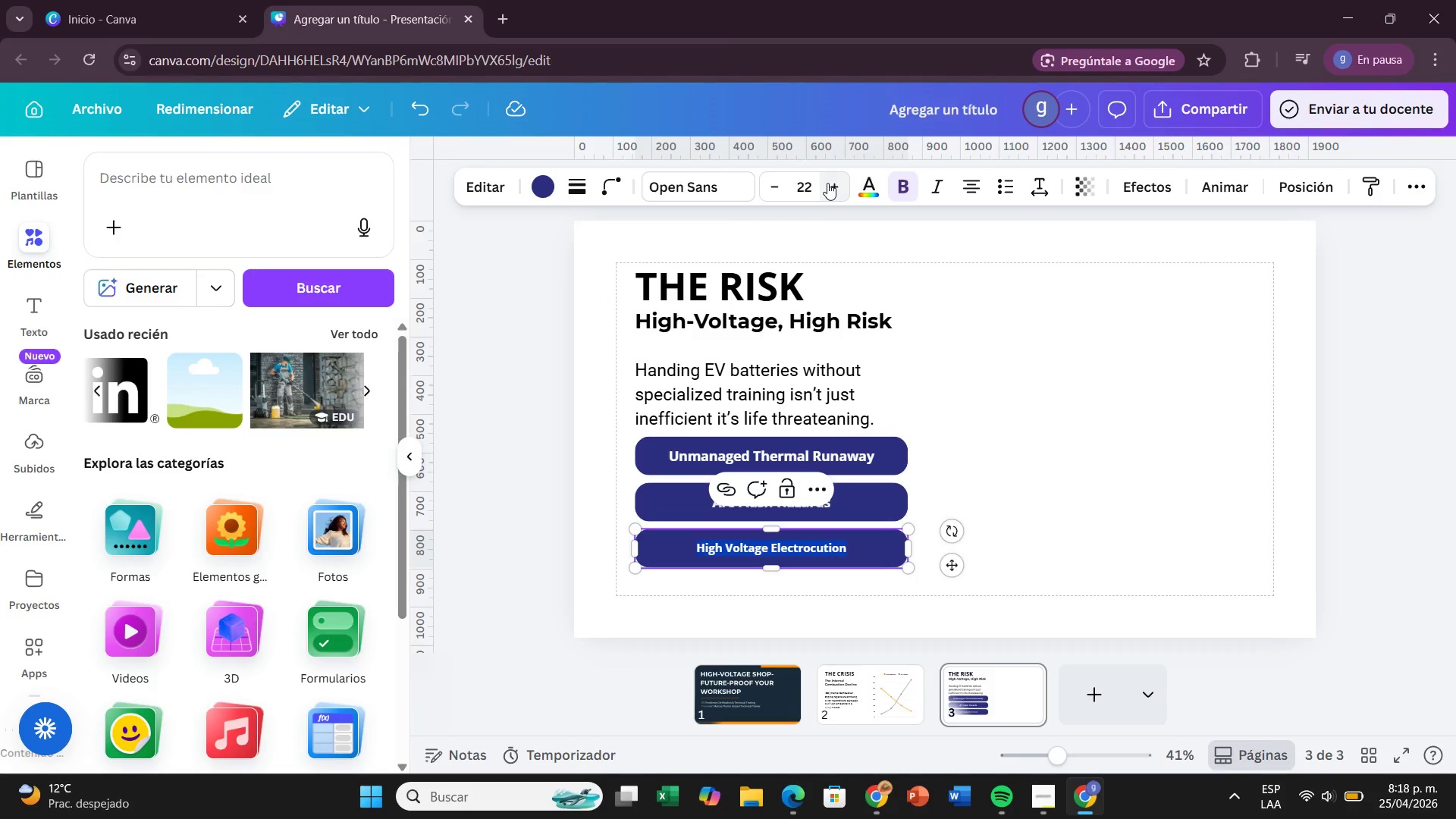 
triple_click([827, 183])
 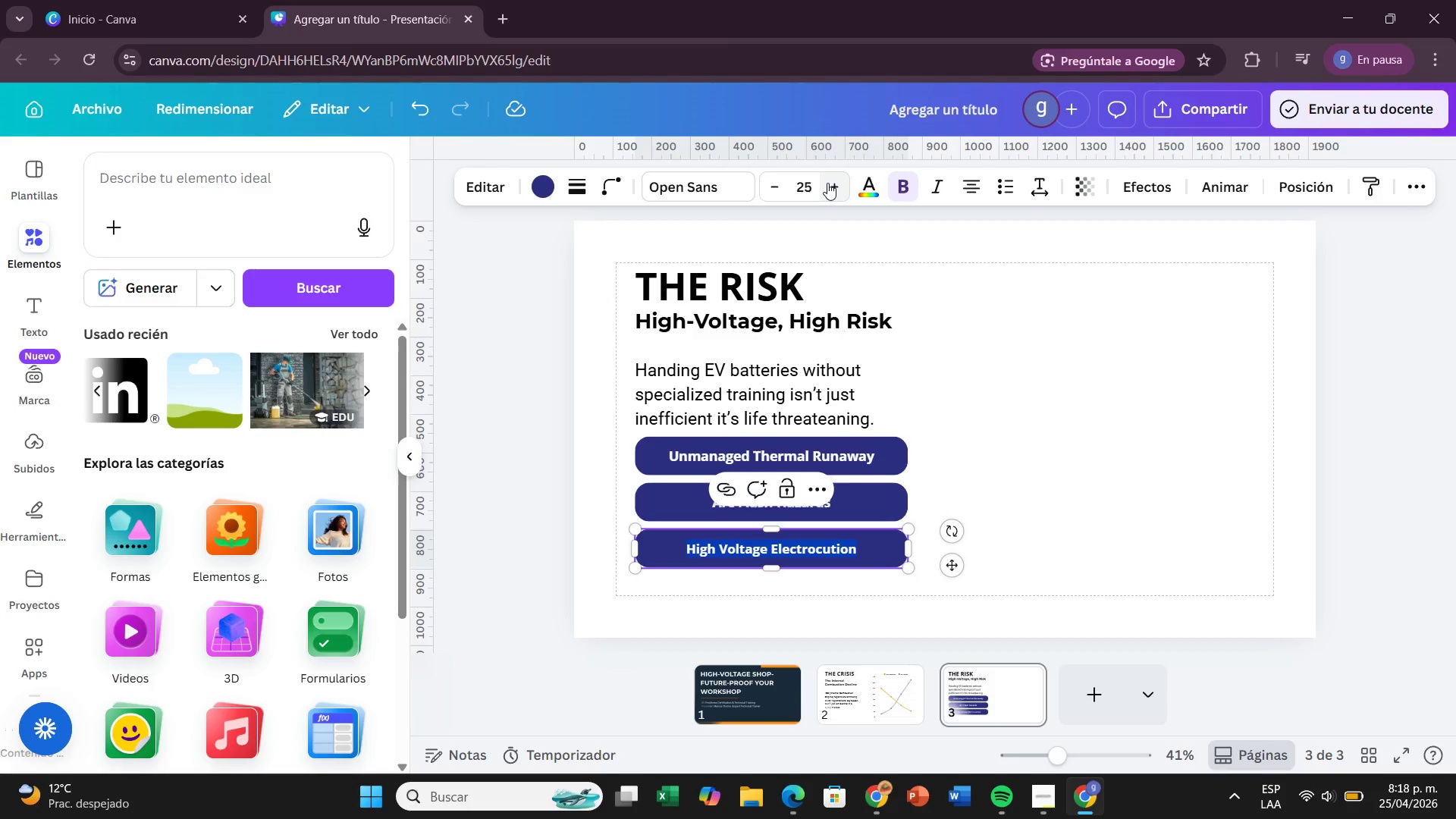 
left_click([827, 183])
 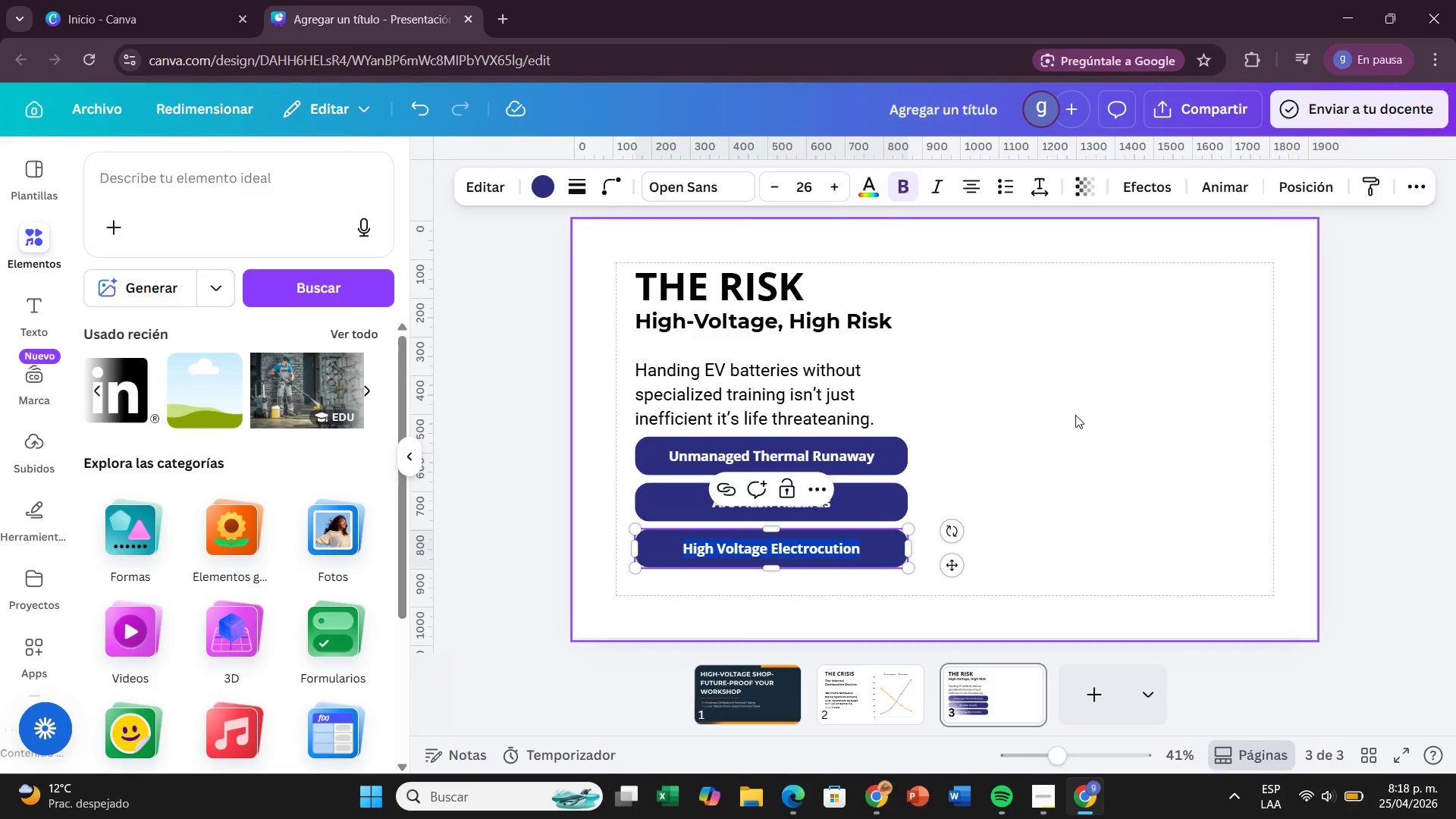 
left_click([1075, 419])
 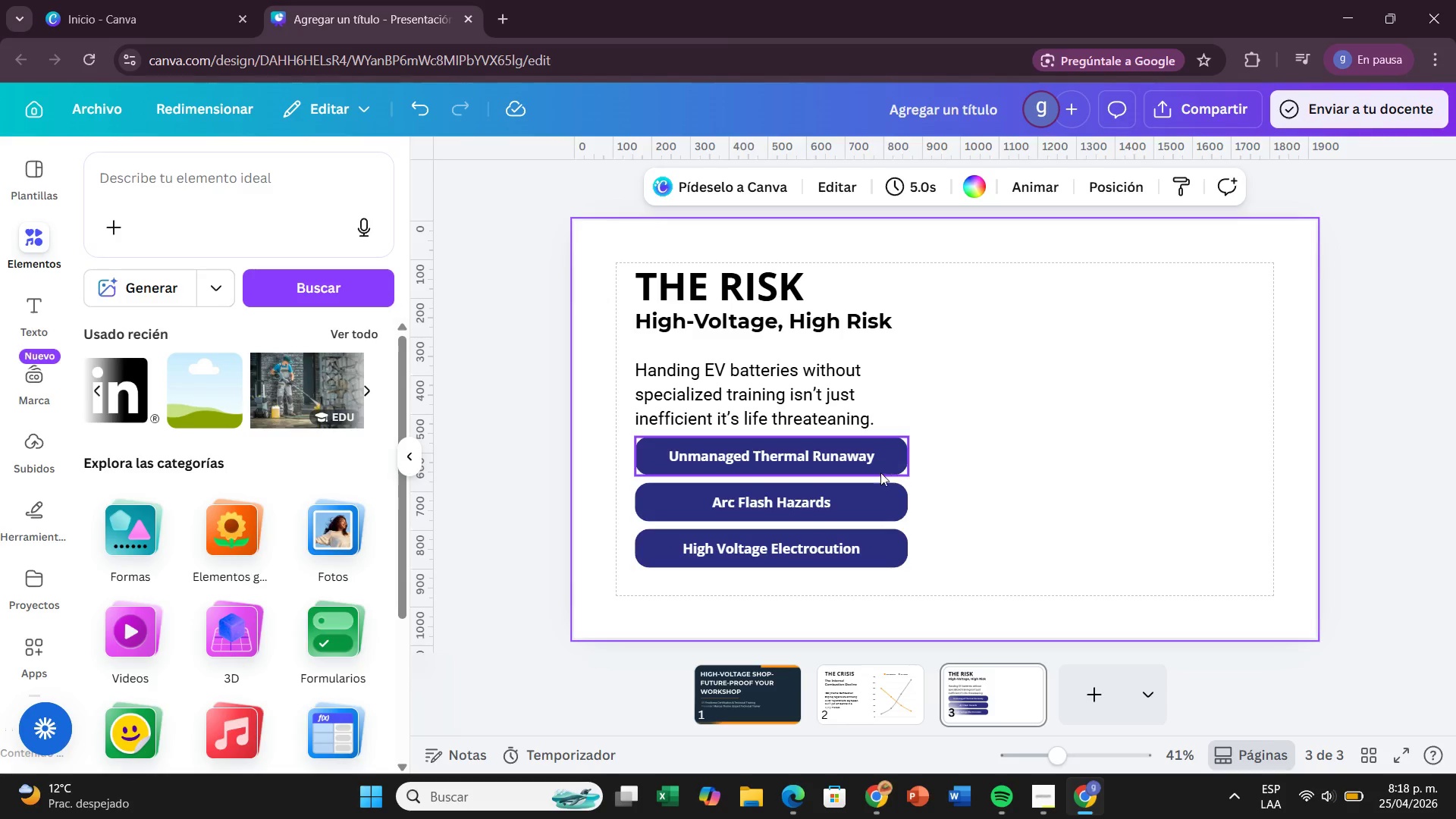 
left_click([806, 506])
 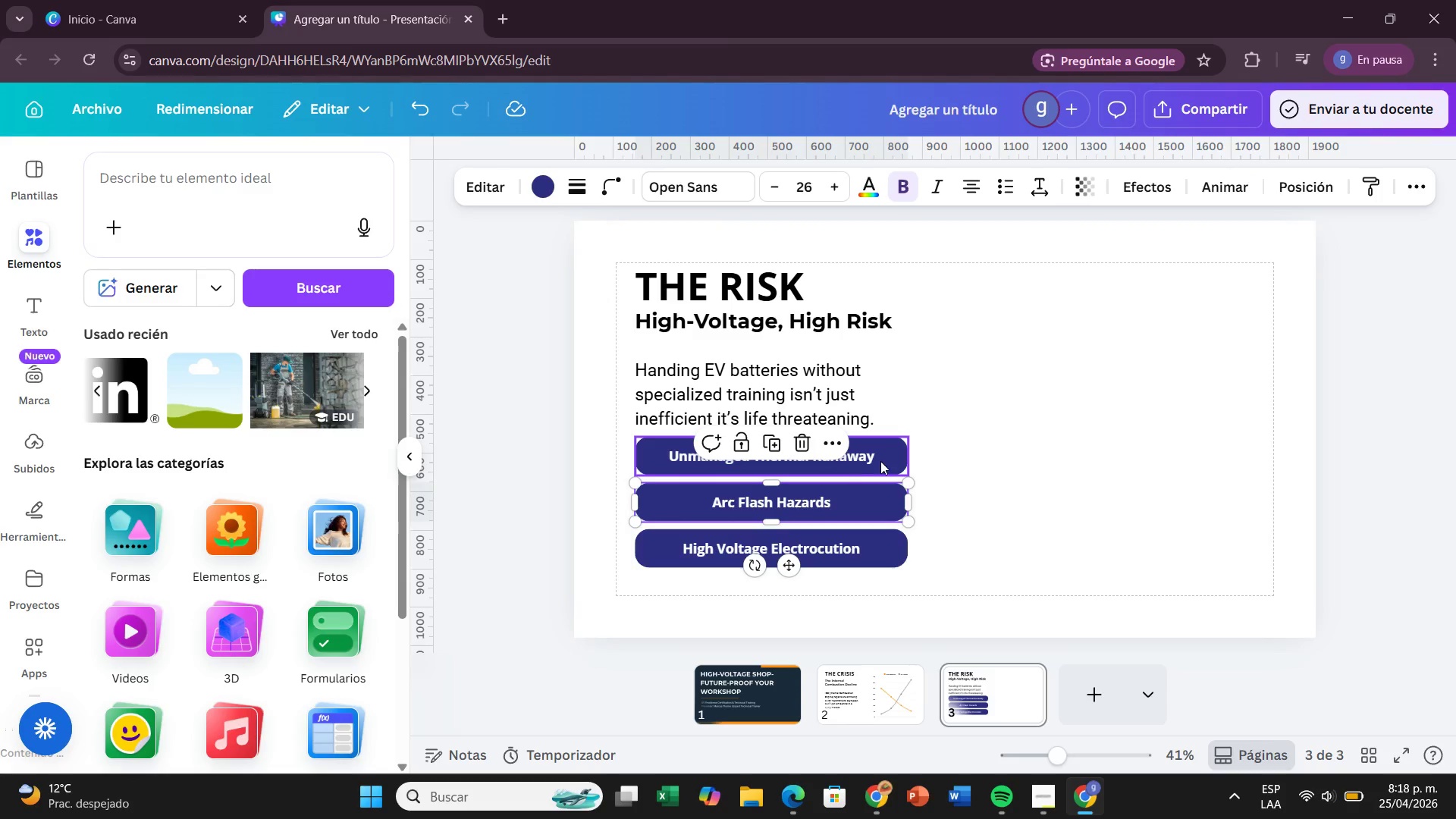 
left_click([880, 461])
 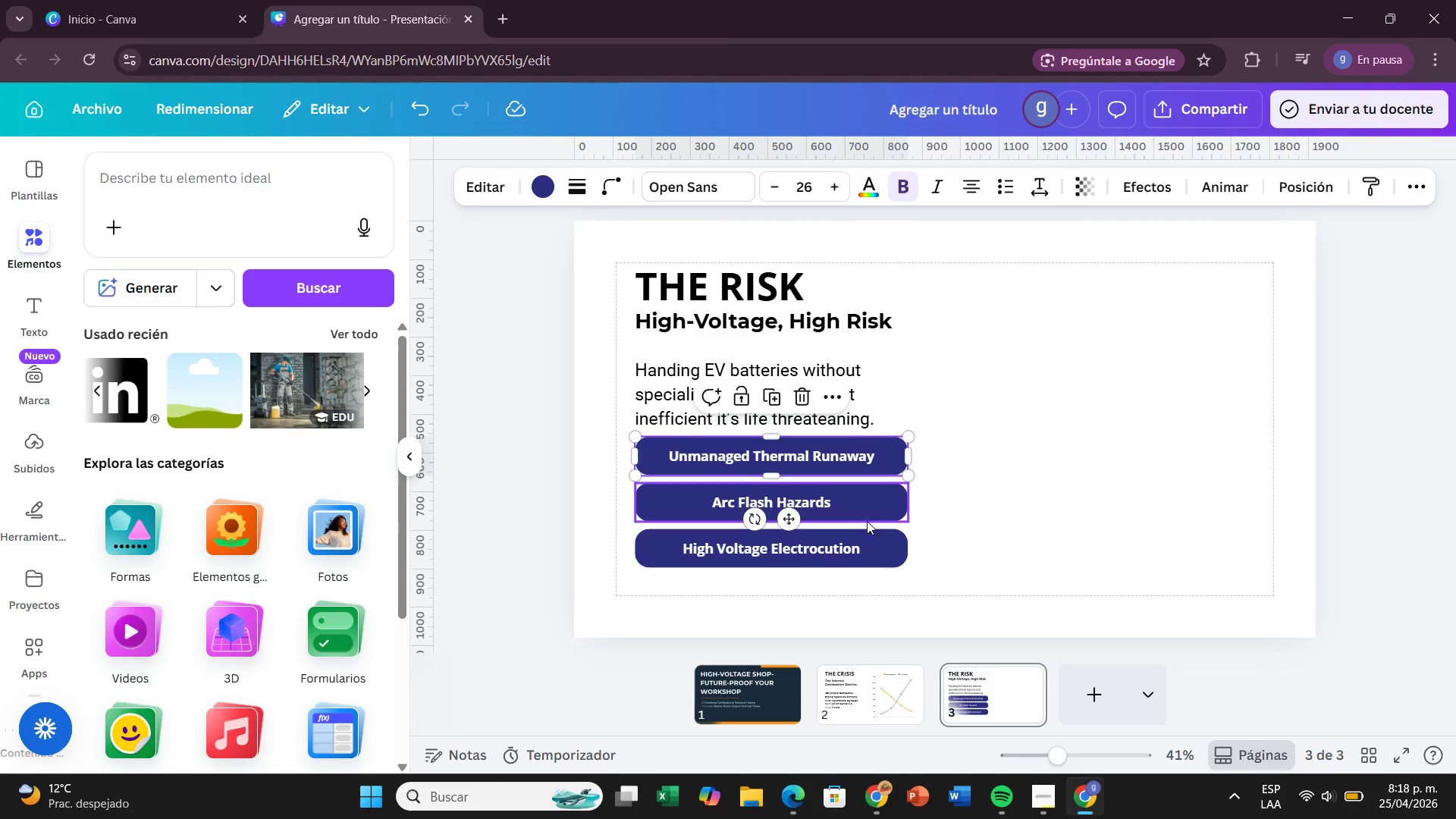 
left_click([867, 521])
 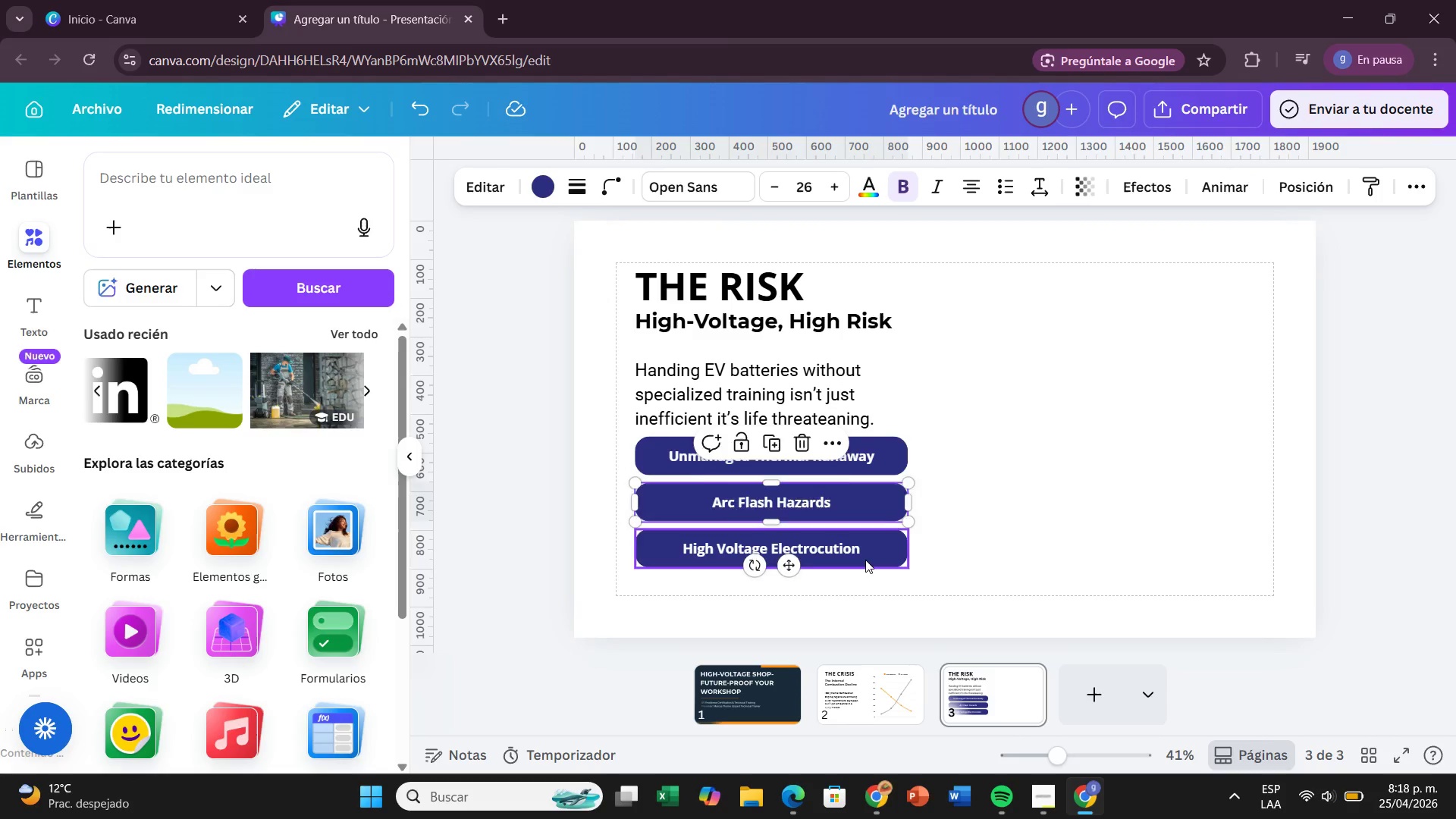 
left_click([865, 560])
 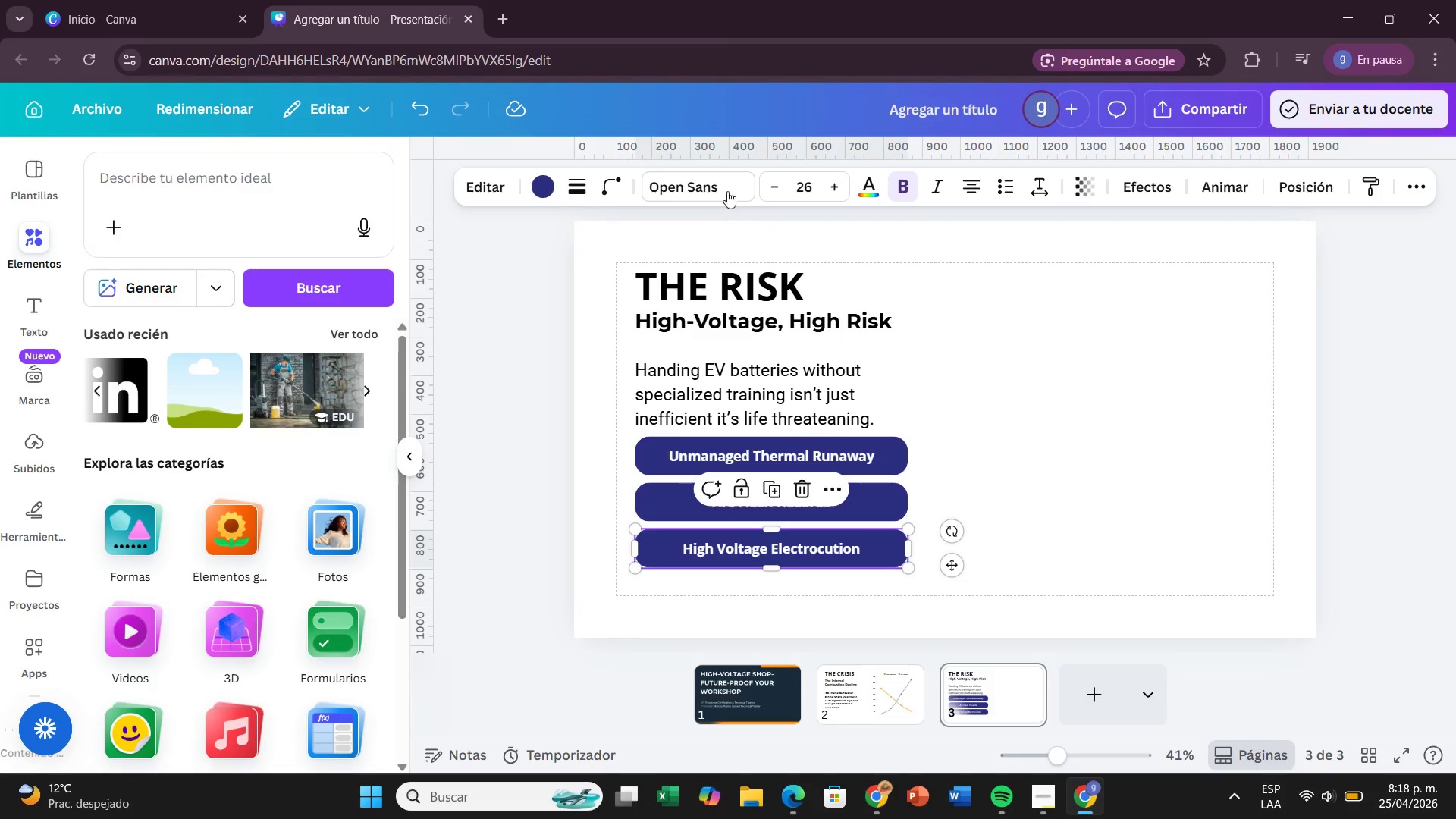 
left_click([724, 180])
 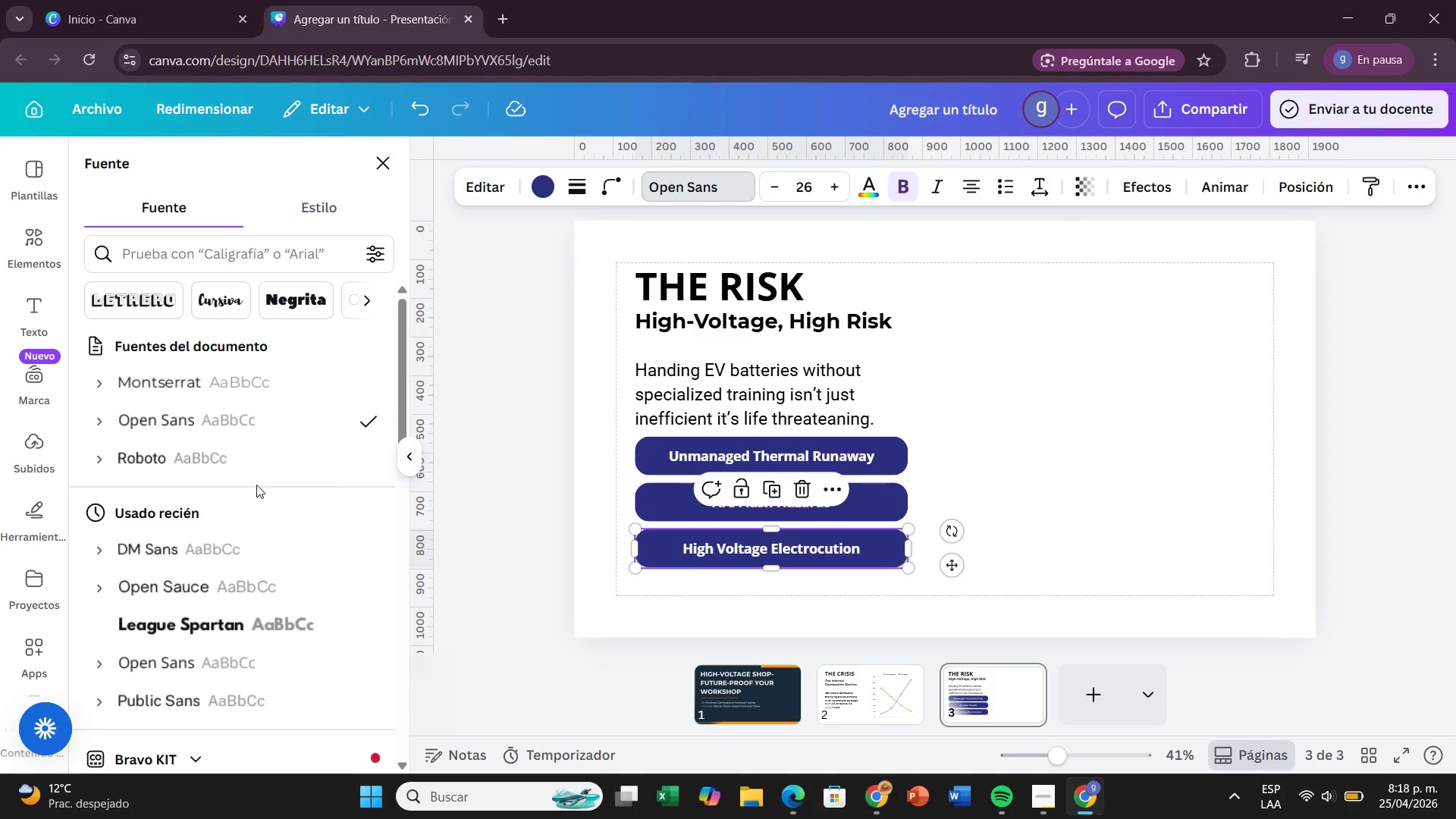 
left_click([251, 464])
 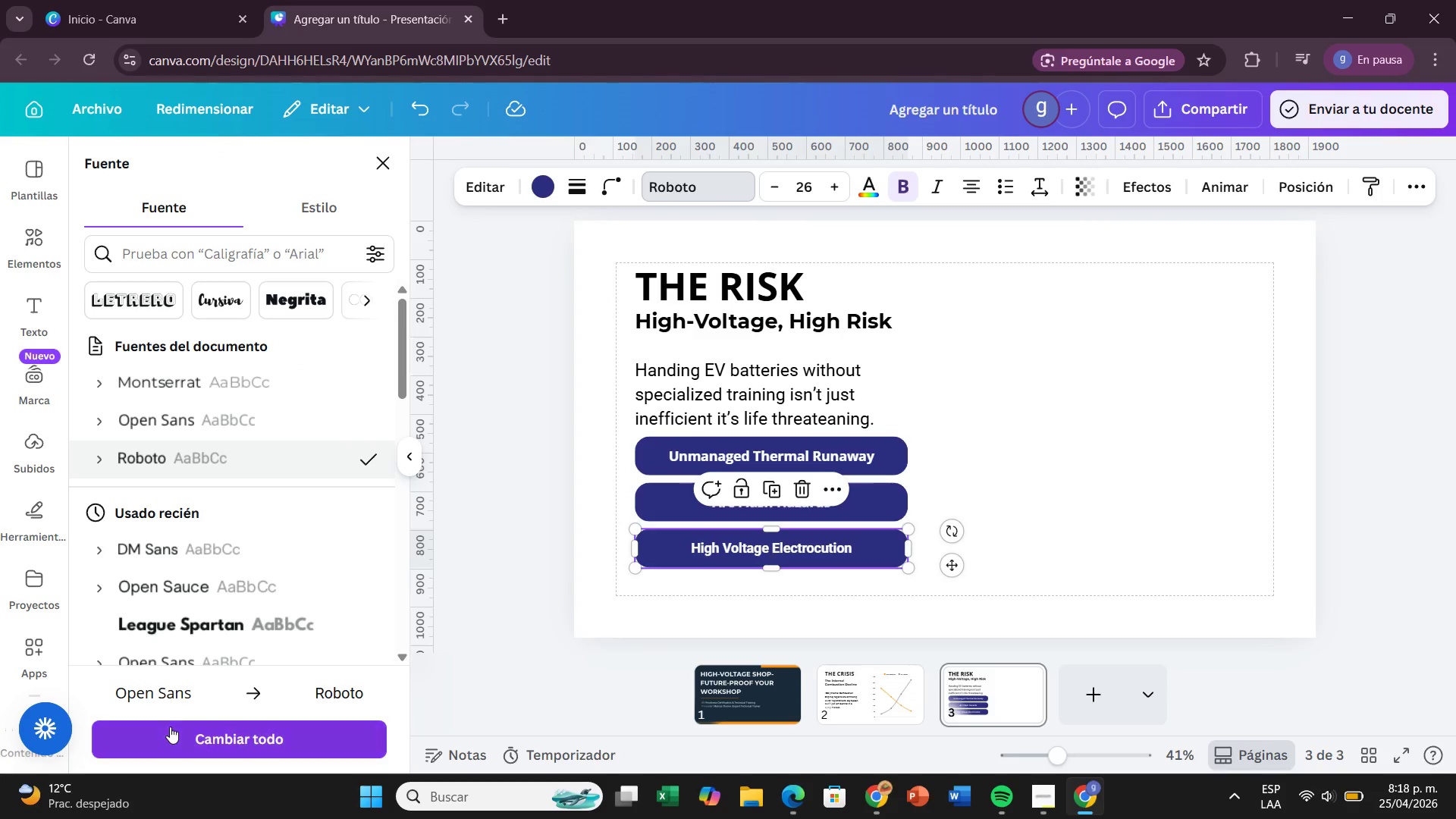 
left_click([168, 730])
 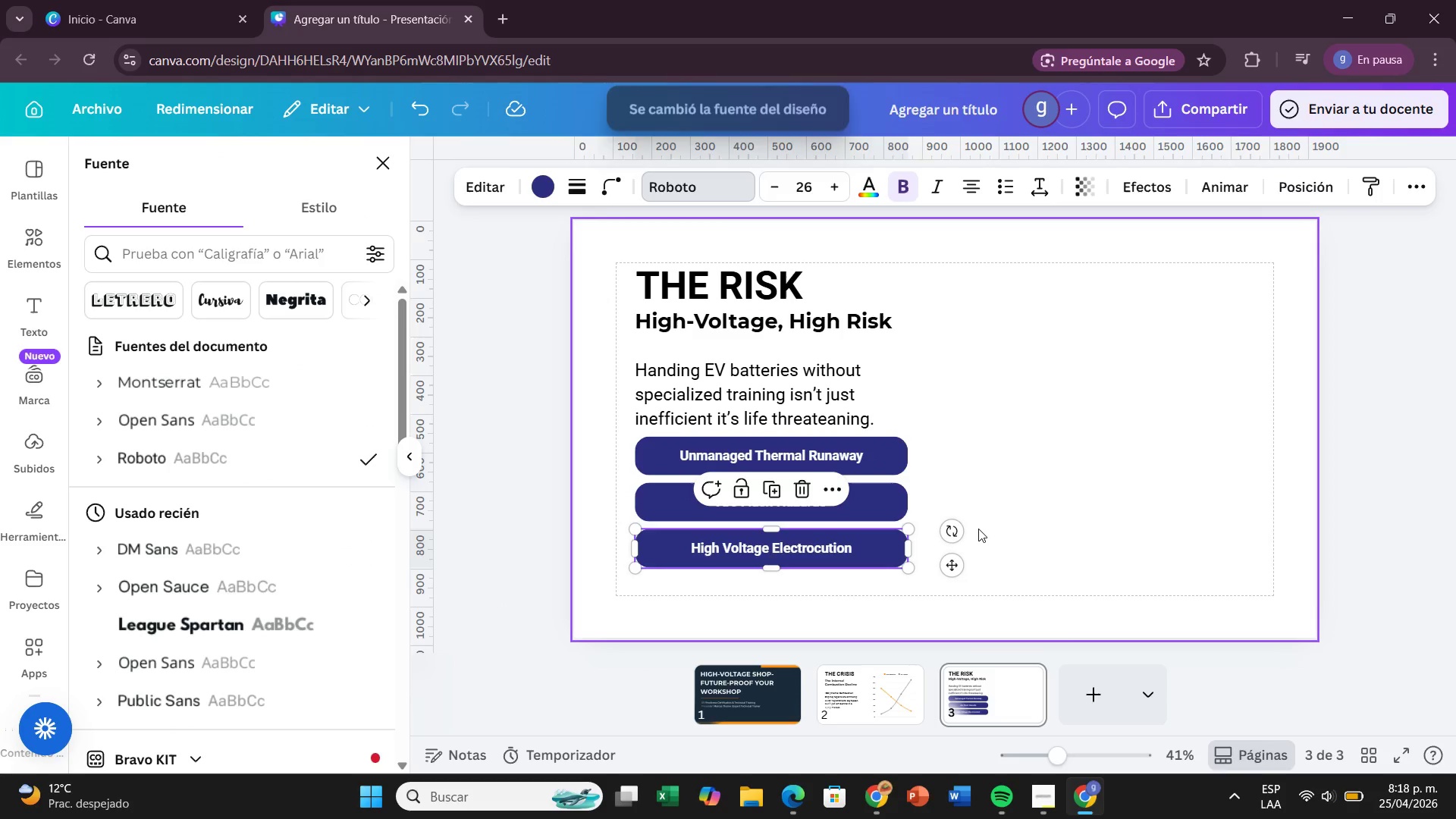 
left_click([982, 528])
 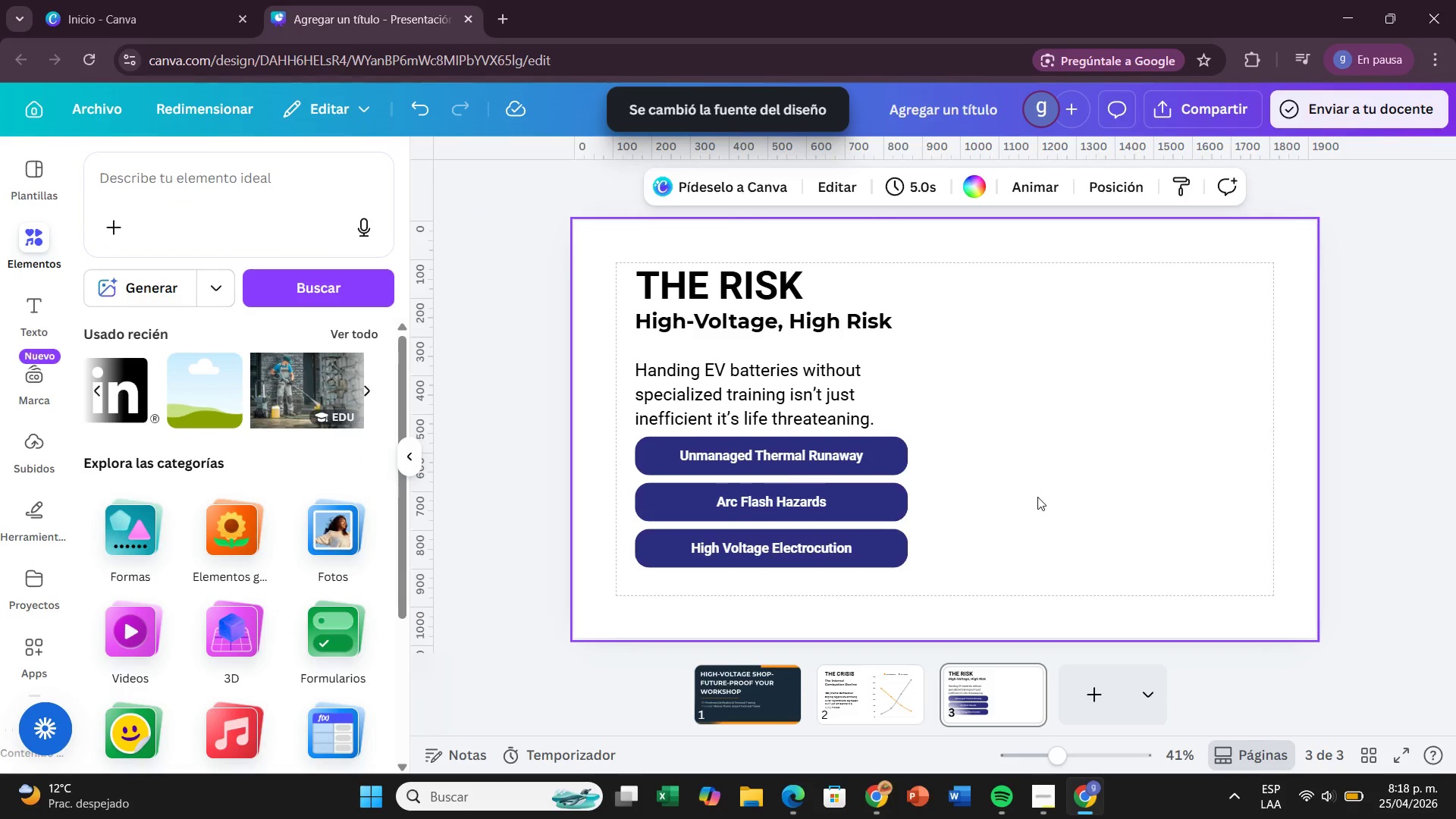 
left_click([1037, 497])
 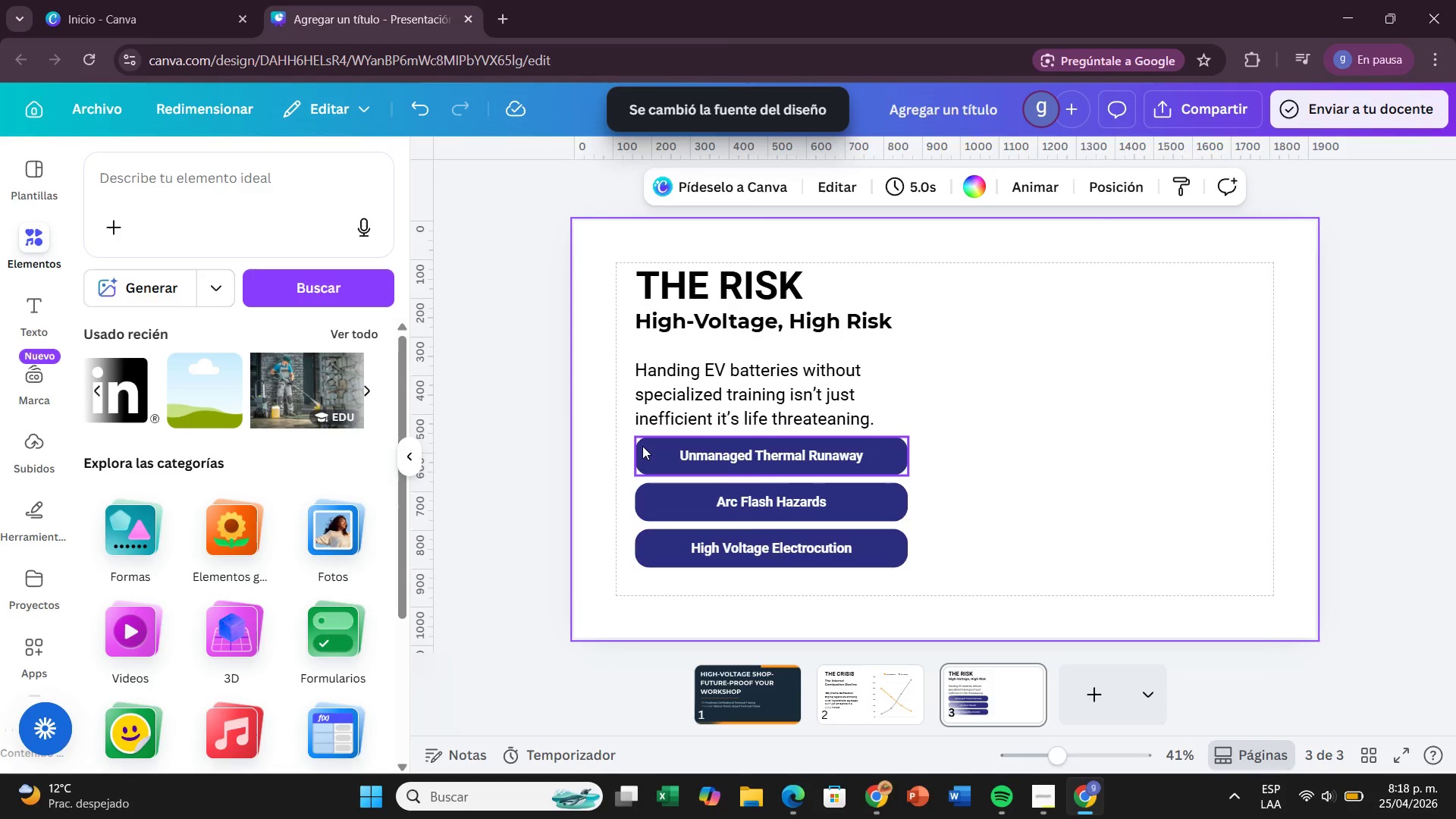 
left_click([642, 446])
 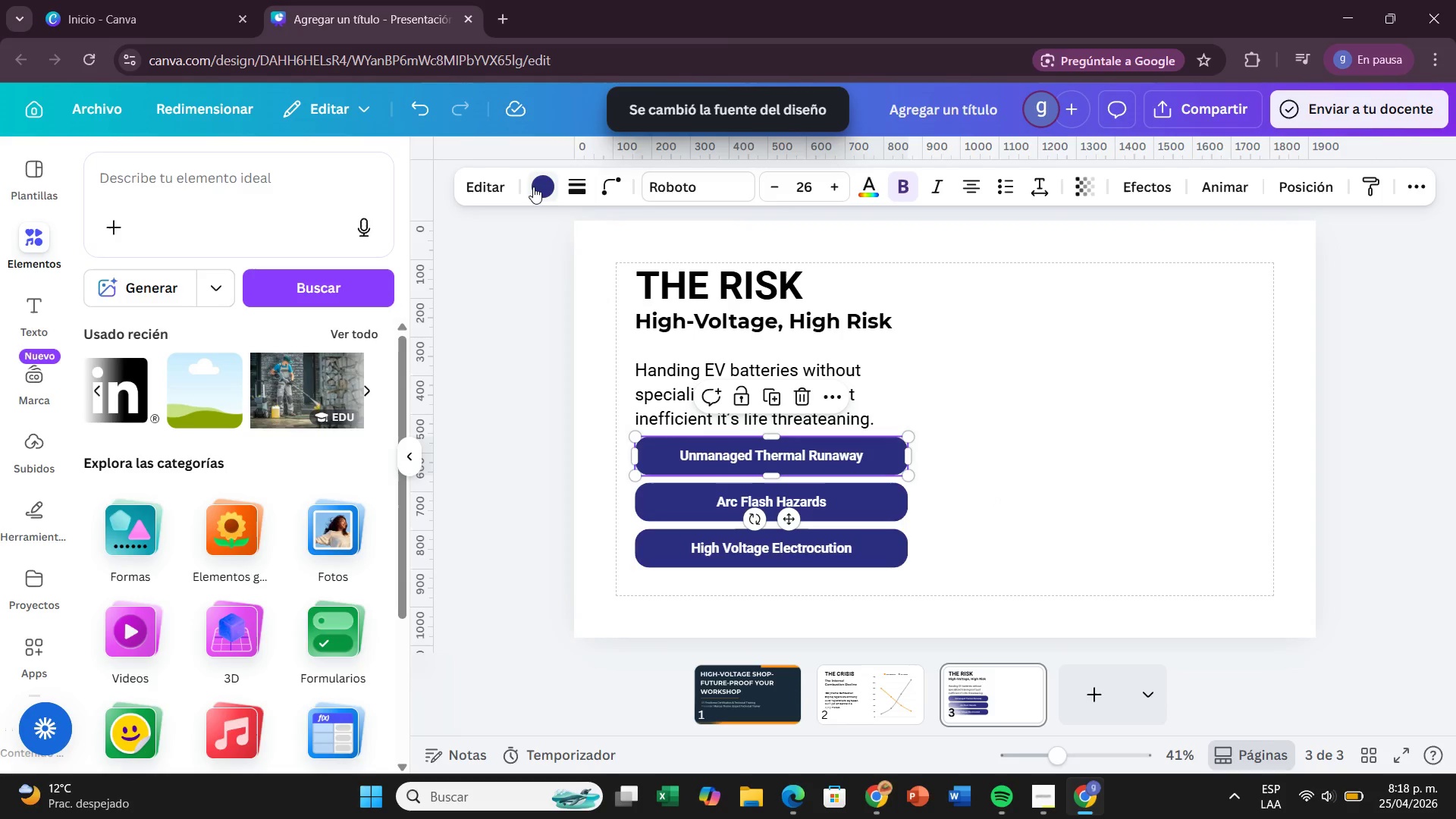 
left_click([533, 187])
 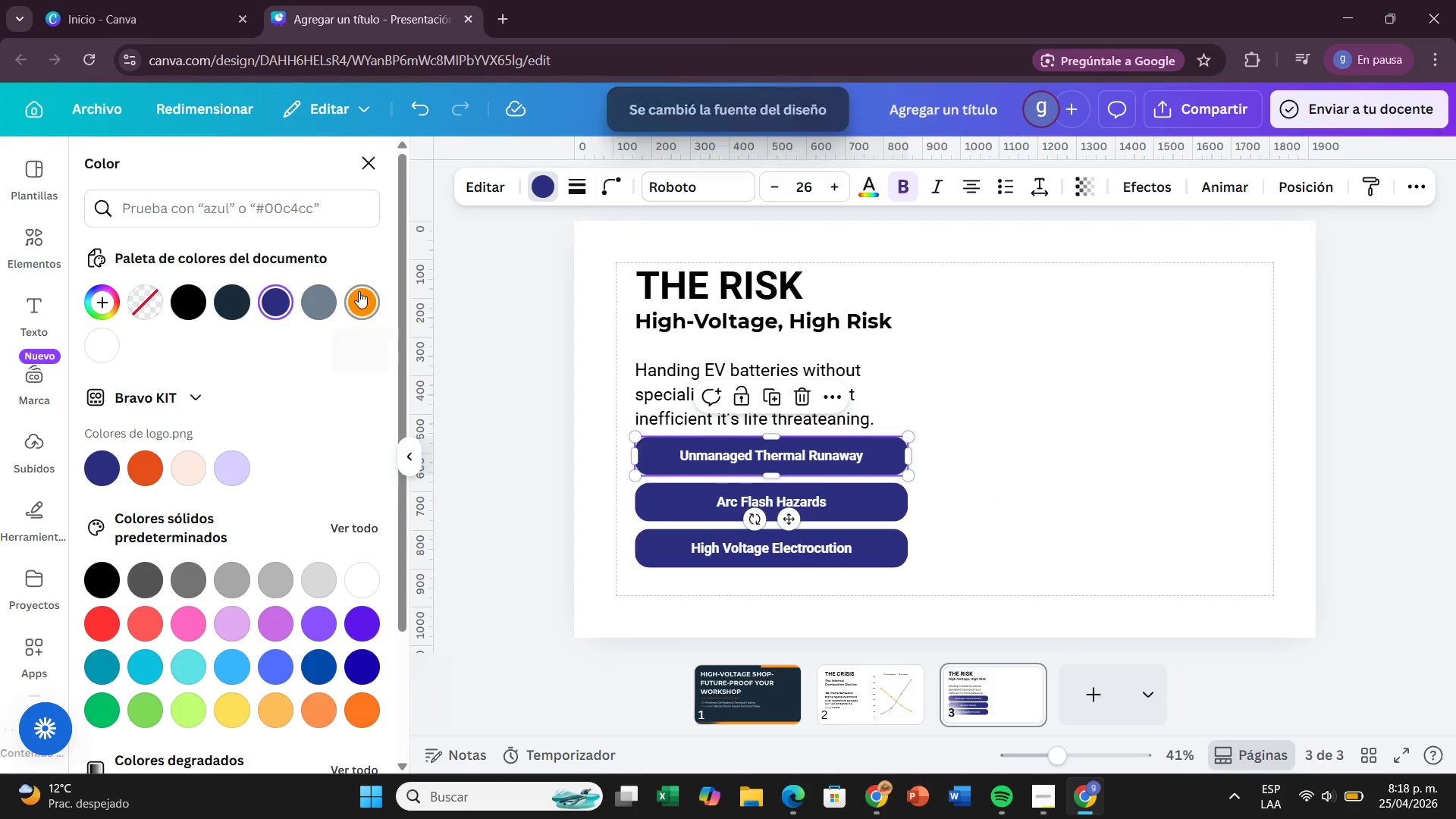 
left_click([359, 297])
 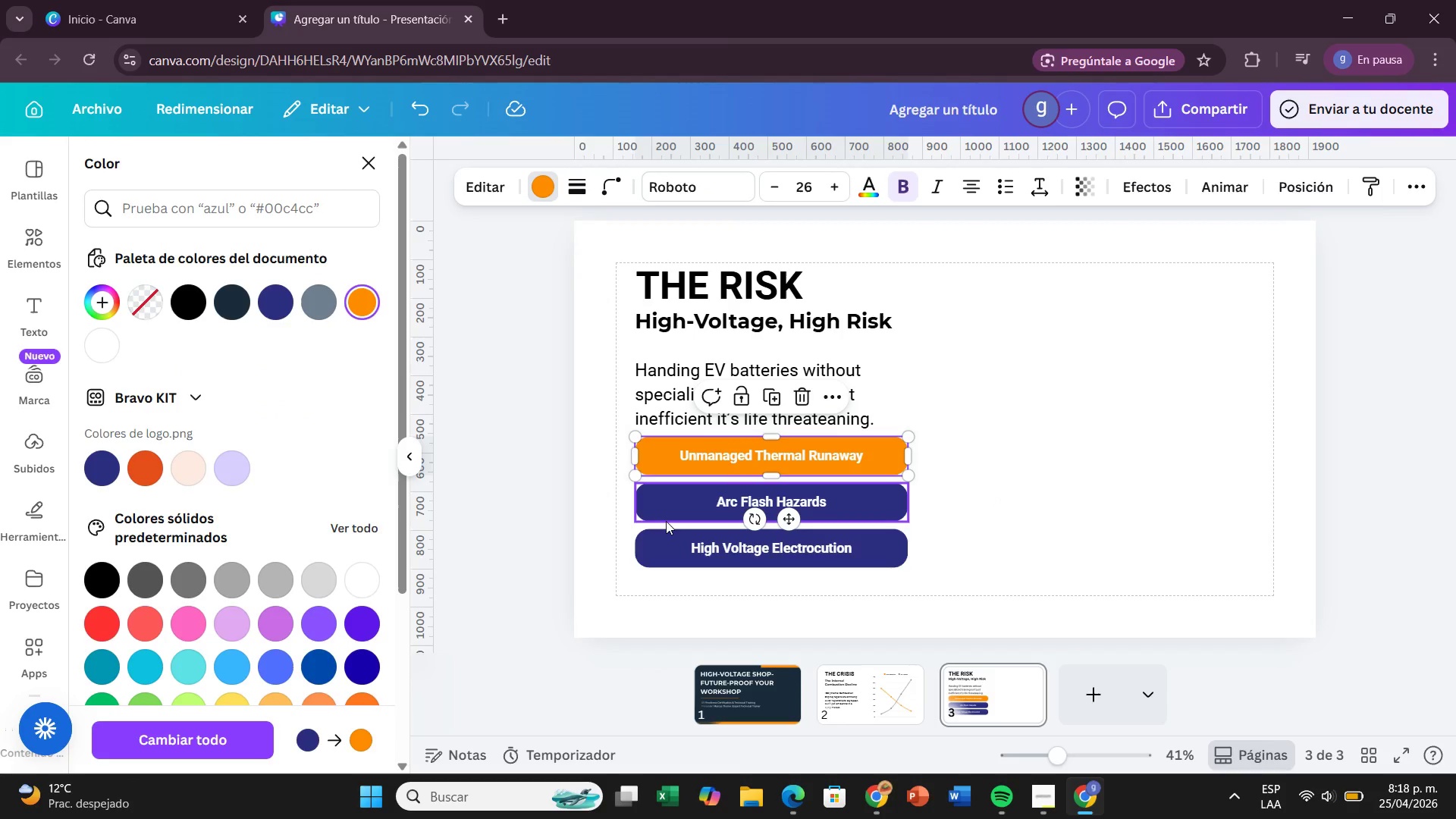 
left_click([669, 514])
 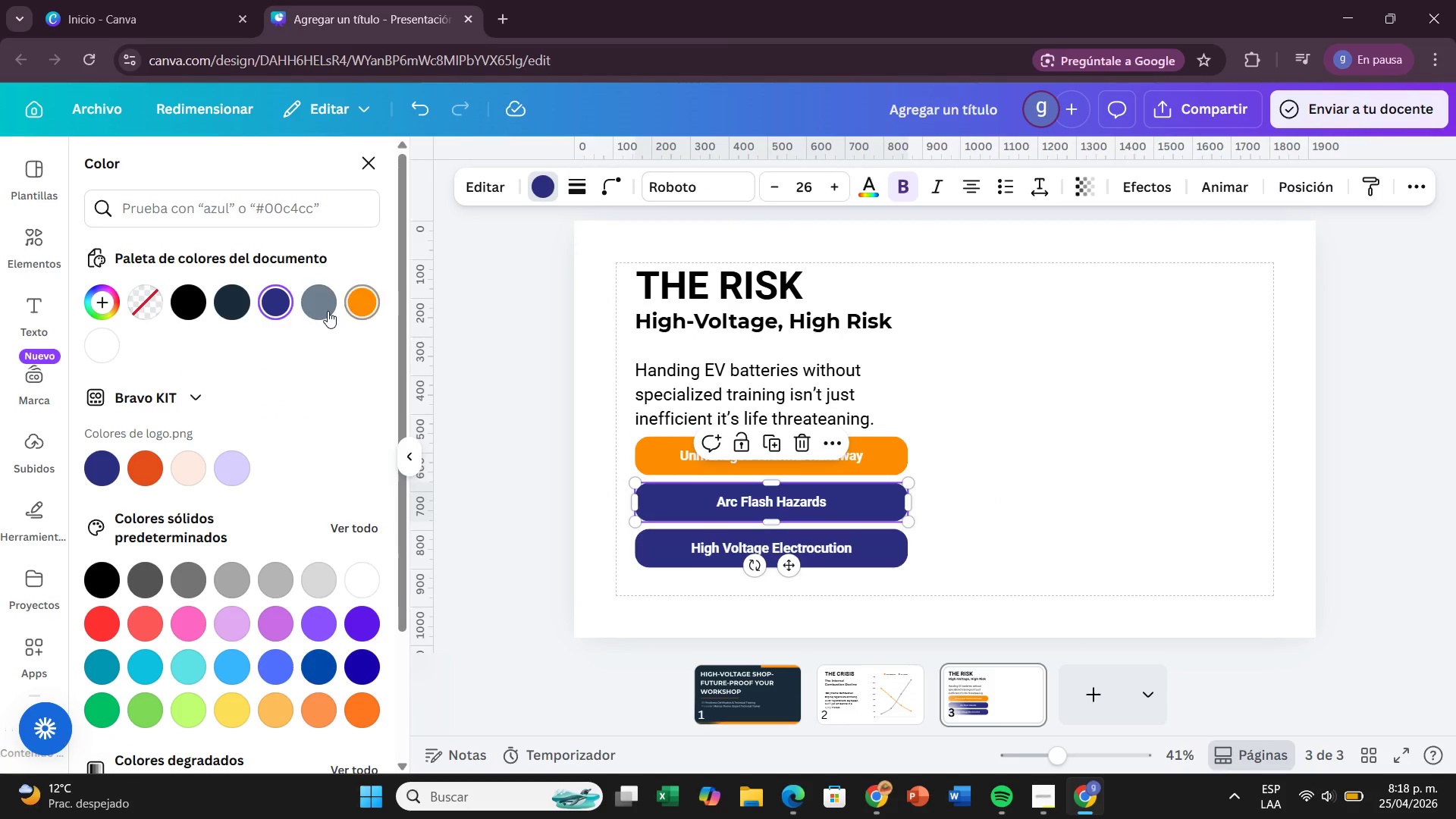 
left_click([321, 306])
 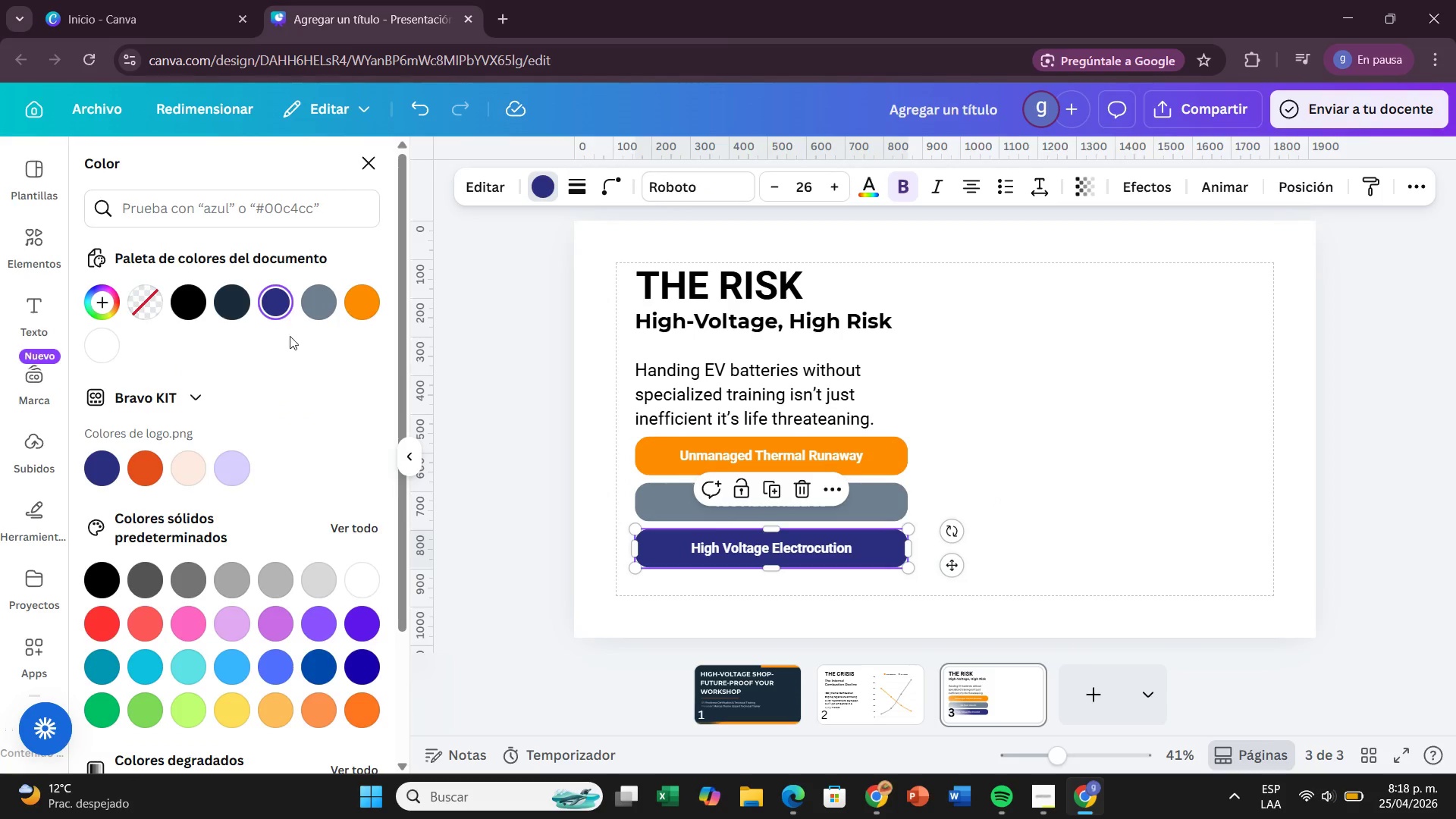 
left_click([227, 317])
 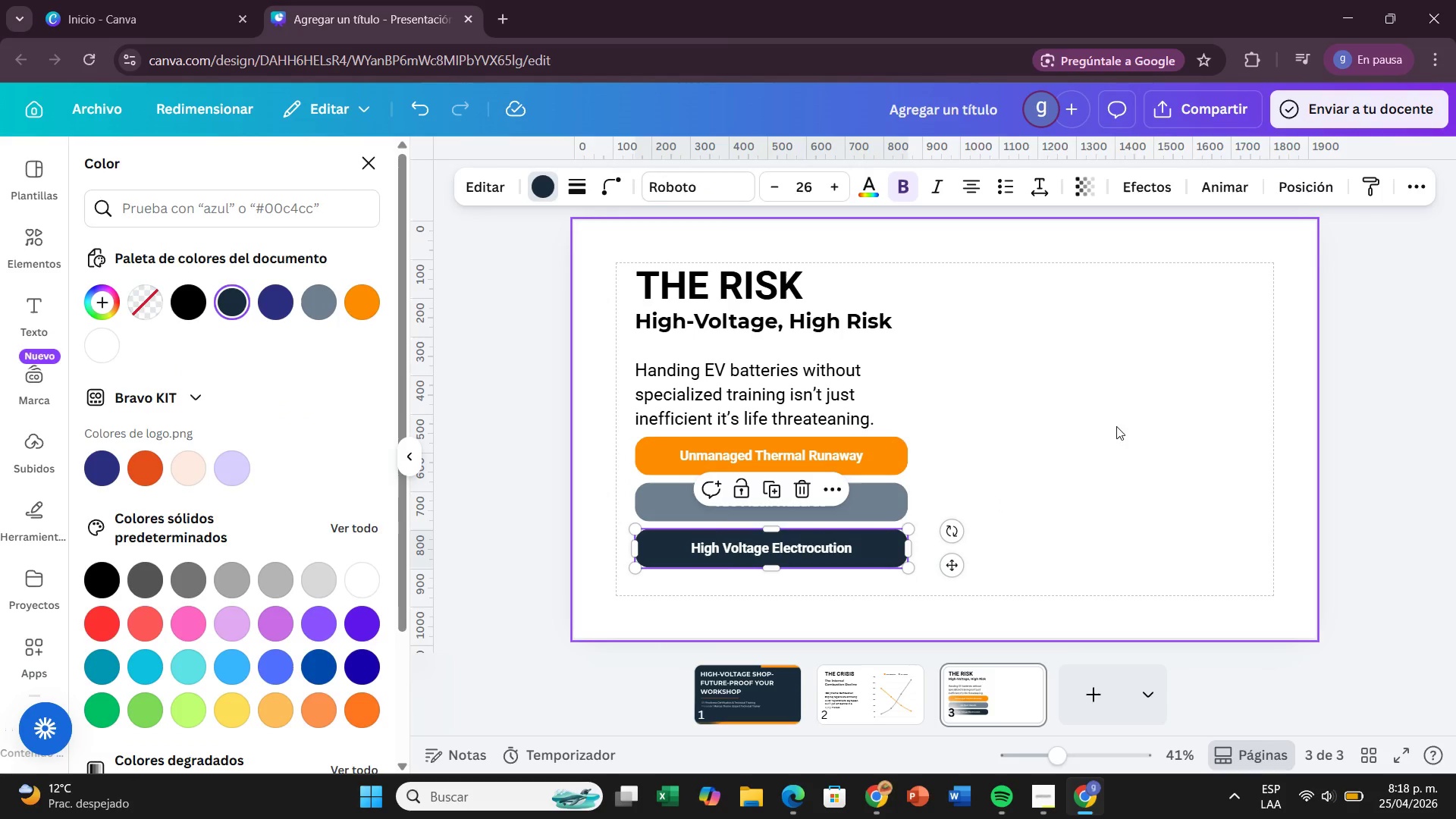 
left_click([1166, 422])
 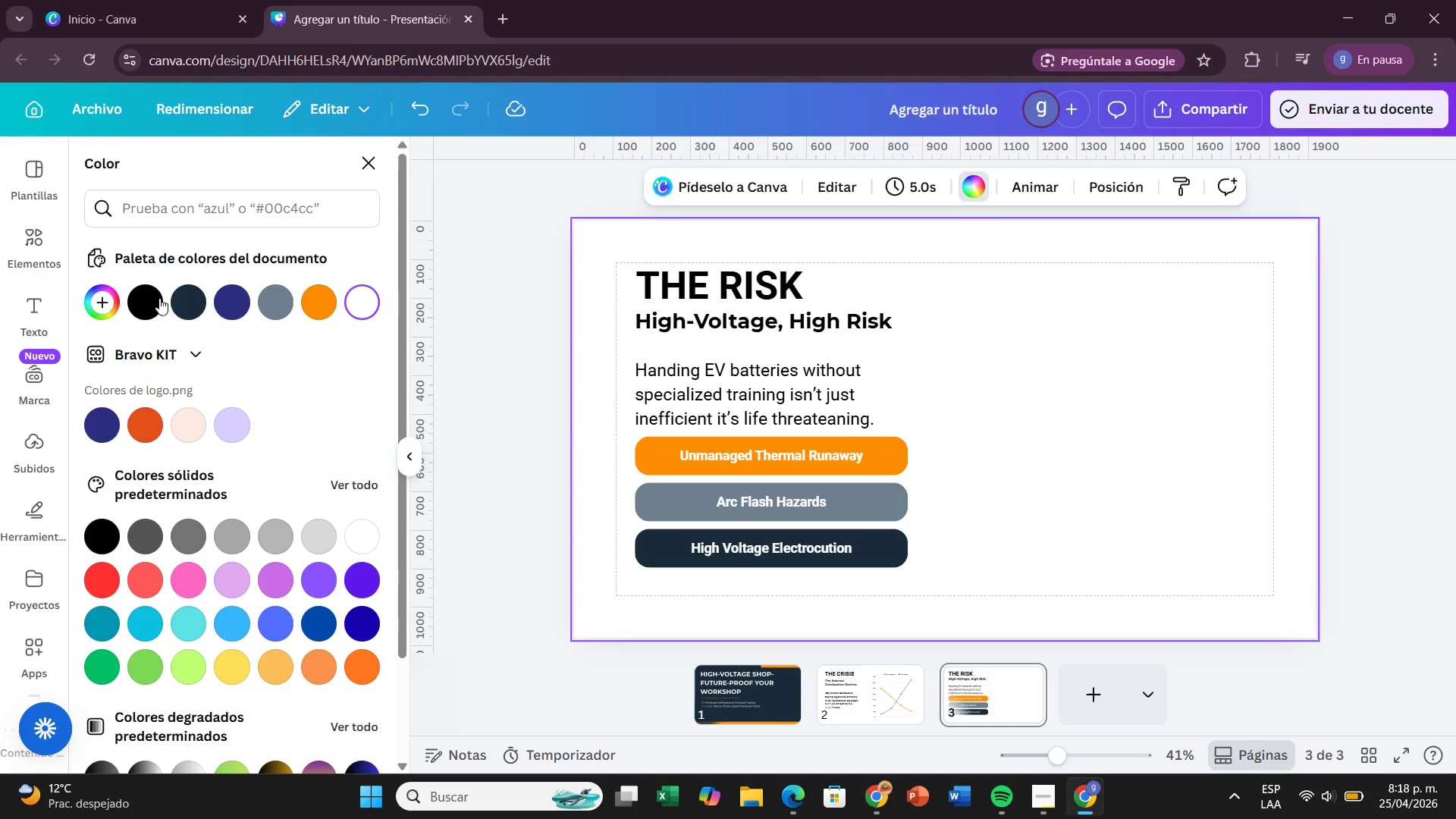 
wait(5.76)
 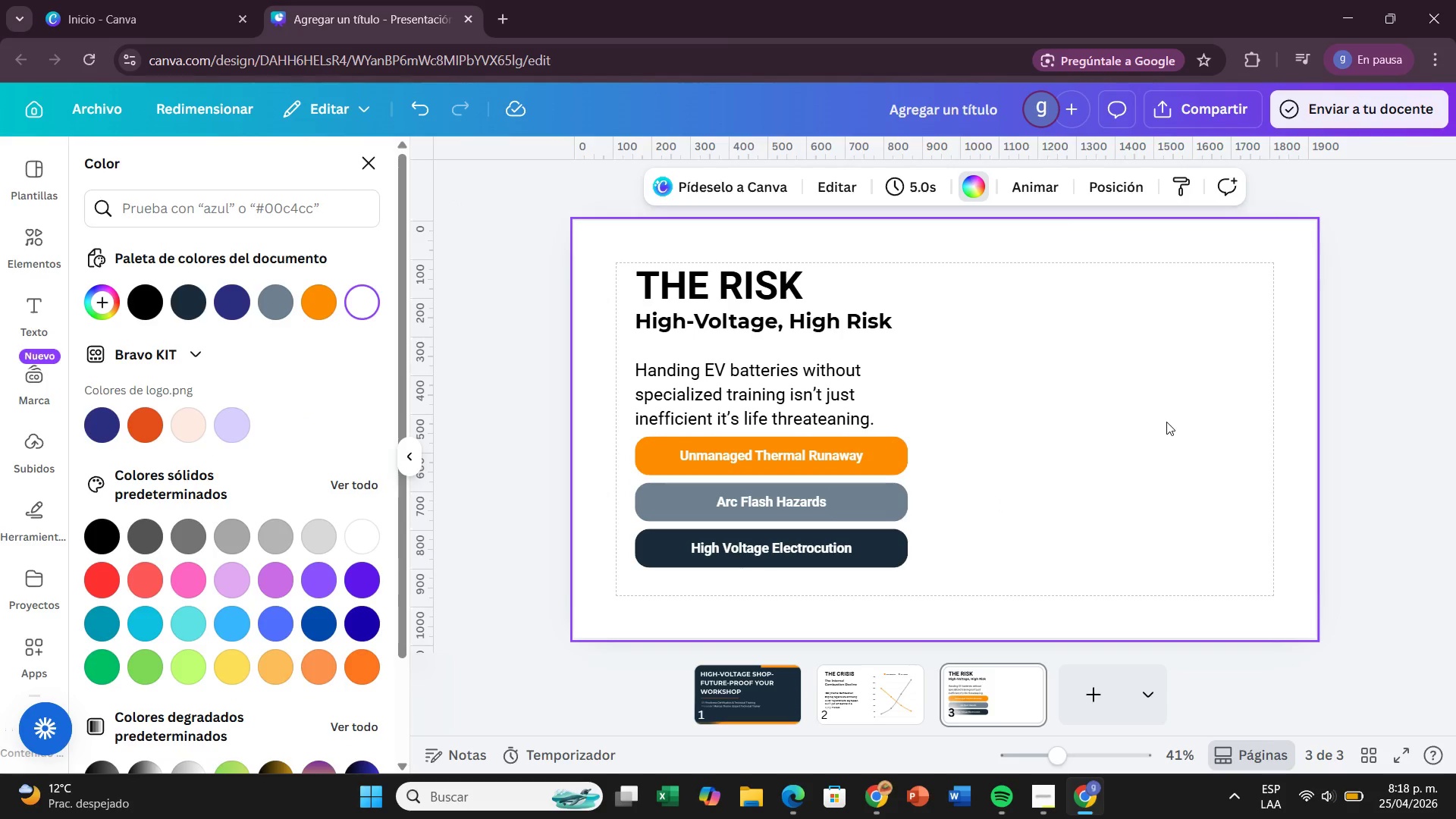 
left_click([35, 253])
 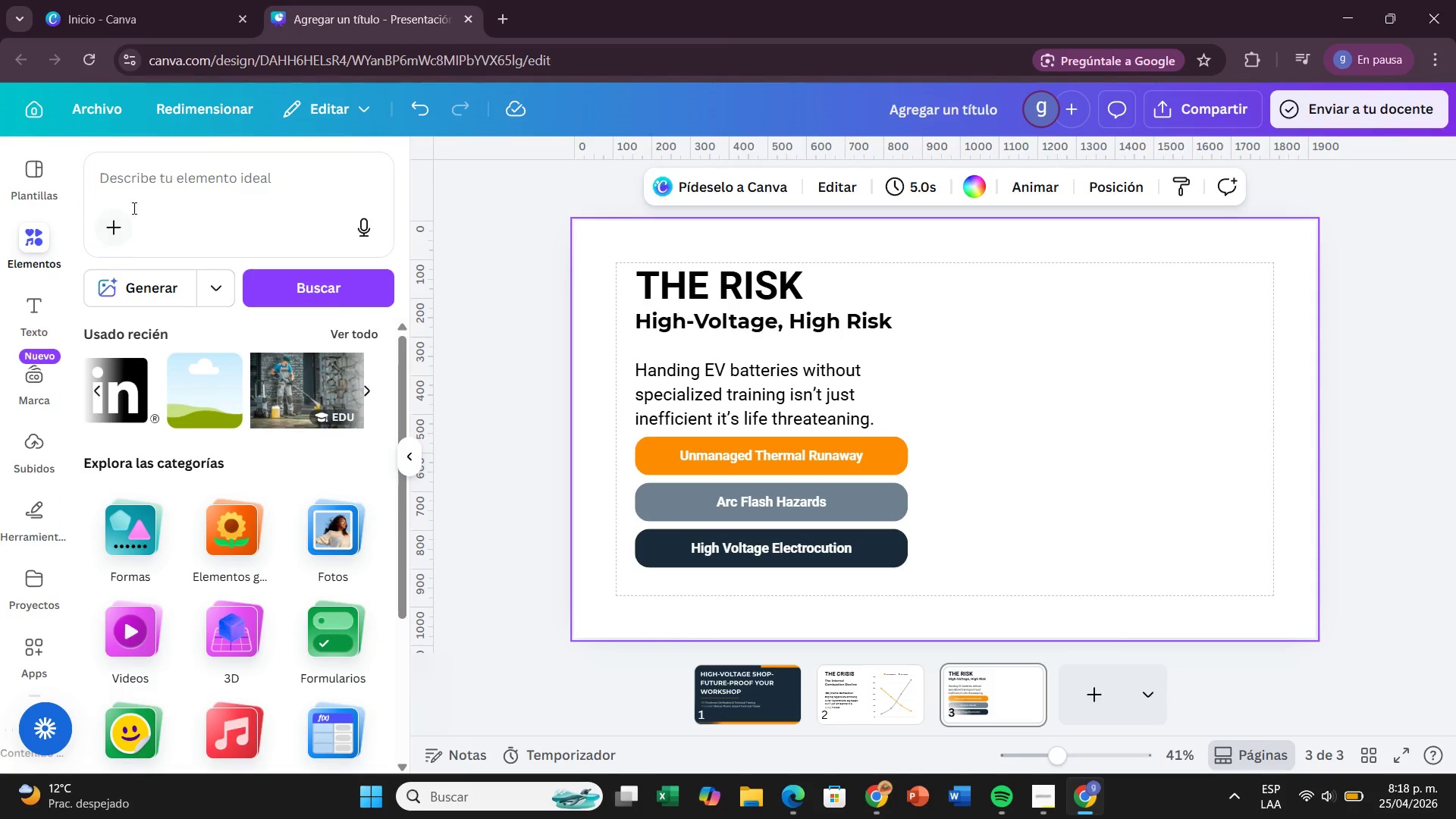 
left_click([143, 188])
 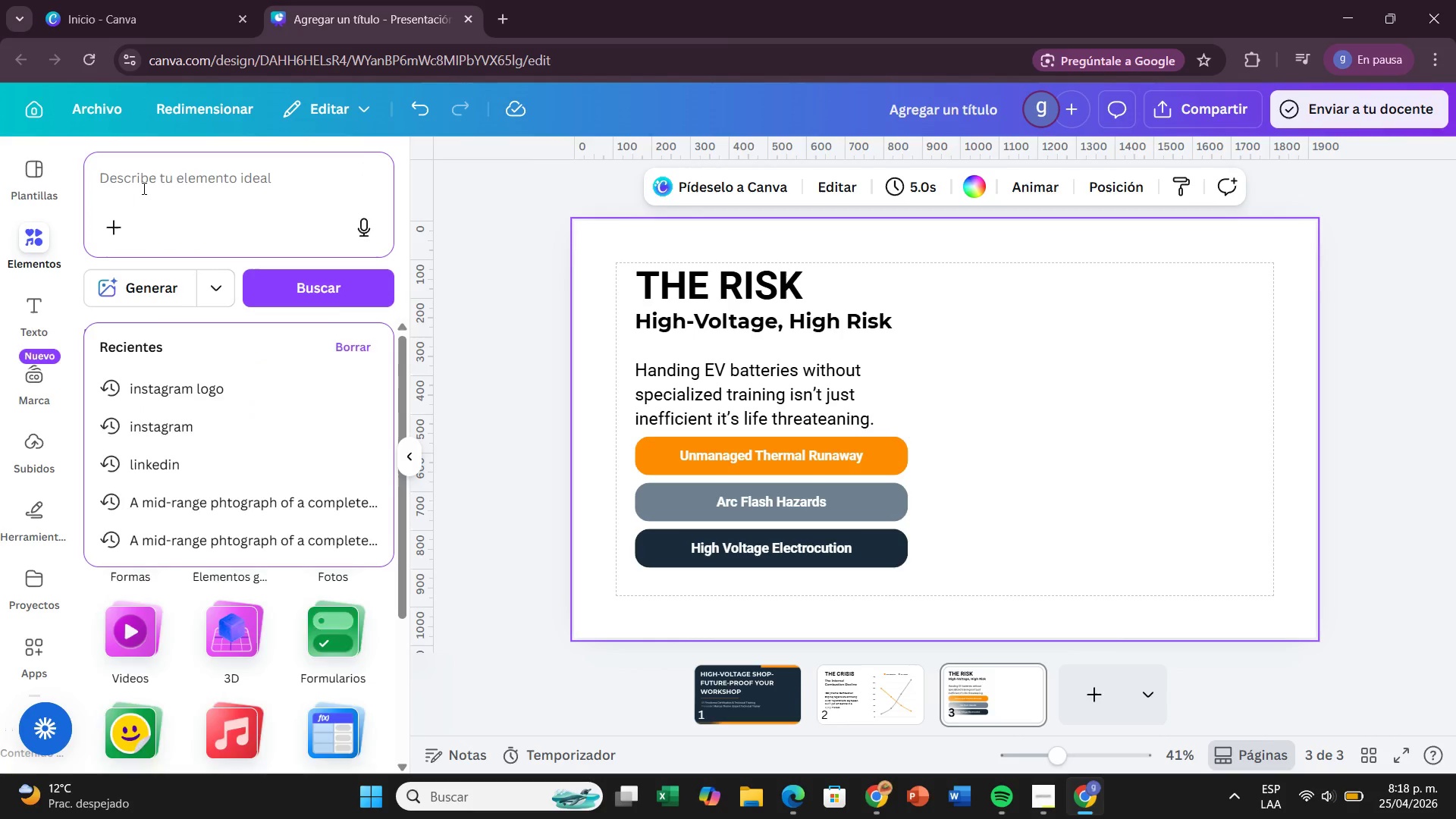 
key(C)
 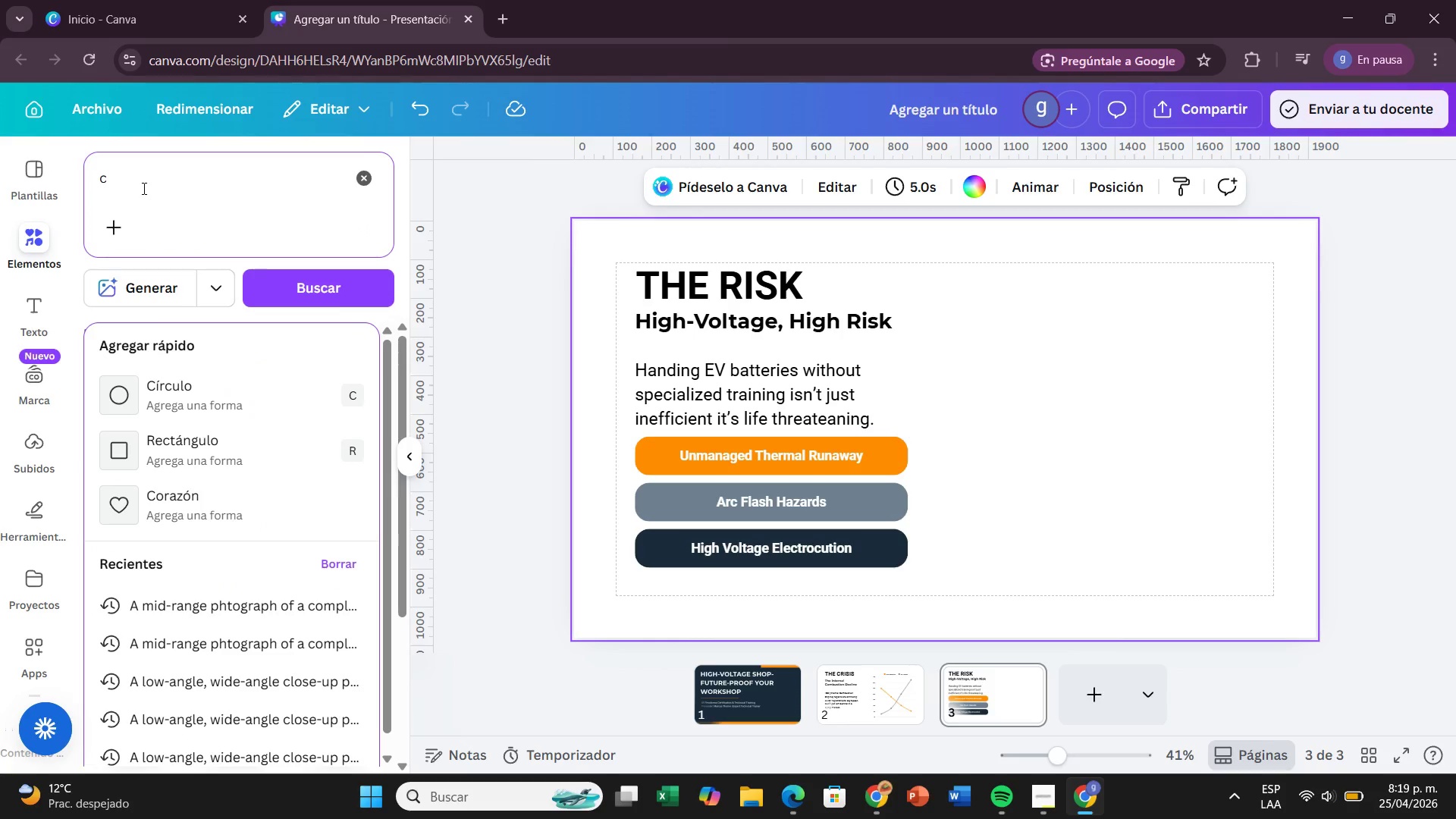 
key(Backspace)
 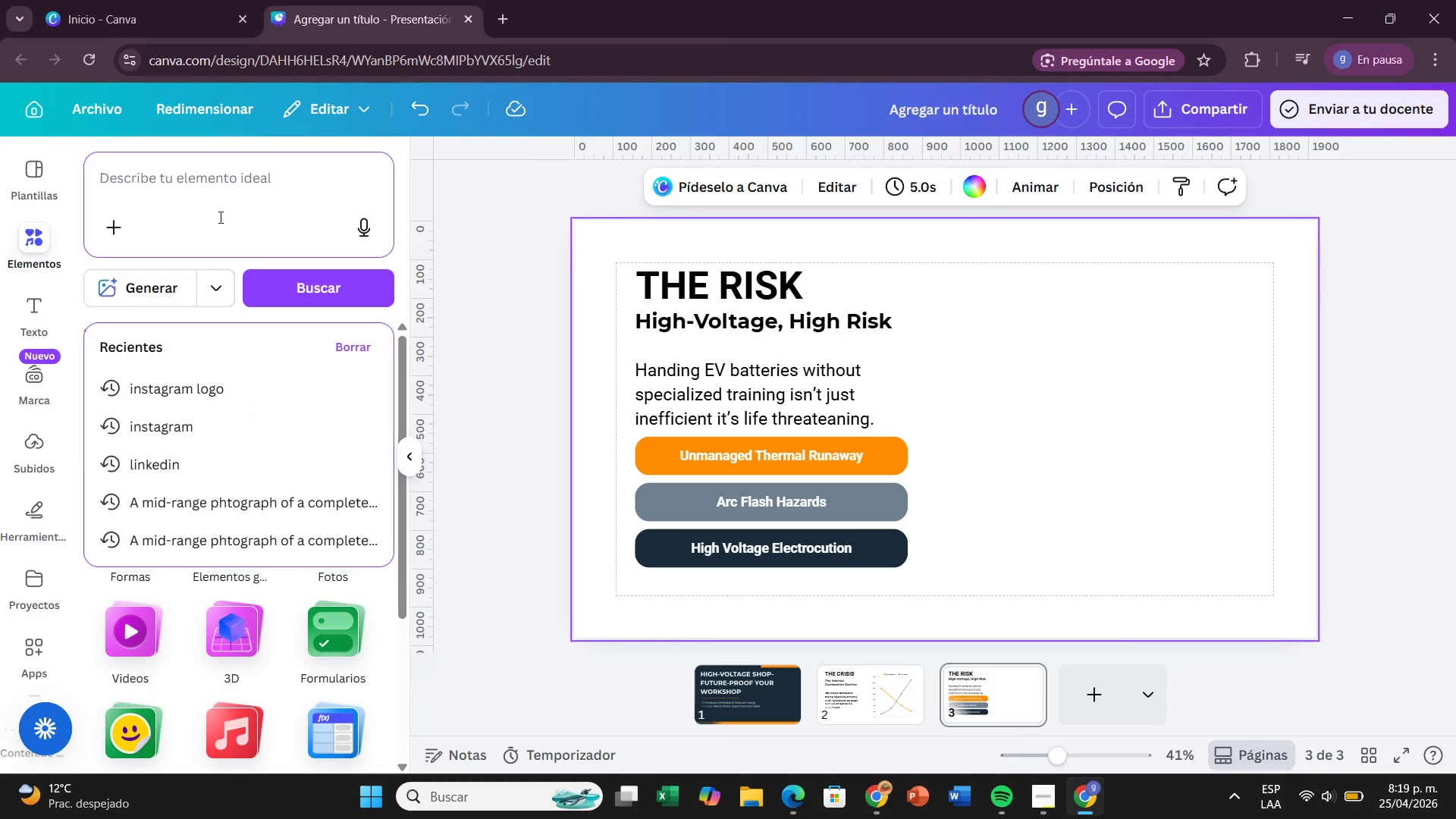 
left_click([463, 351])
 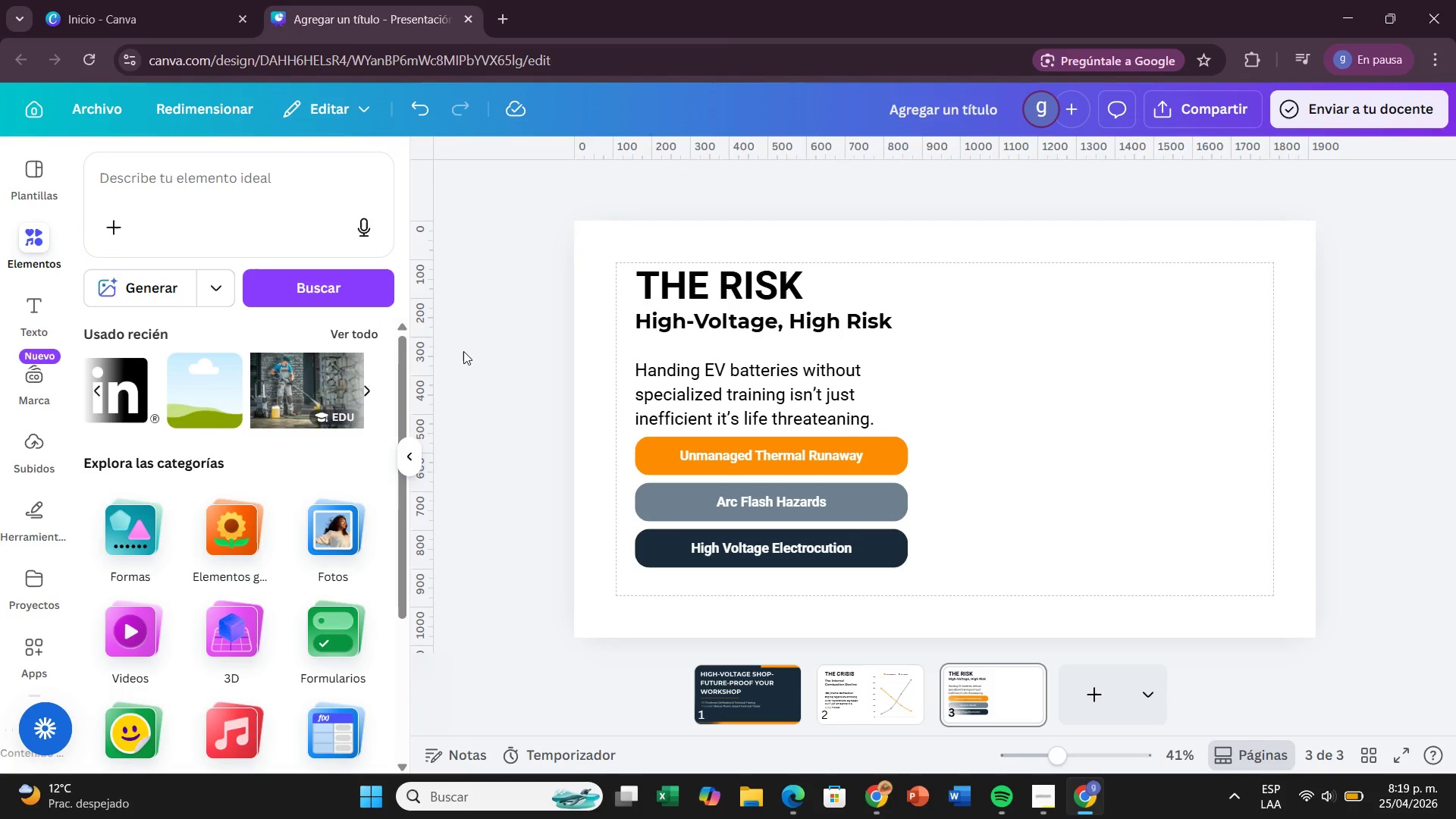 
key(C)
 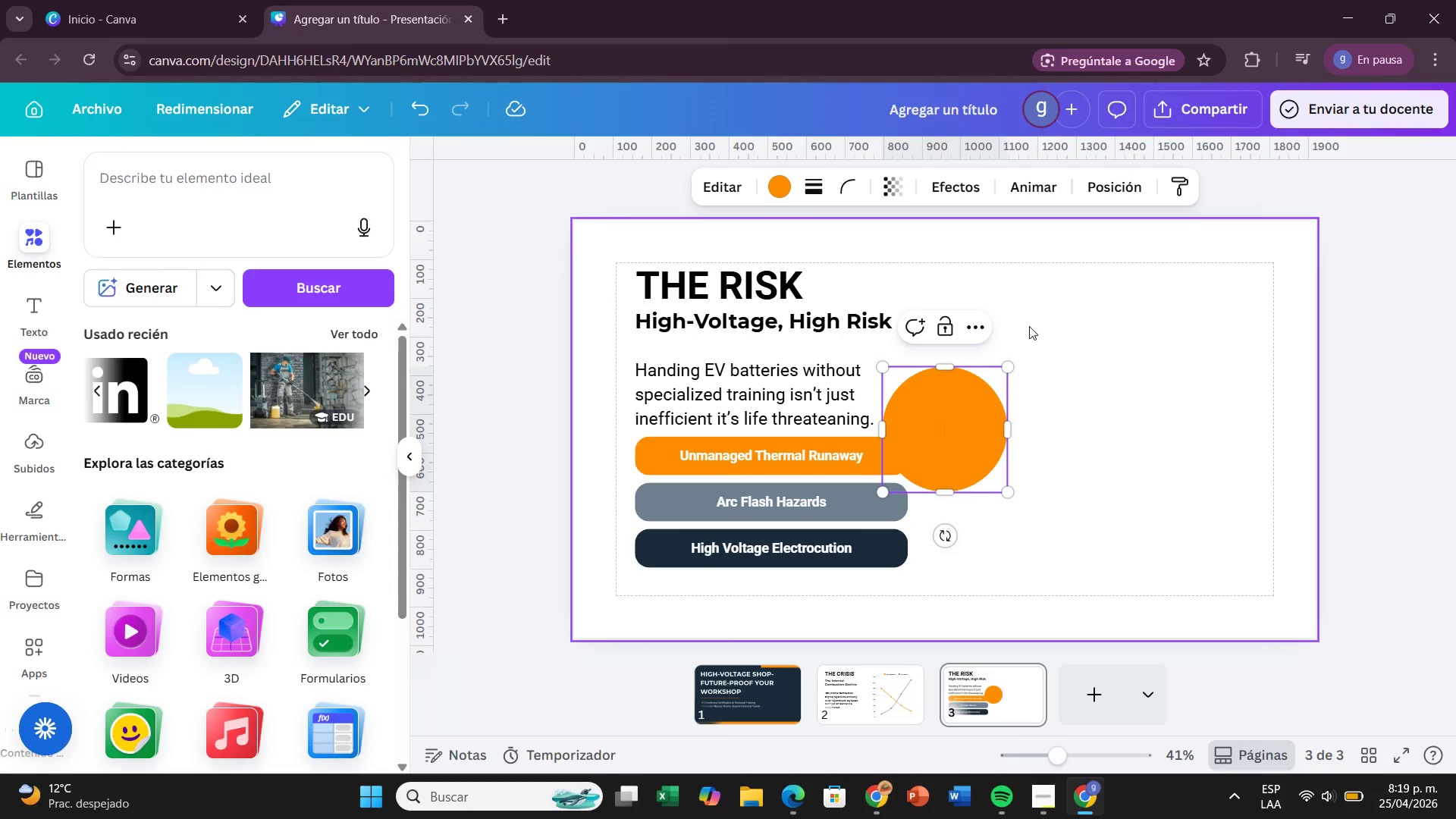 
left_click_drag(start_coordinate=[1009, 362], to_coordinate=[940, 467])
 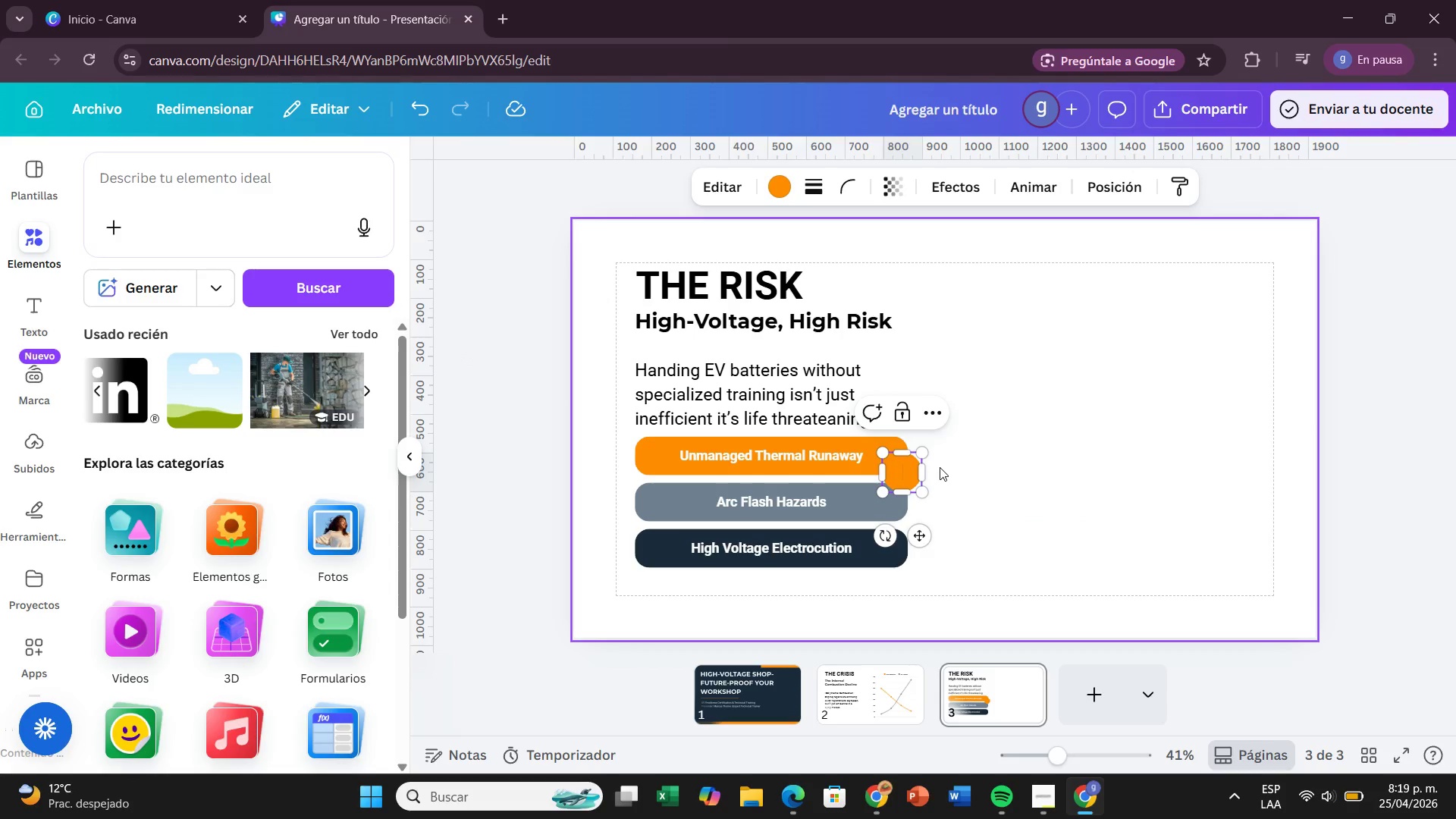 
key(CapsLock)
 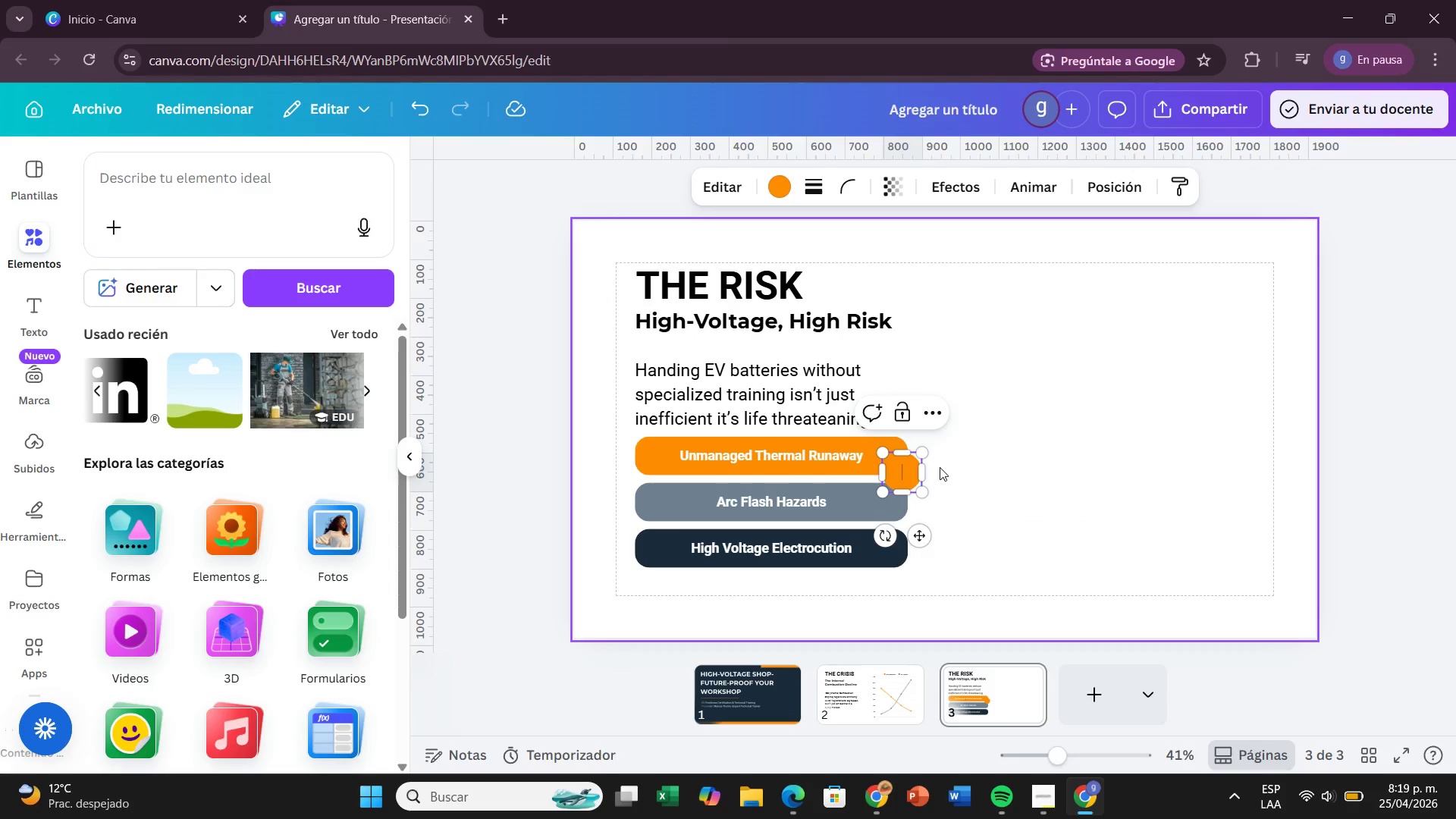 
key(1)
 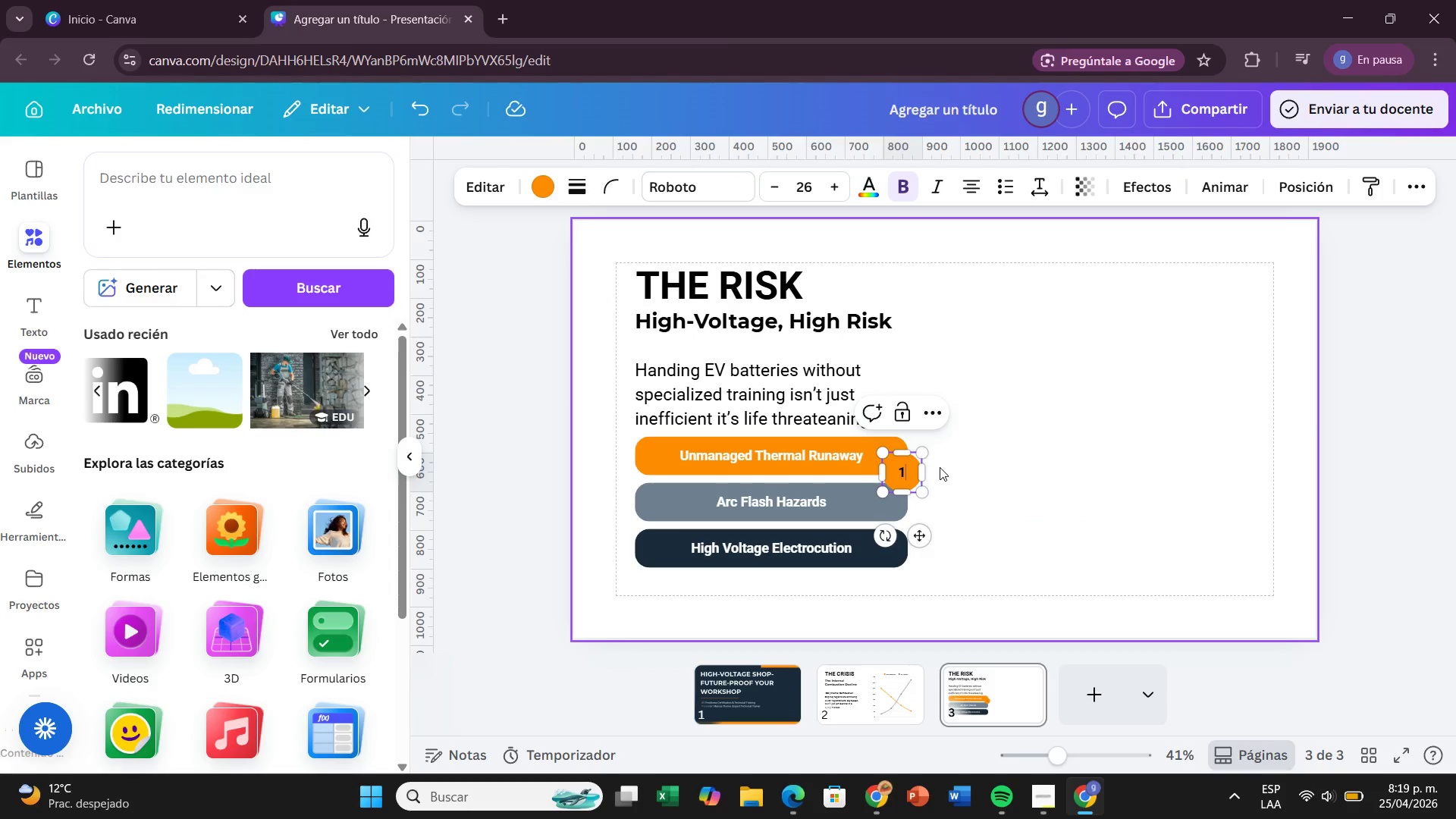 
key(Period)
 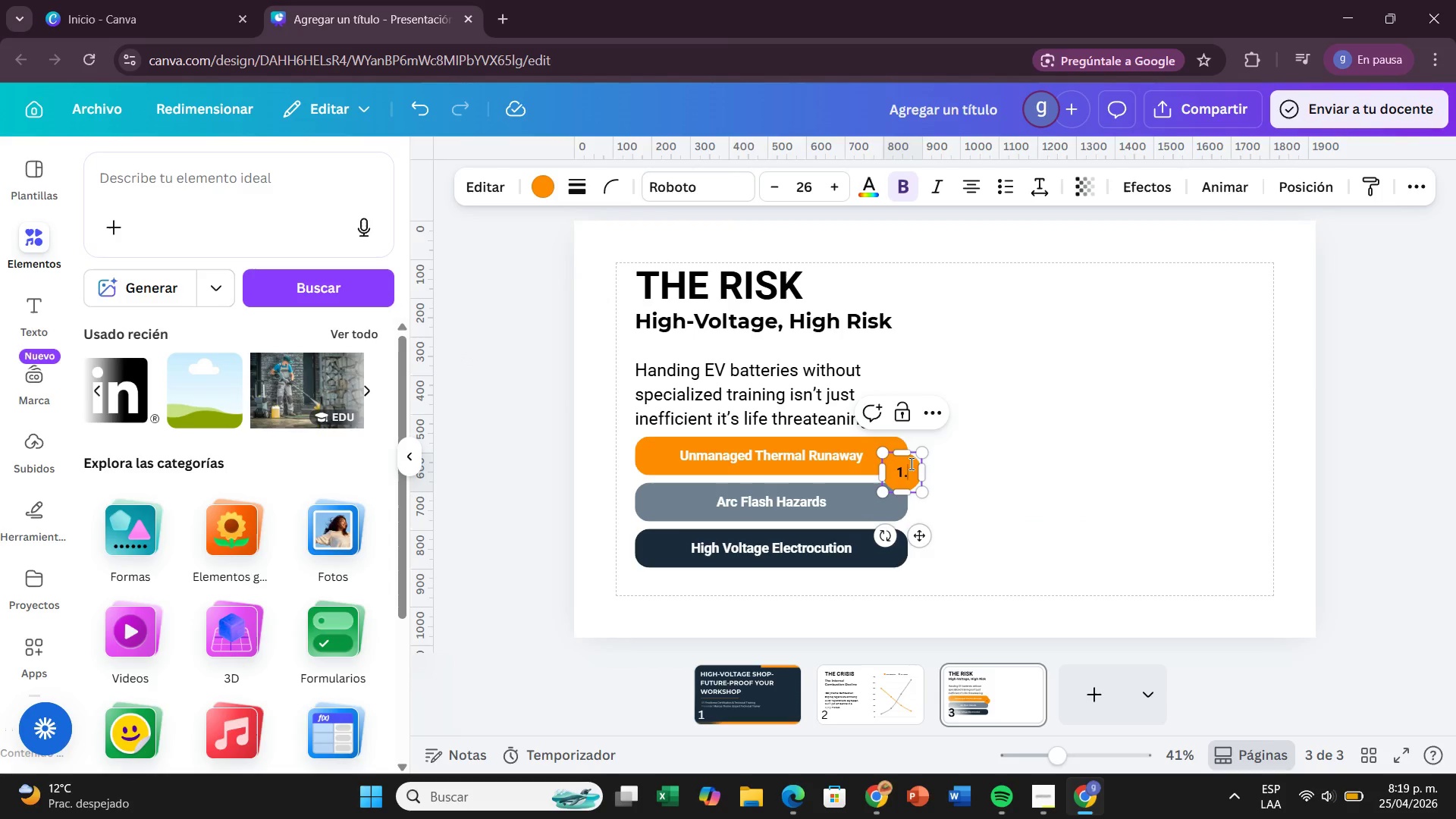 
left_click_drag(start_coordinate=[909, 463], to_coordinate=[891, 472])
 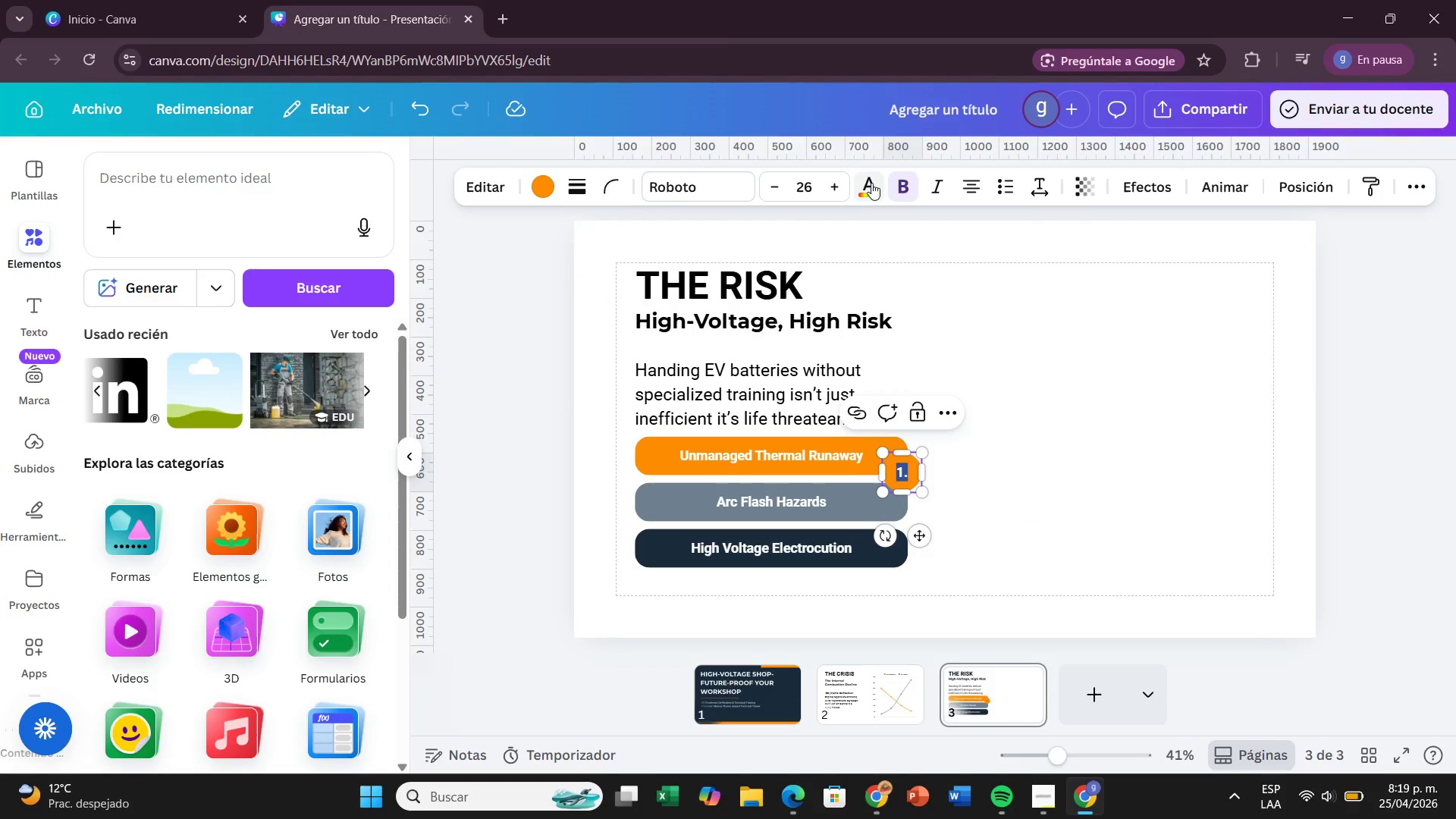 
left_click([870, 182])
 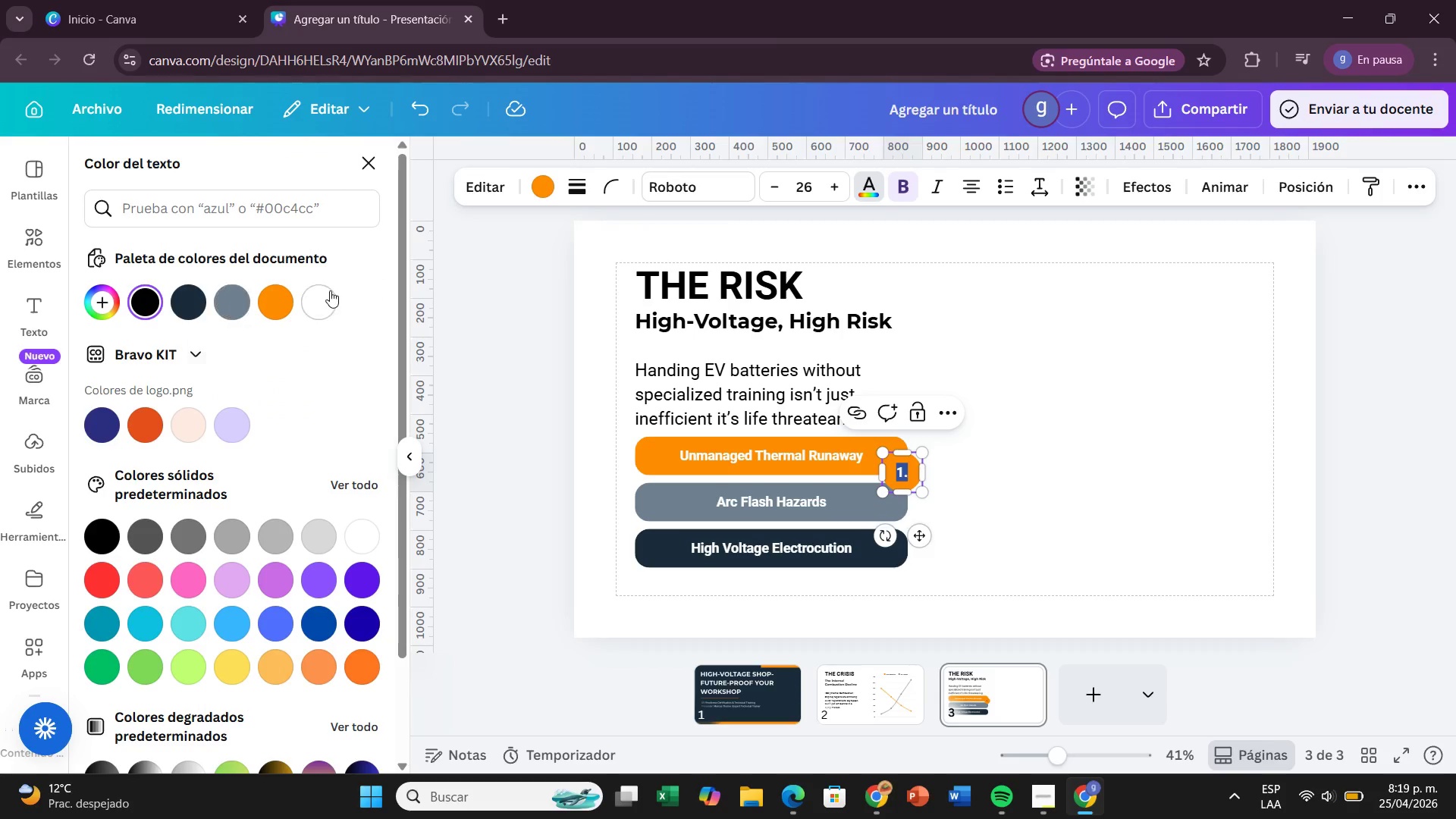 
left_click([327, 291])
 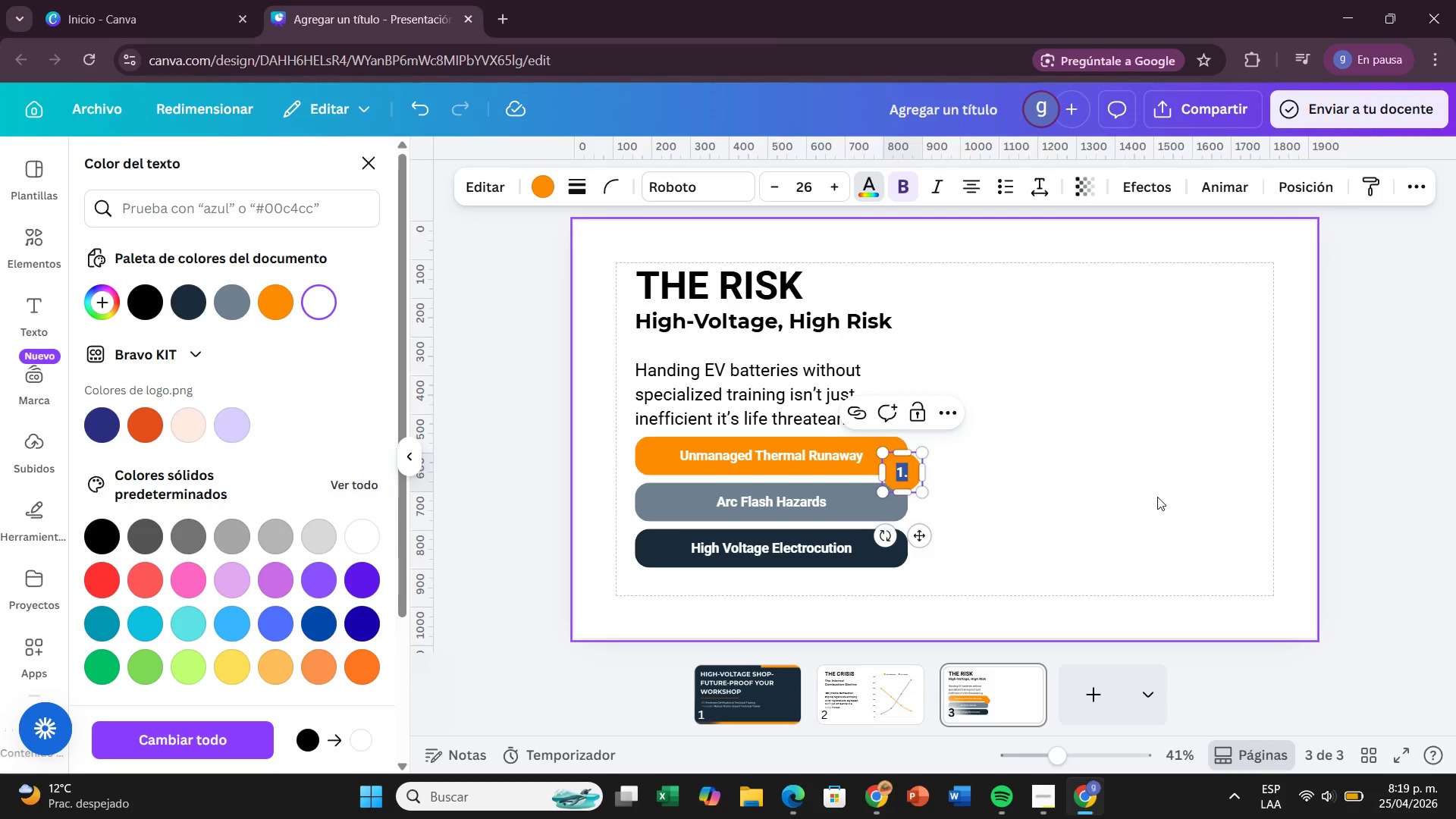 
left_click([1157, 497])
 